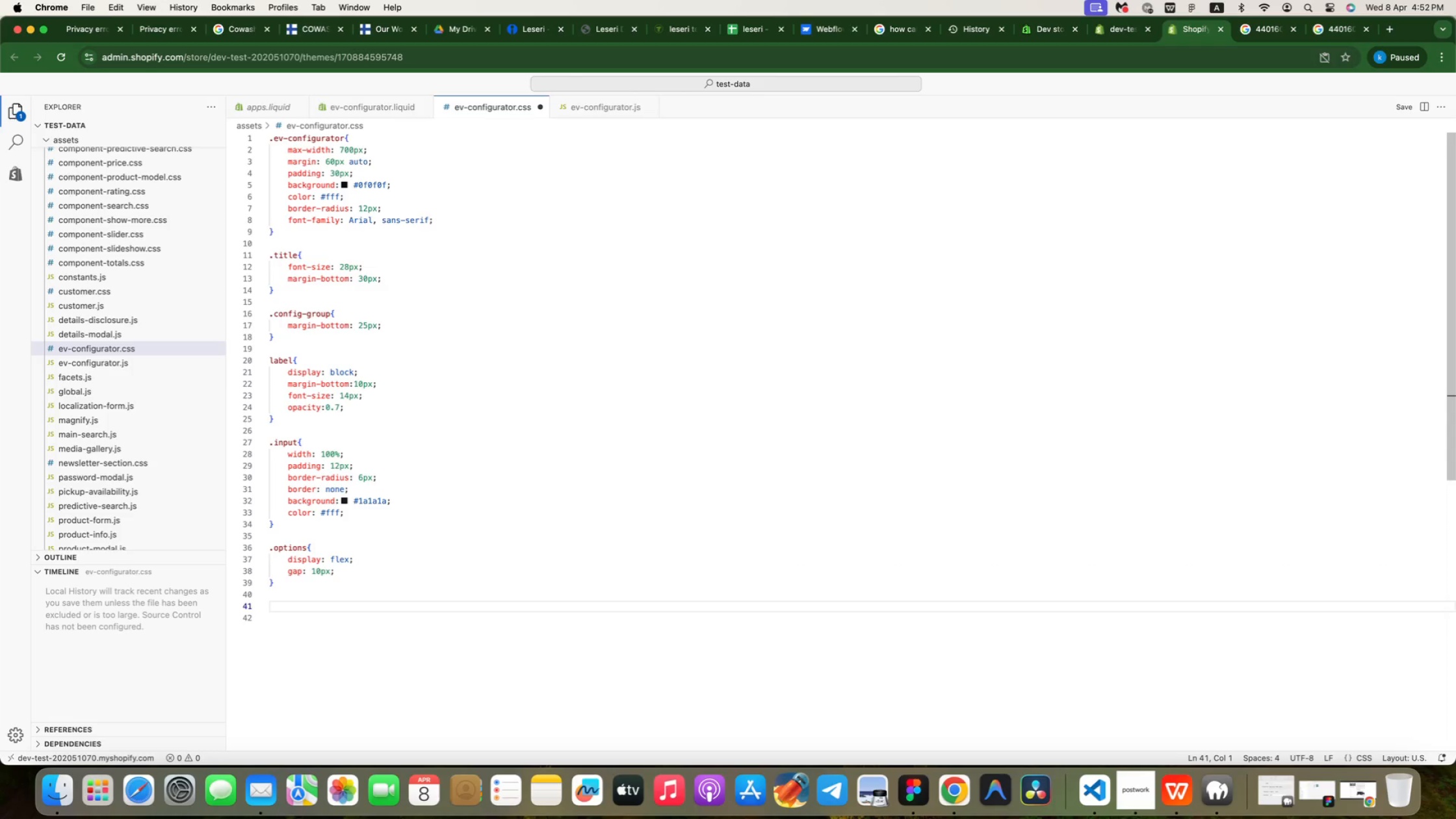 
type(.options)
key(Backspace)
type(-btn{)
 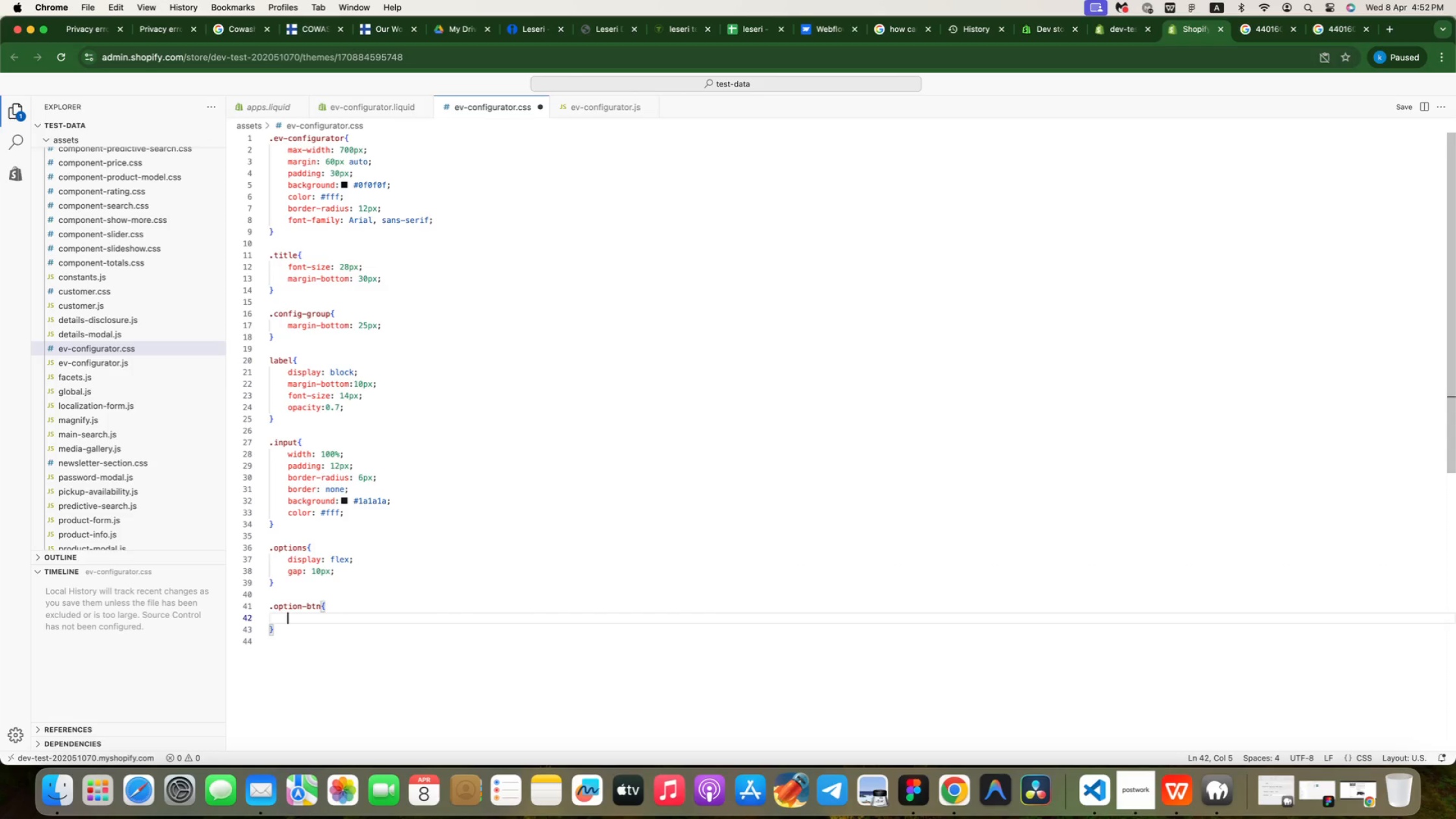 
 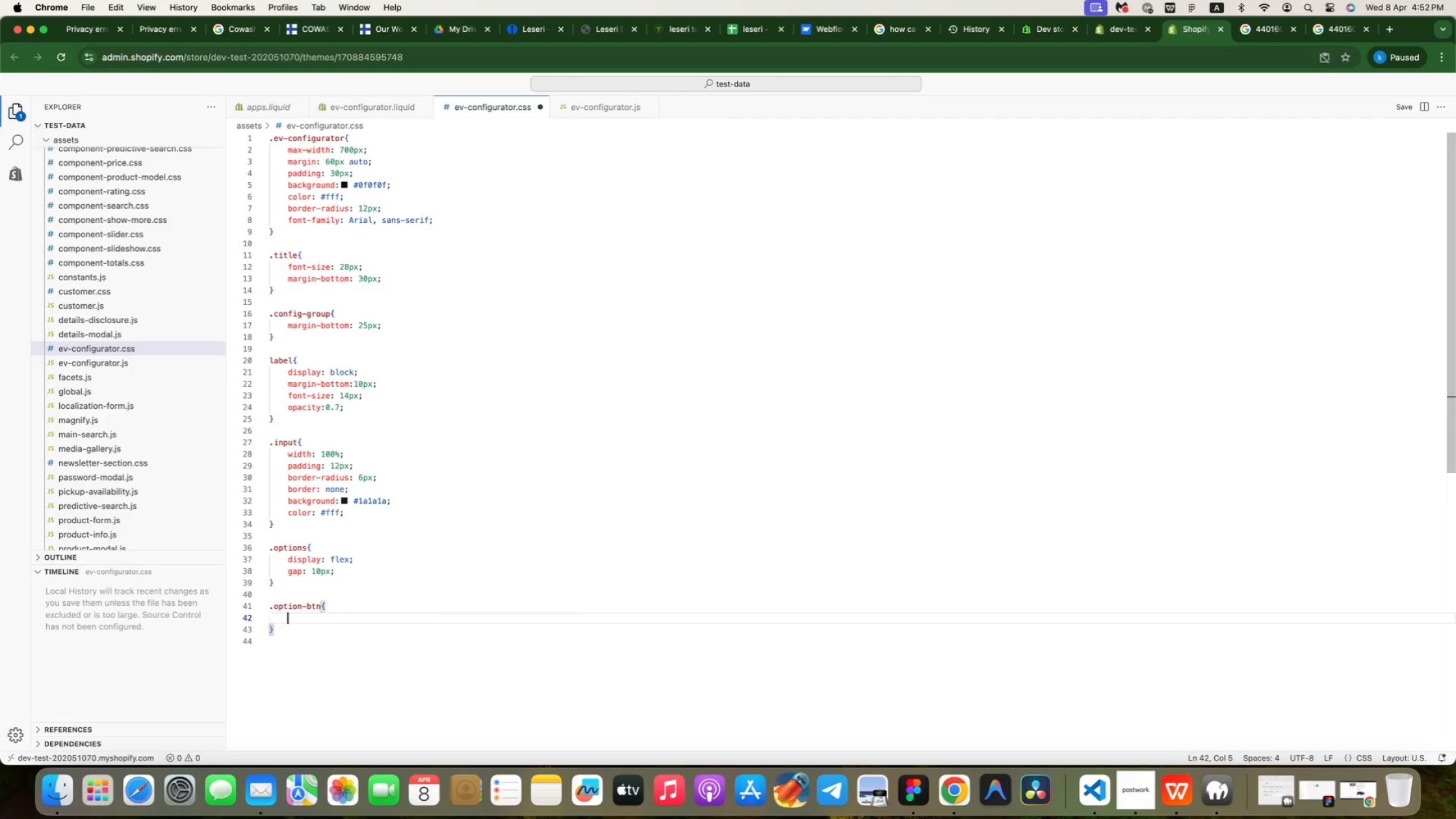 
key(Enter)
 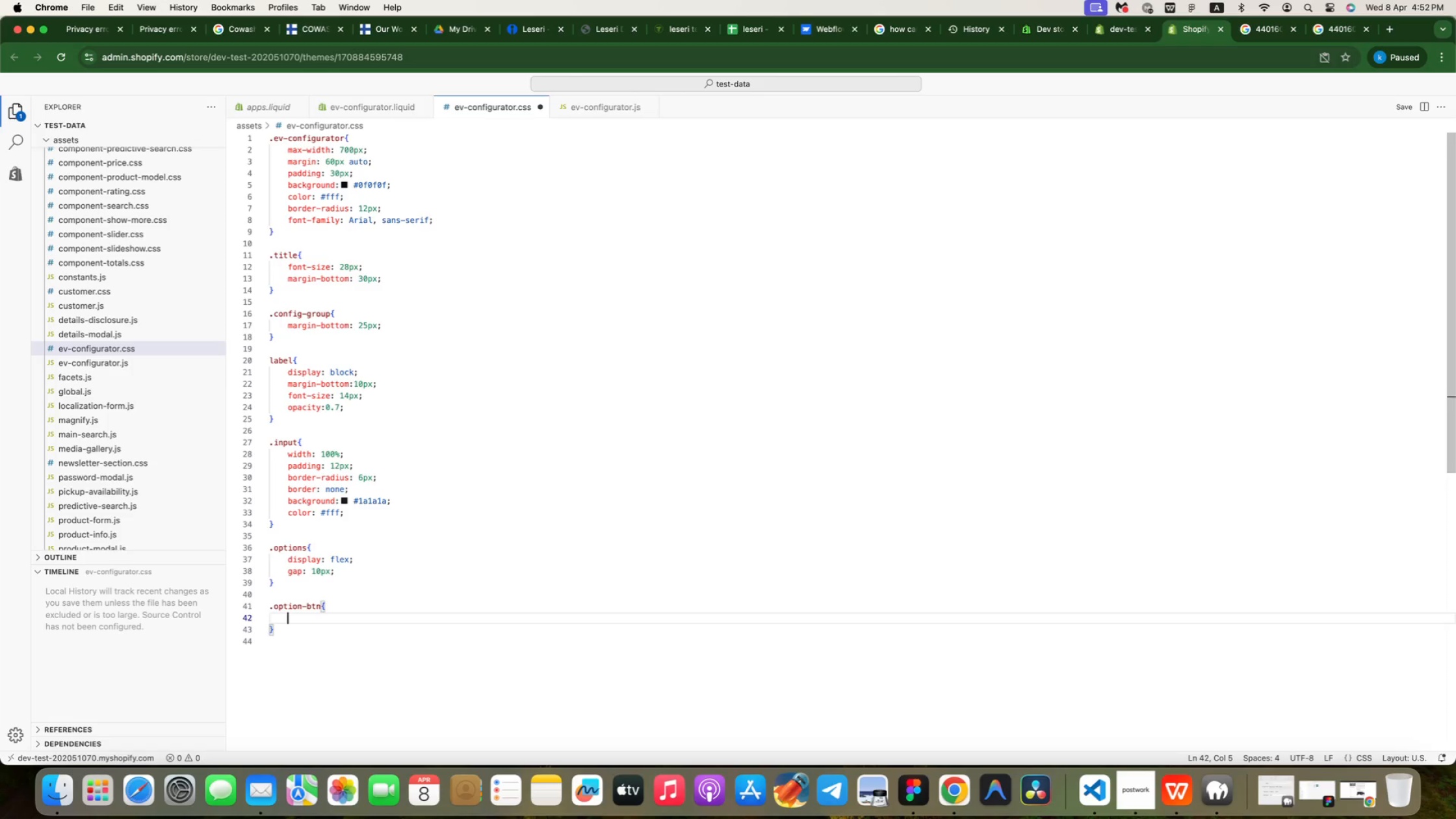 
type(flex: 1;)
 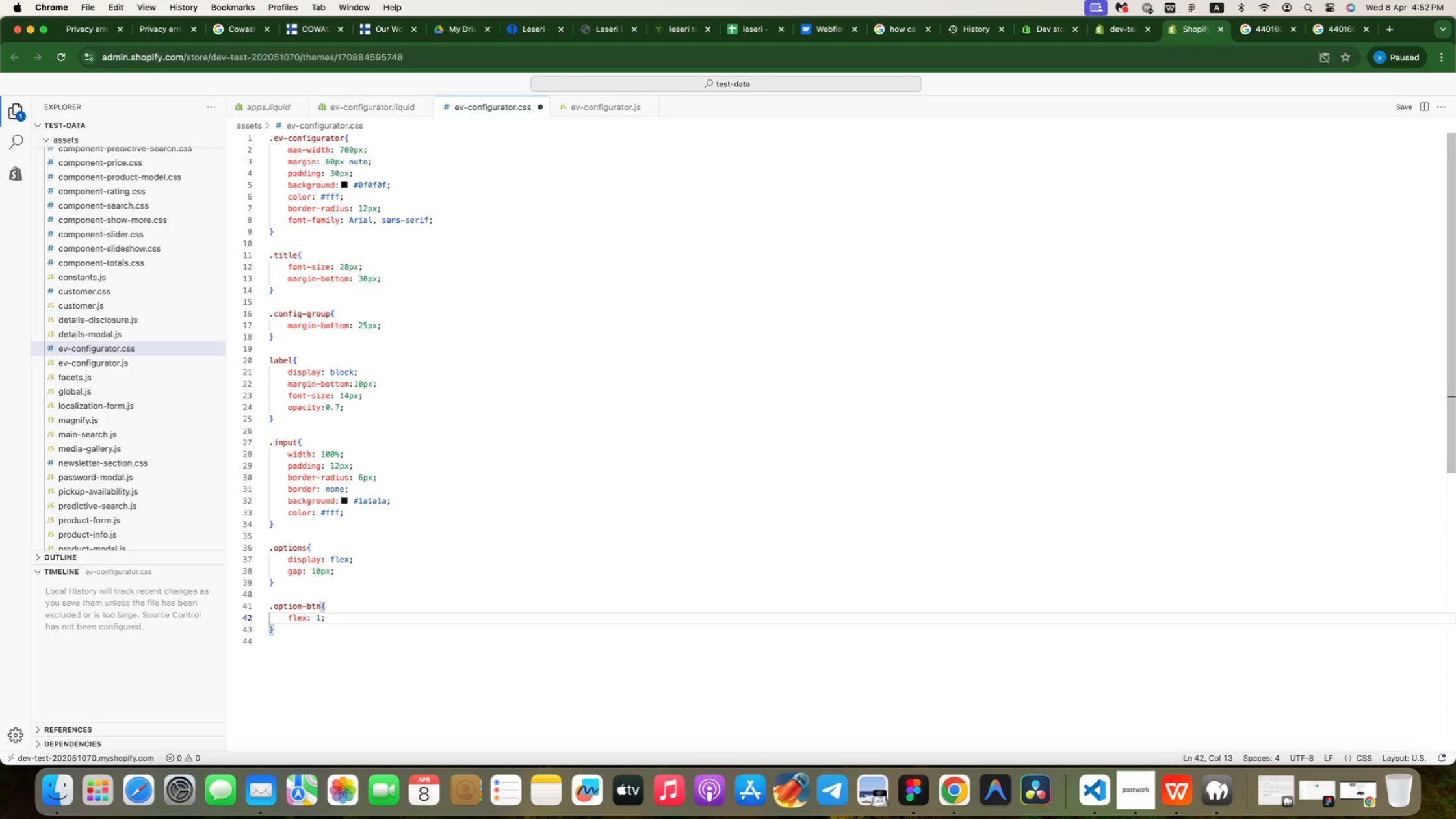 
key(Enter)
 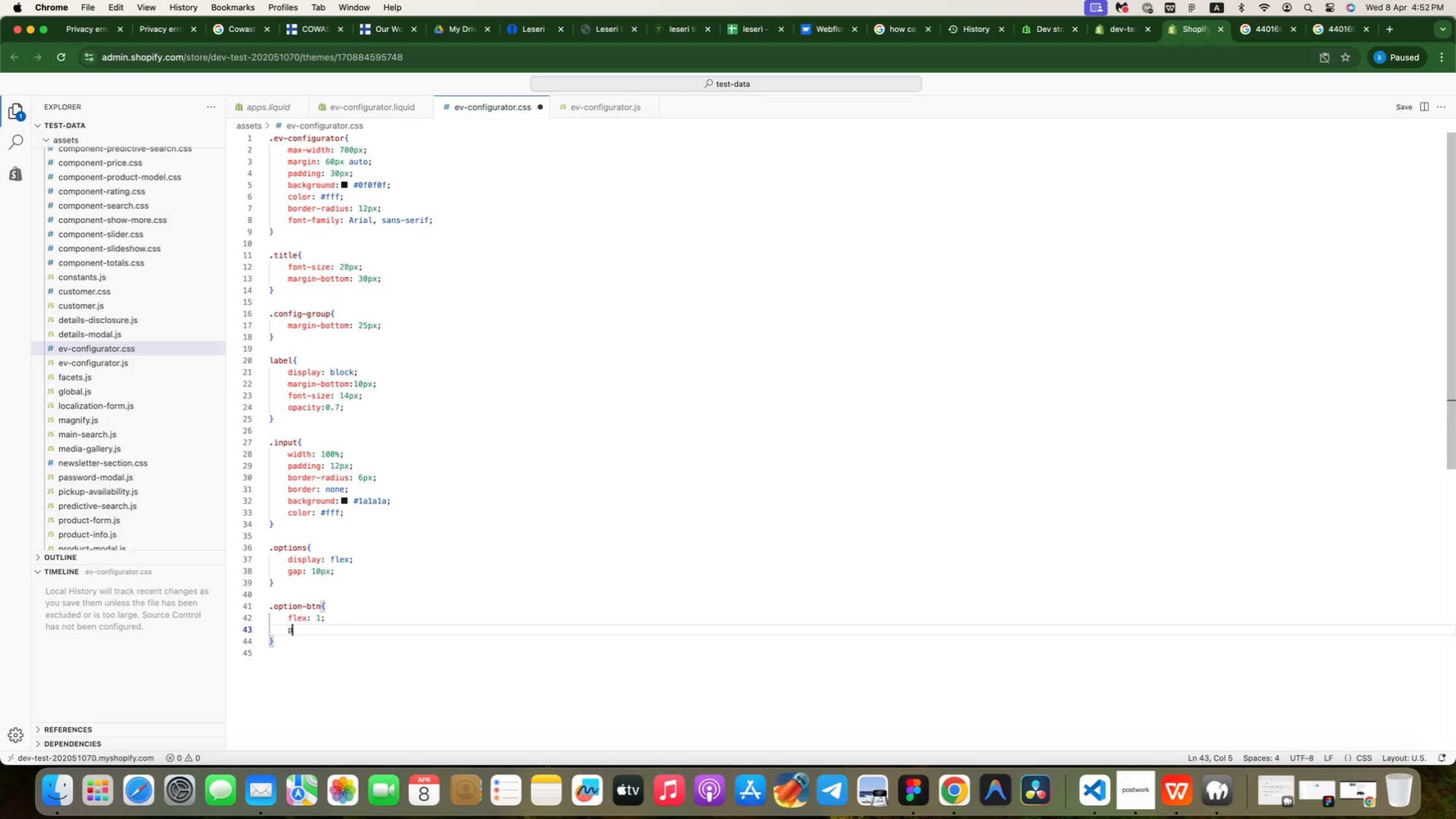 
type(pa)
 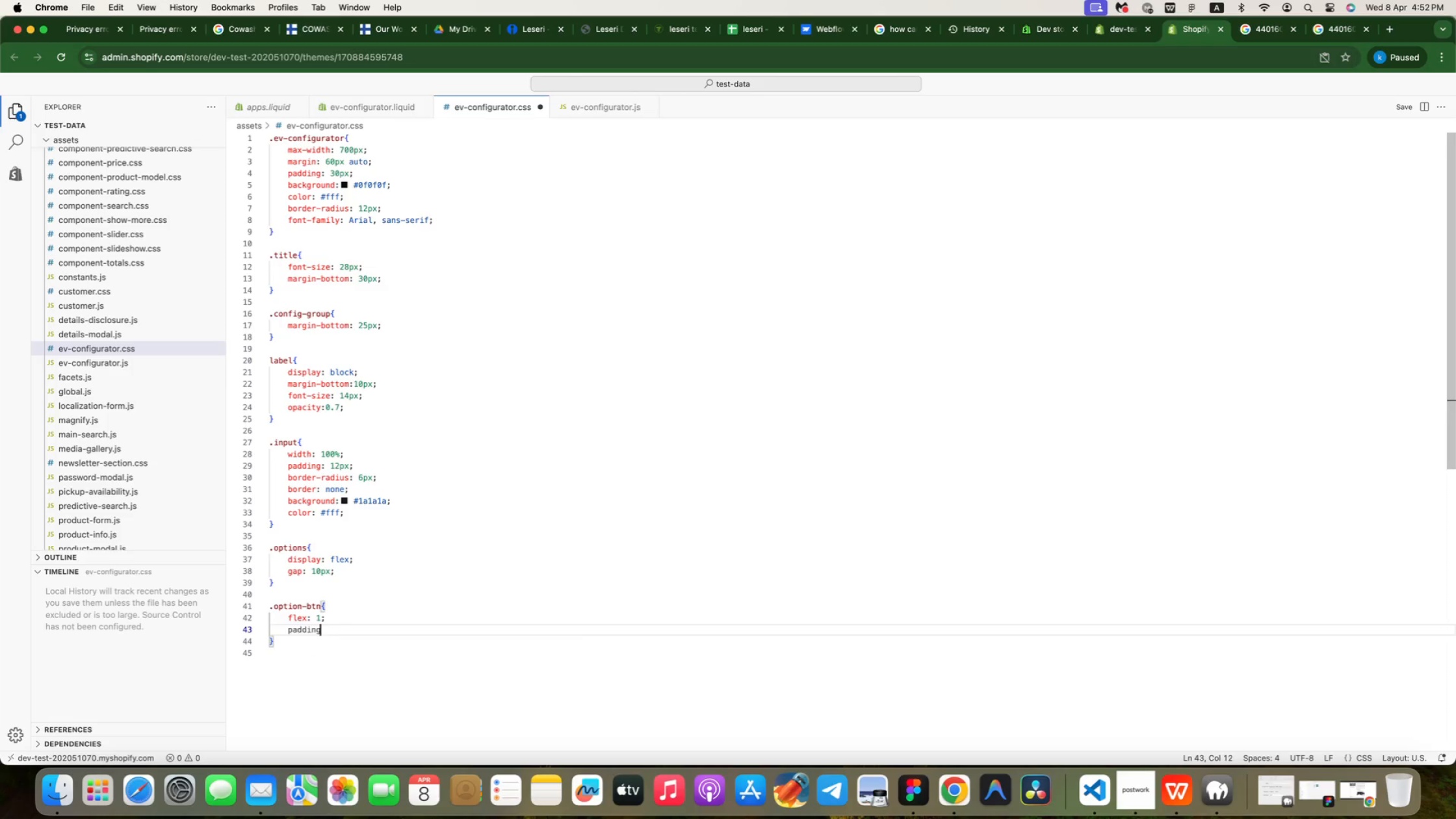 
key(Enter)
 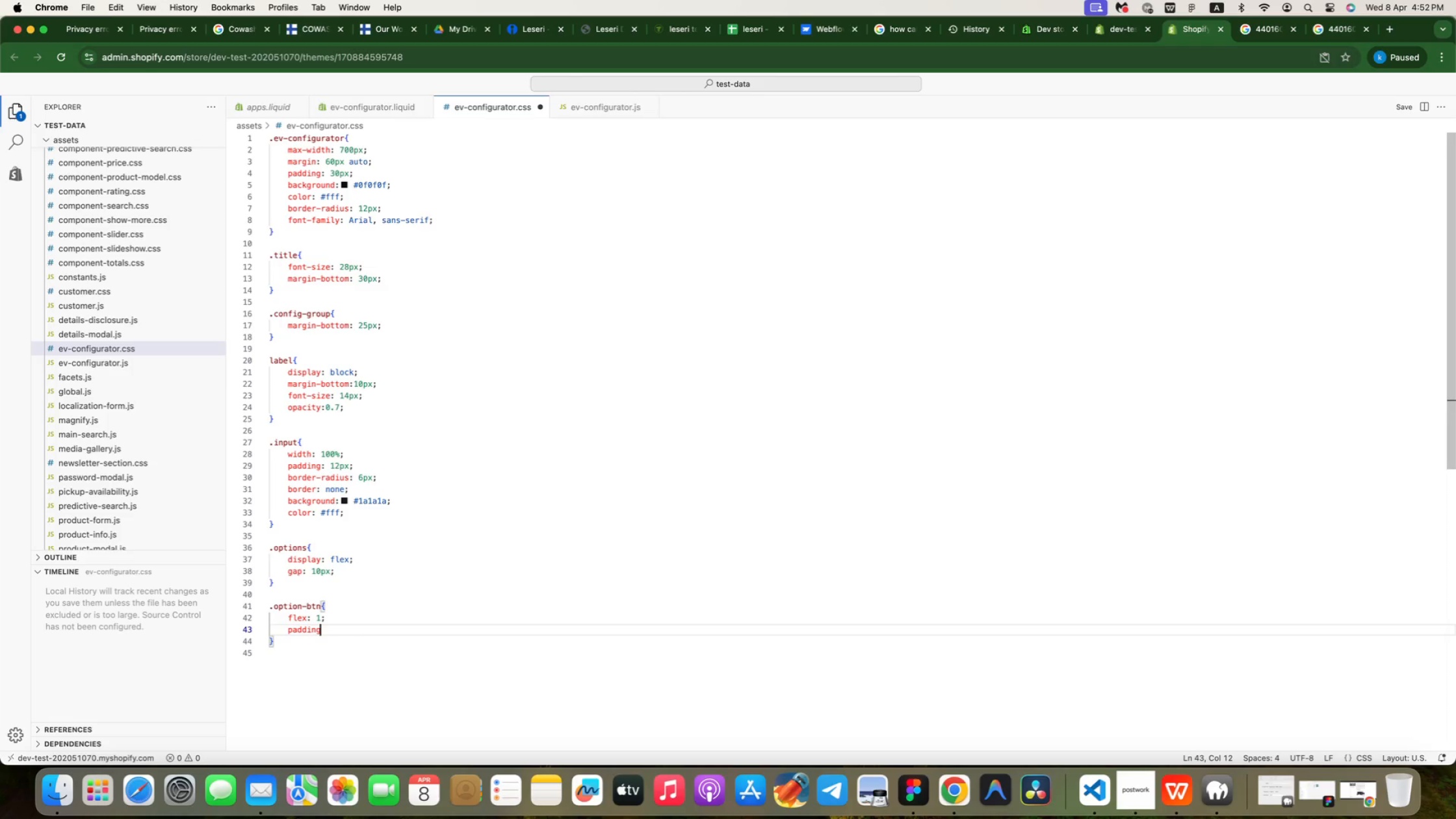 
type(: 12px,)
key(Backspace)
type(;)
 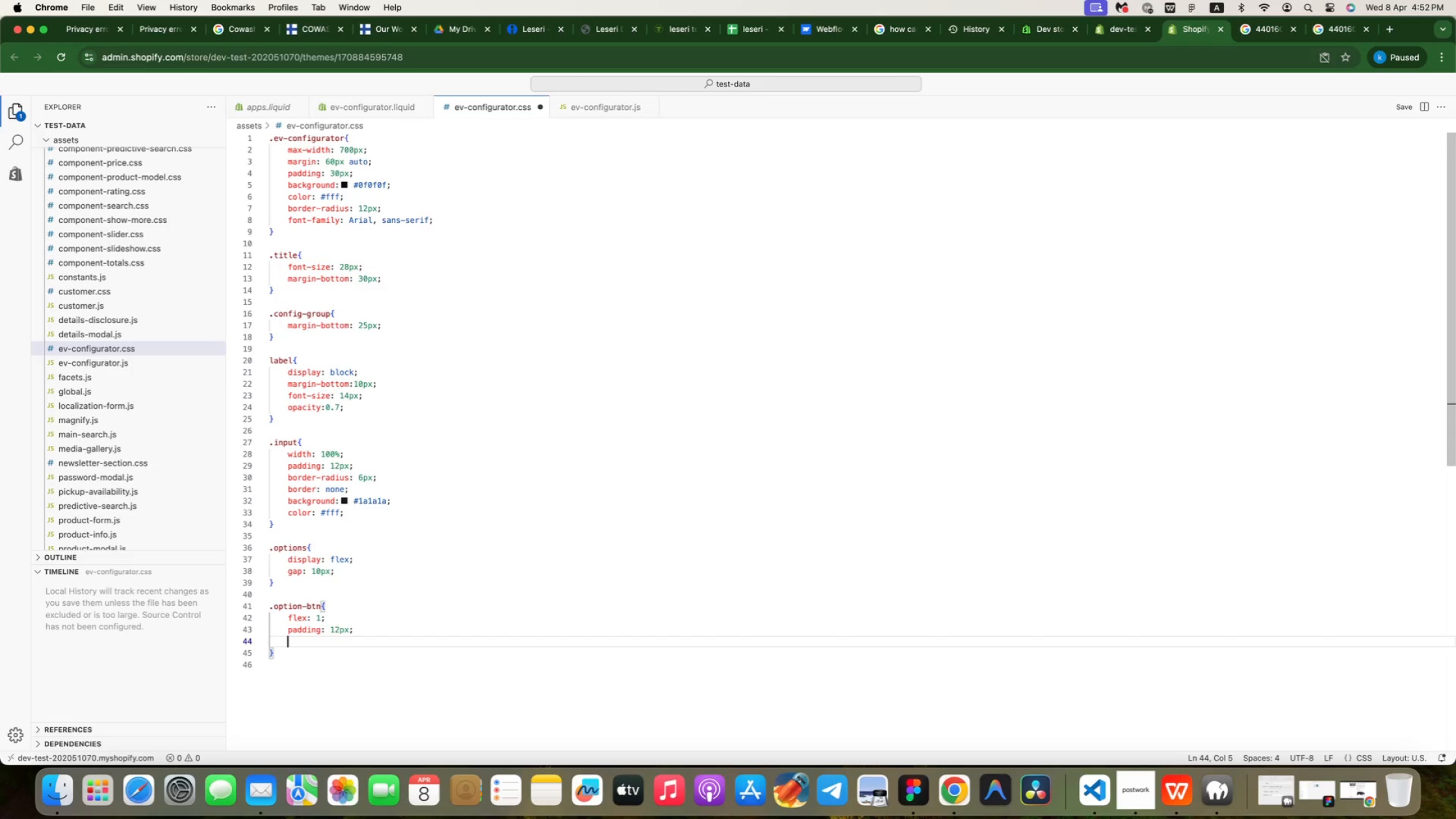 
key(Enter)
 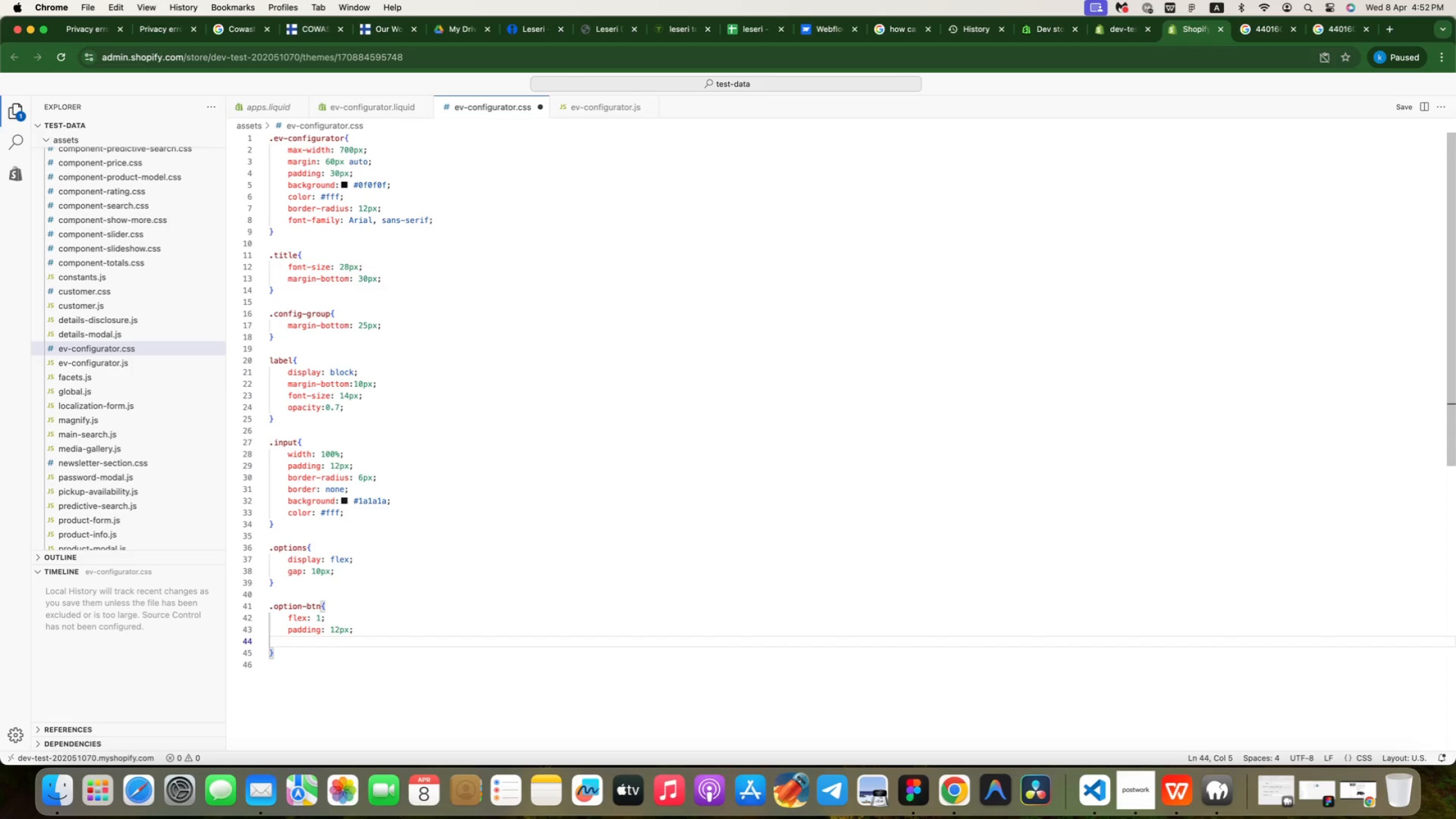 
type(bo)
 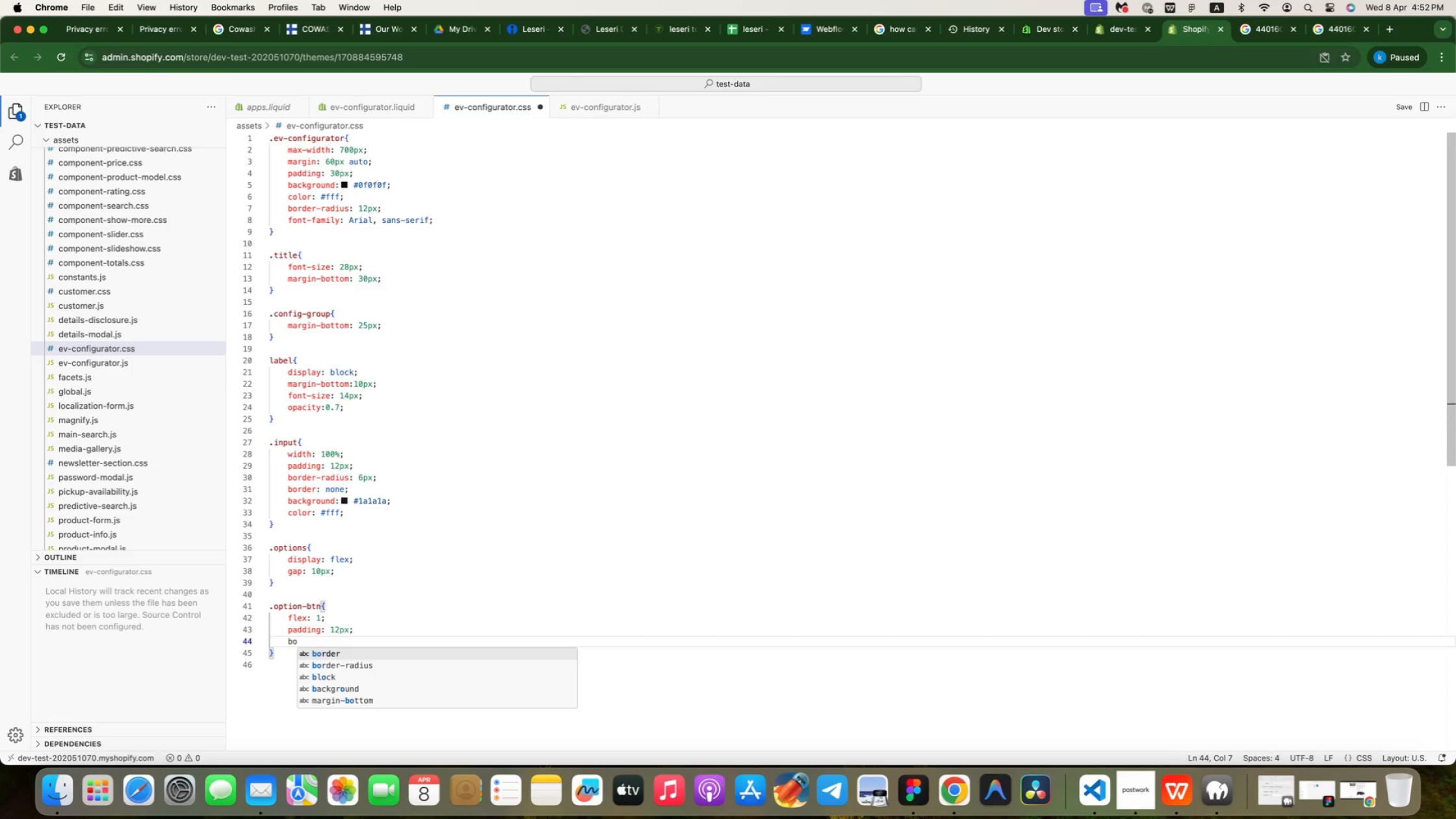 
key(Enter)
 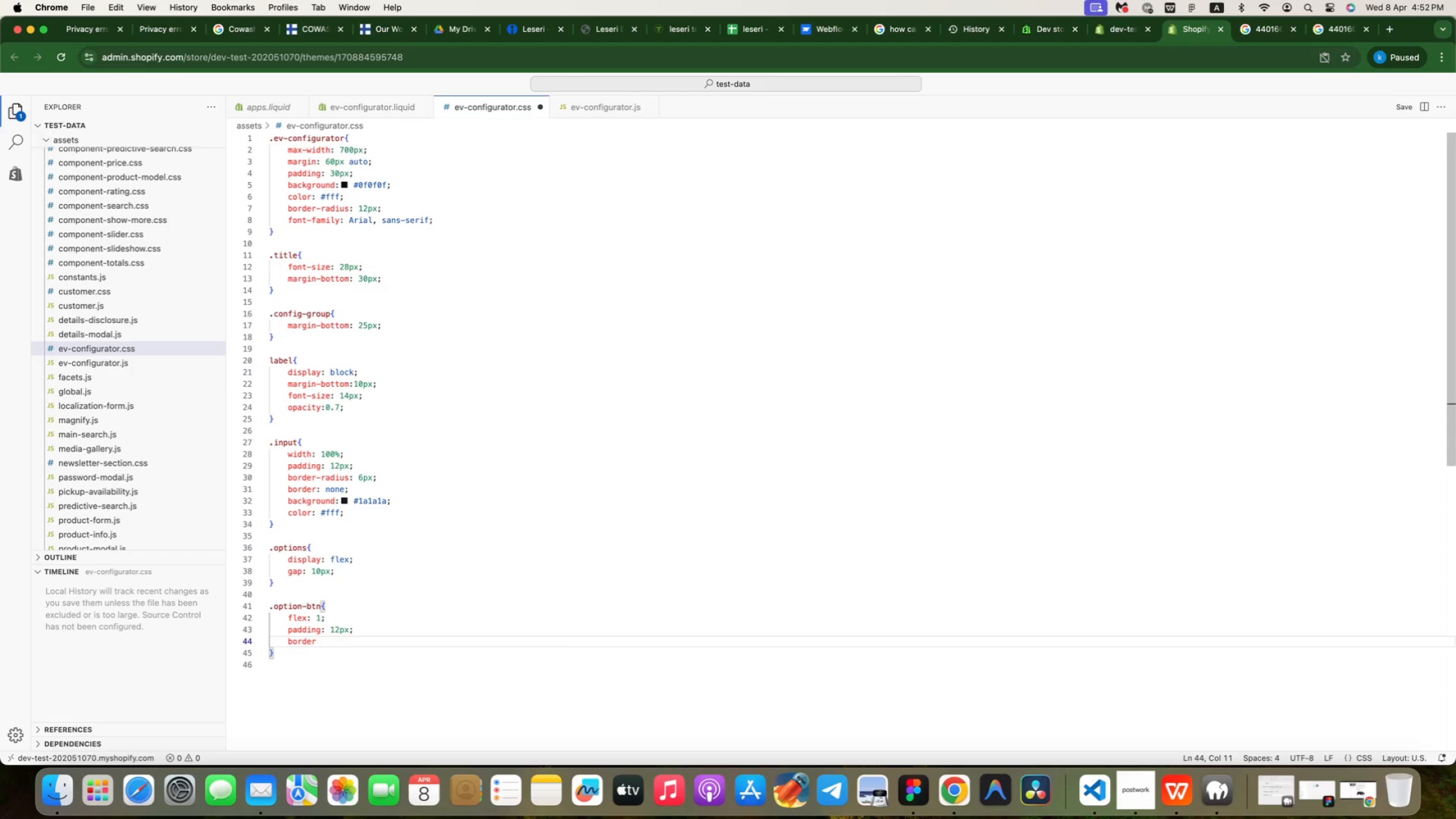 
type(: 1px solid #333;)
 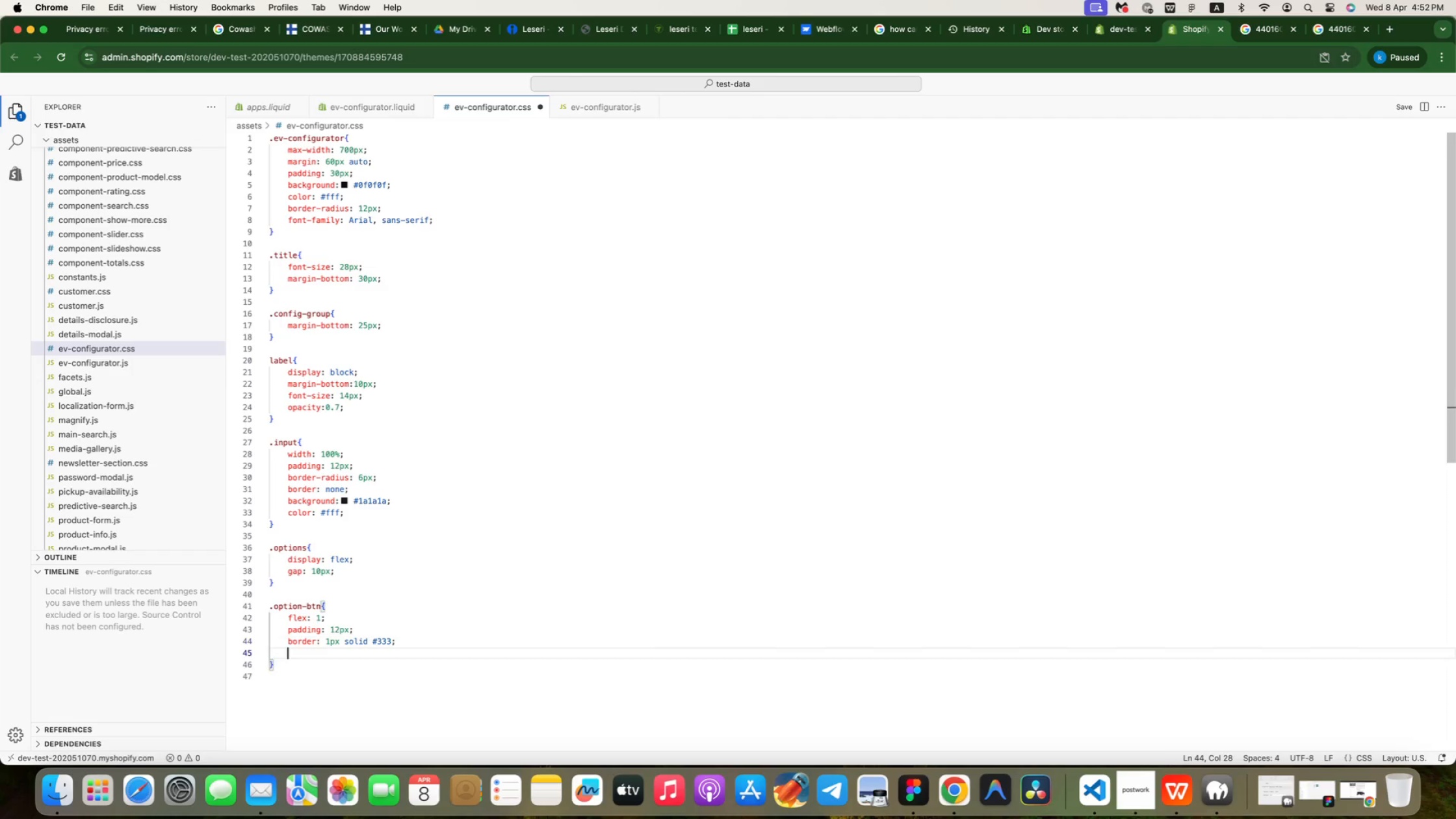 
 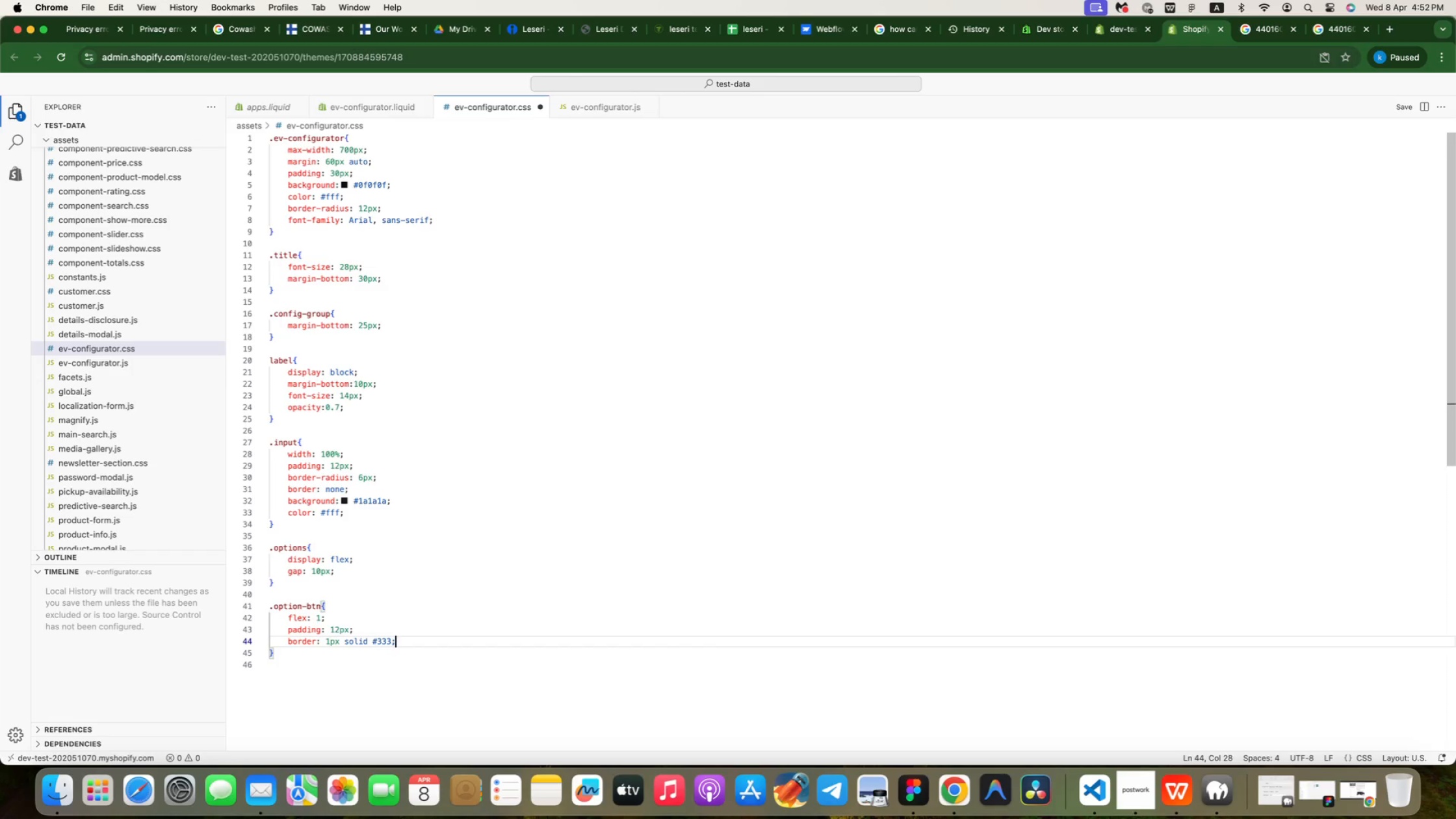 
key(Enter)
 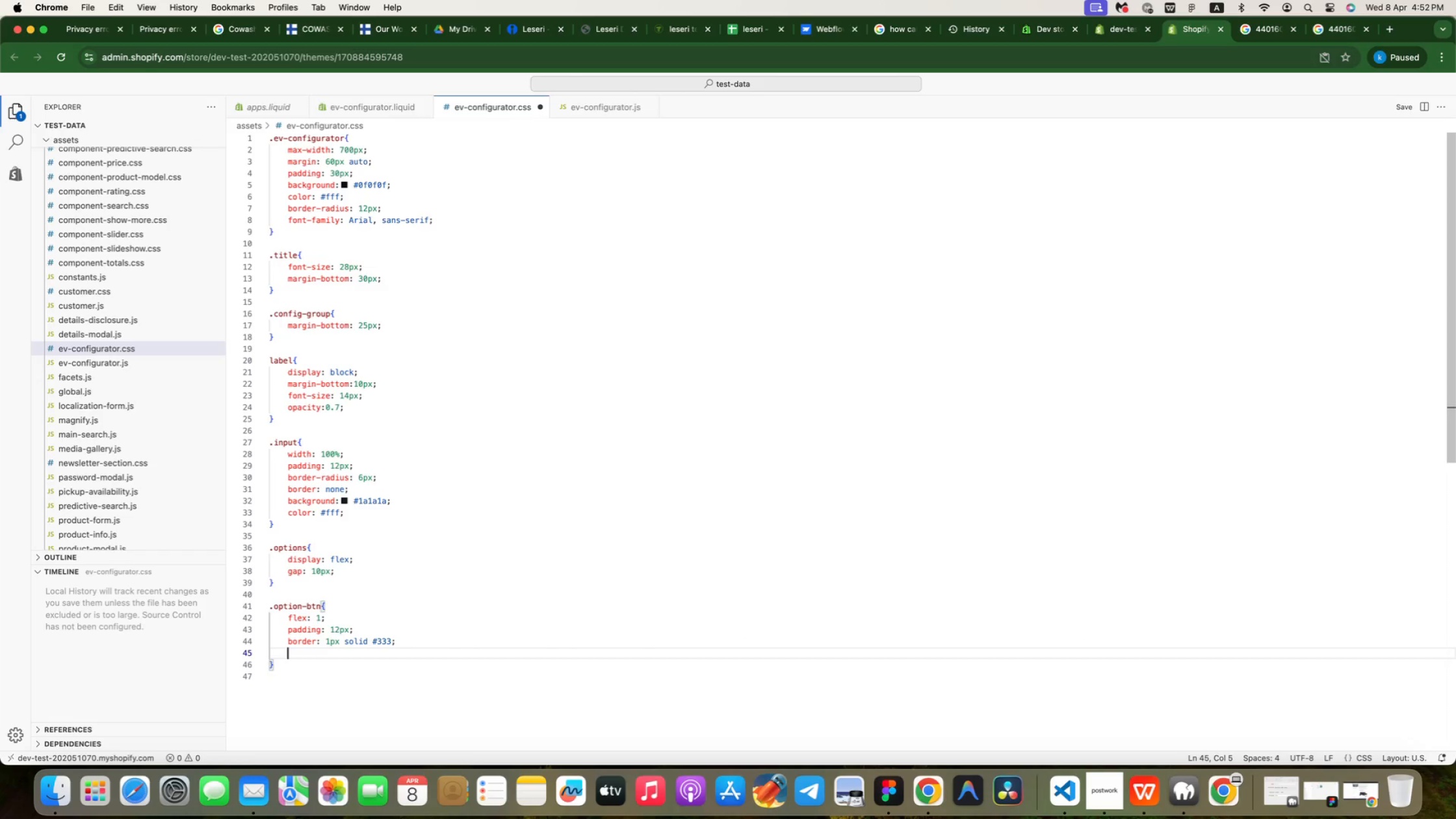 
type(back)
 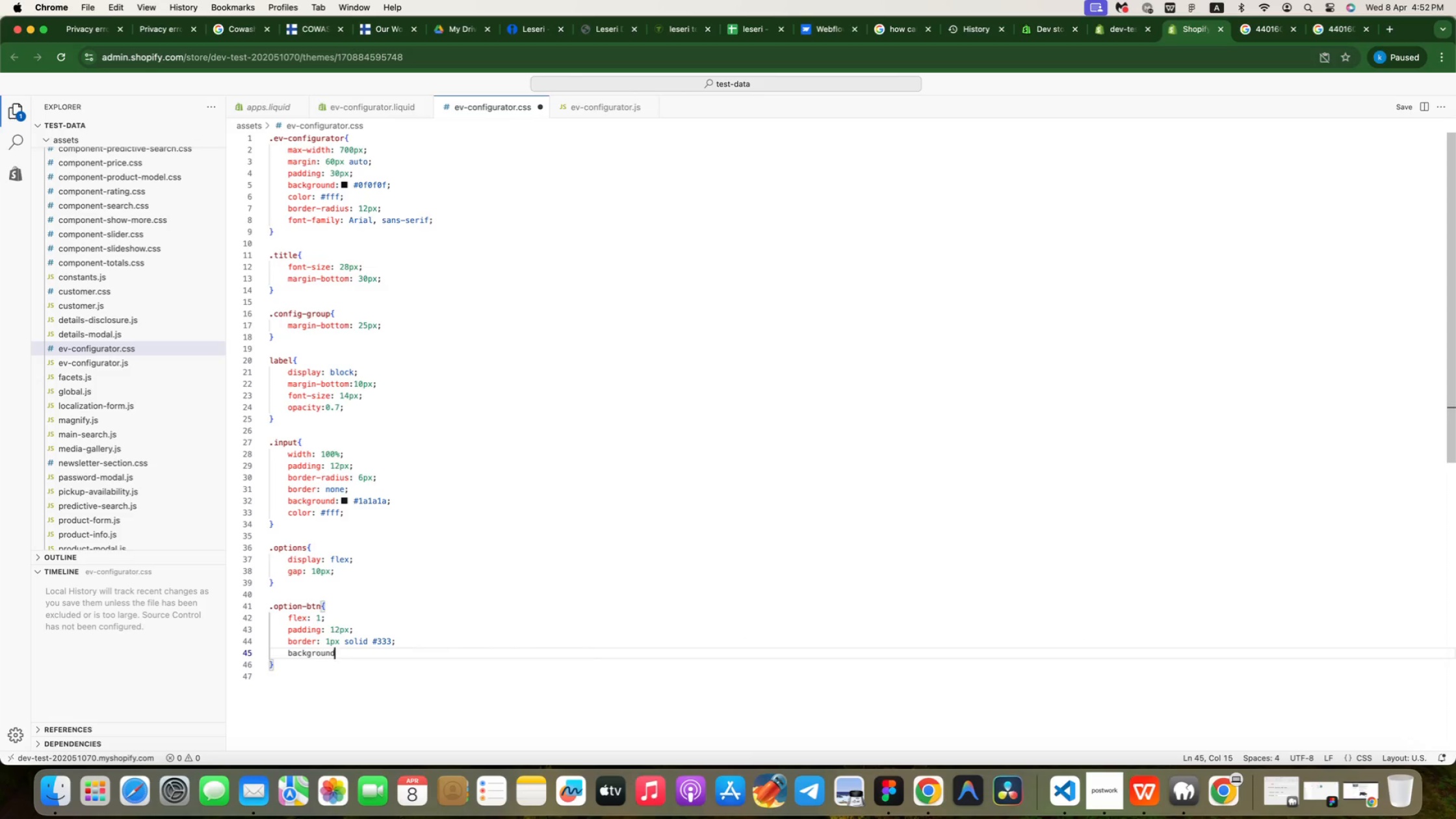 
key(Enter)
 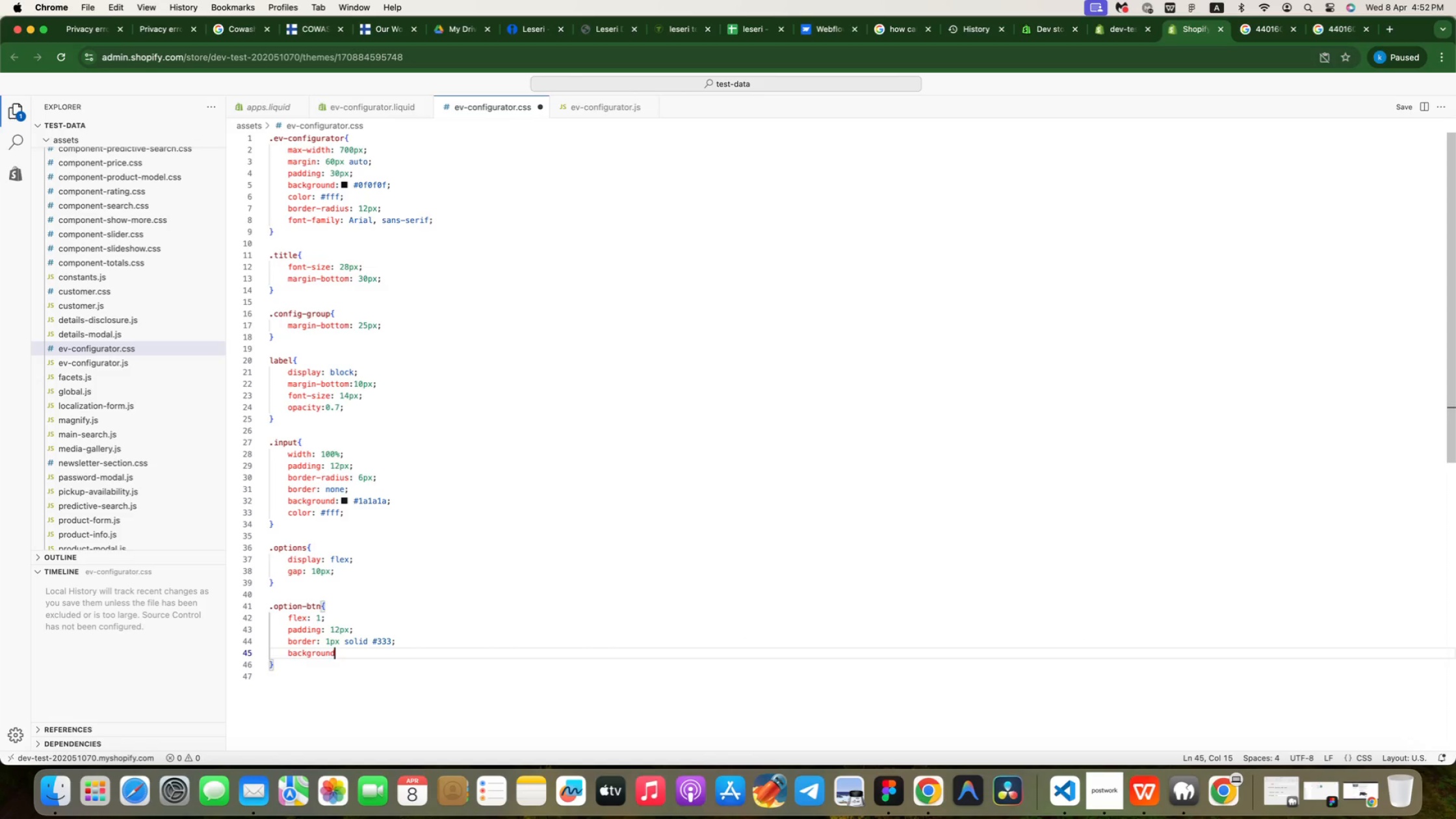 
type(: transparent;)
 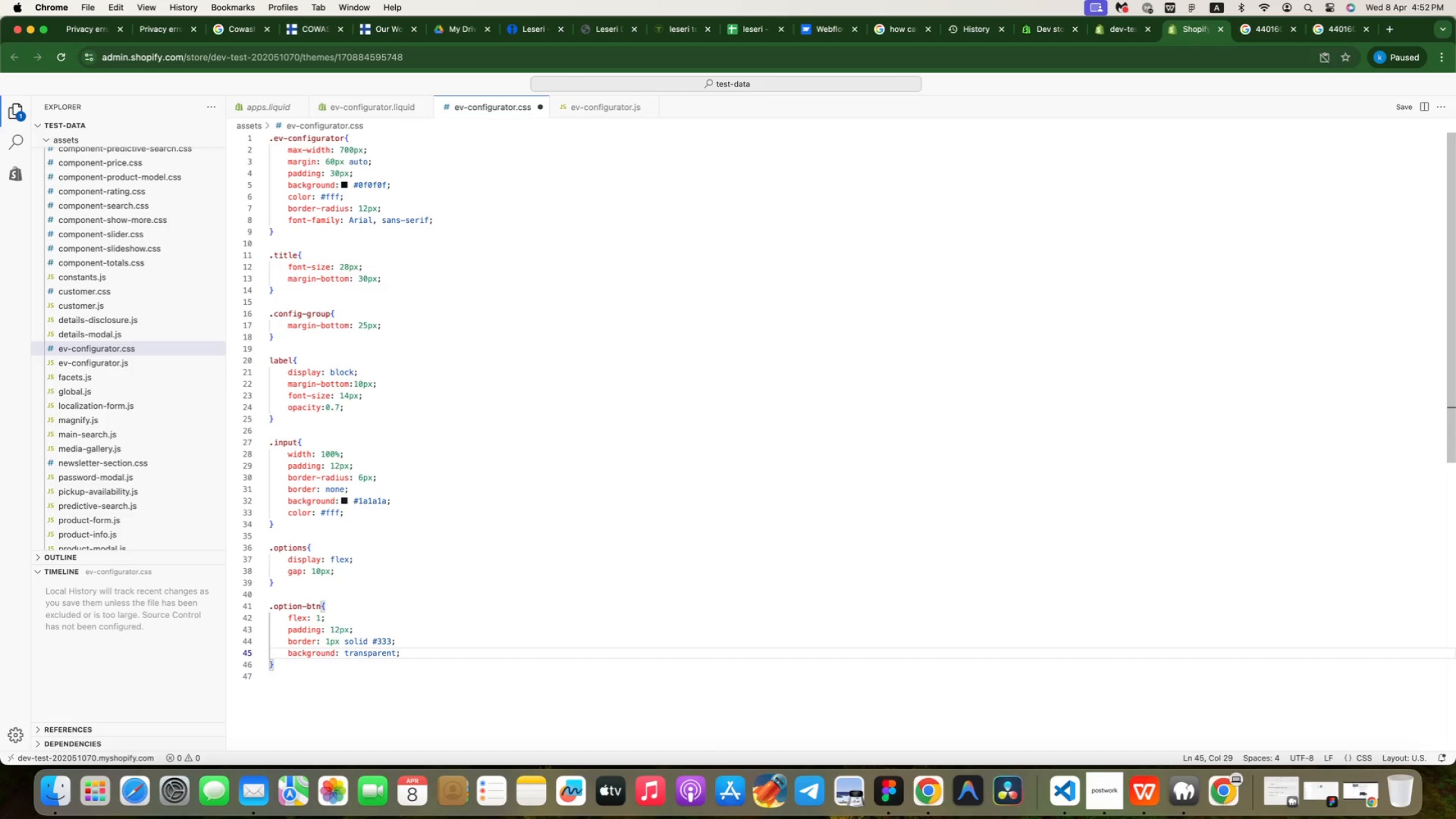 
key(Enter)
 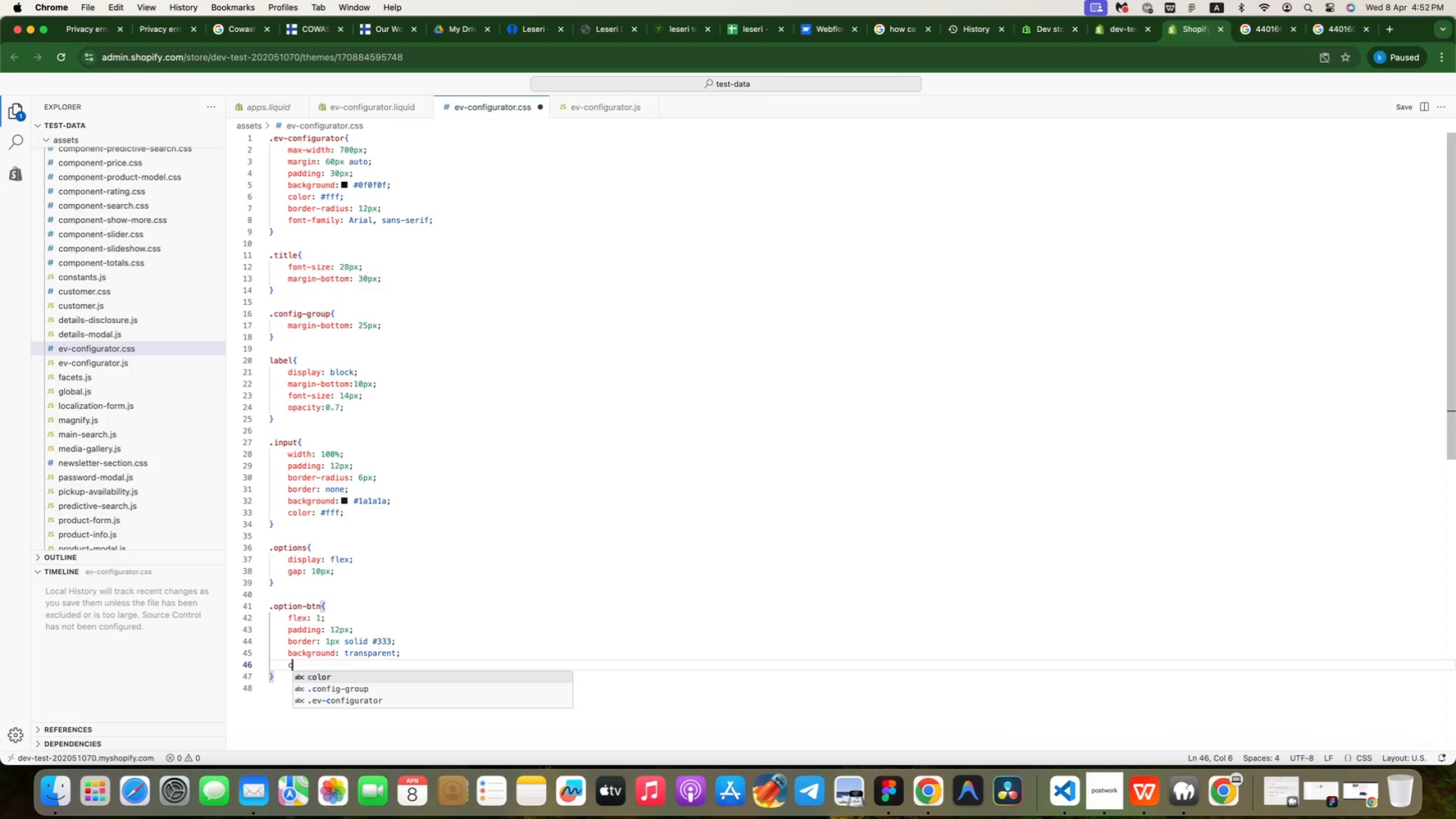 
type(coo)
 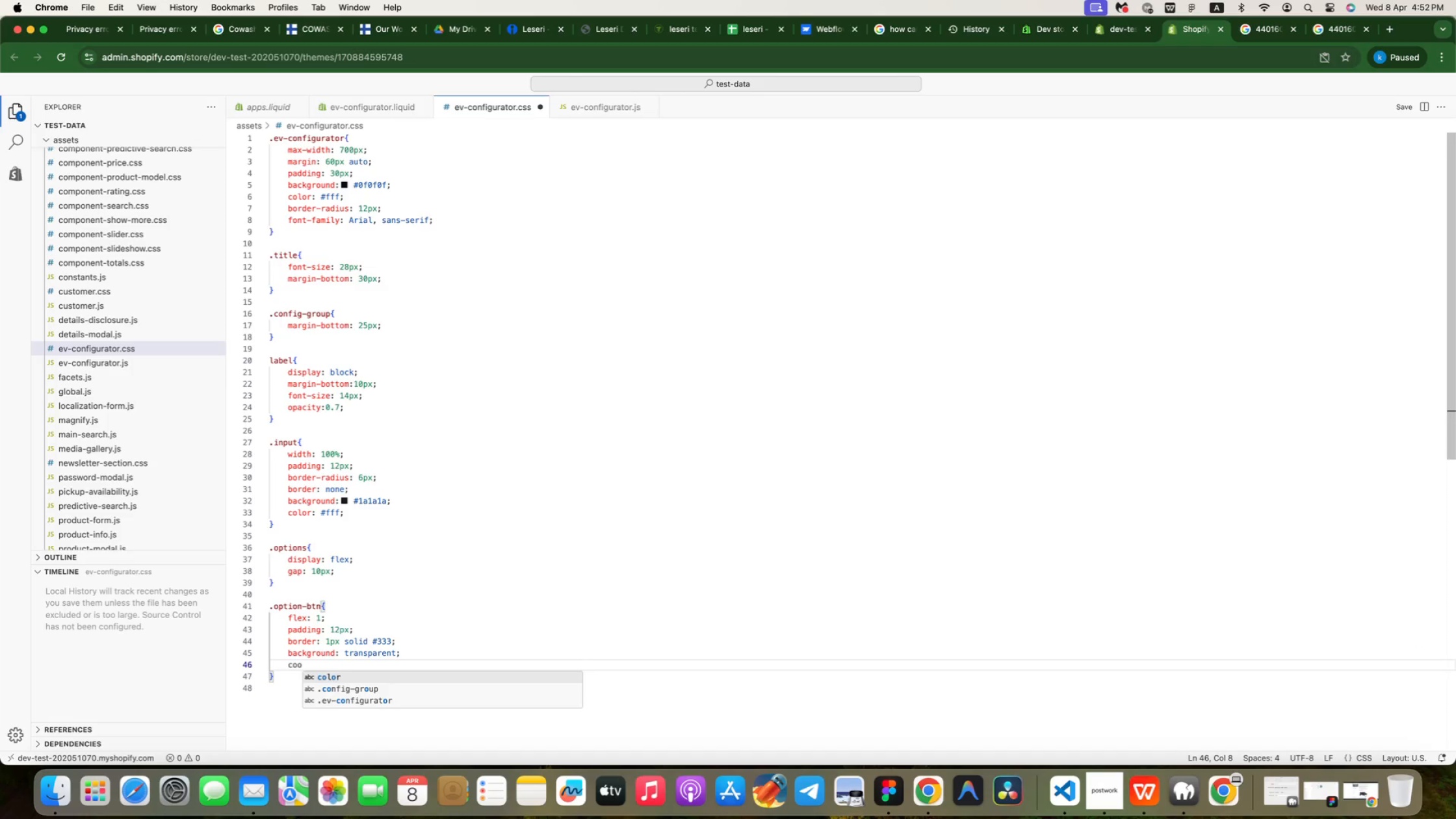 
key(Enter)
 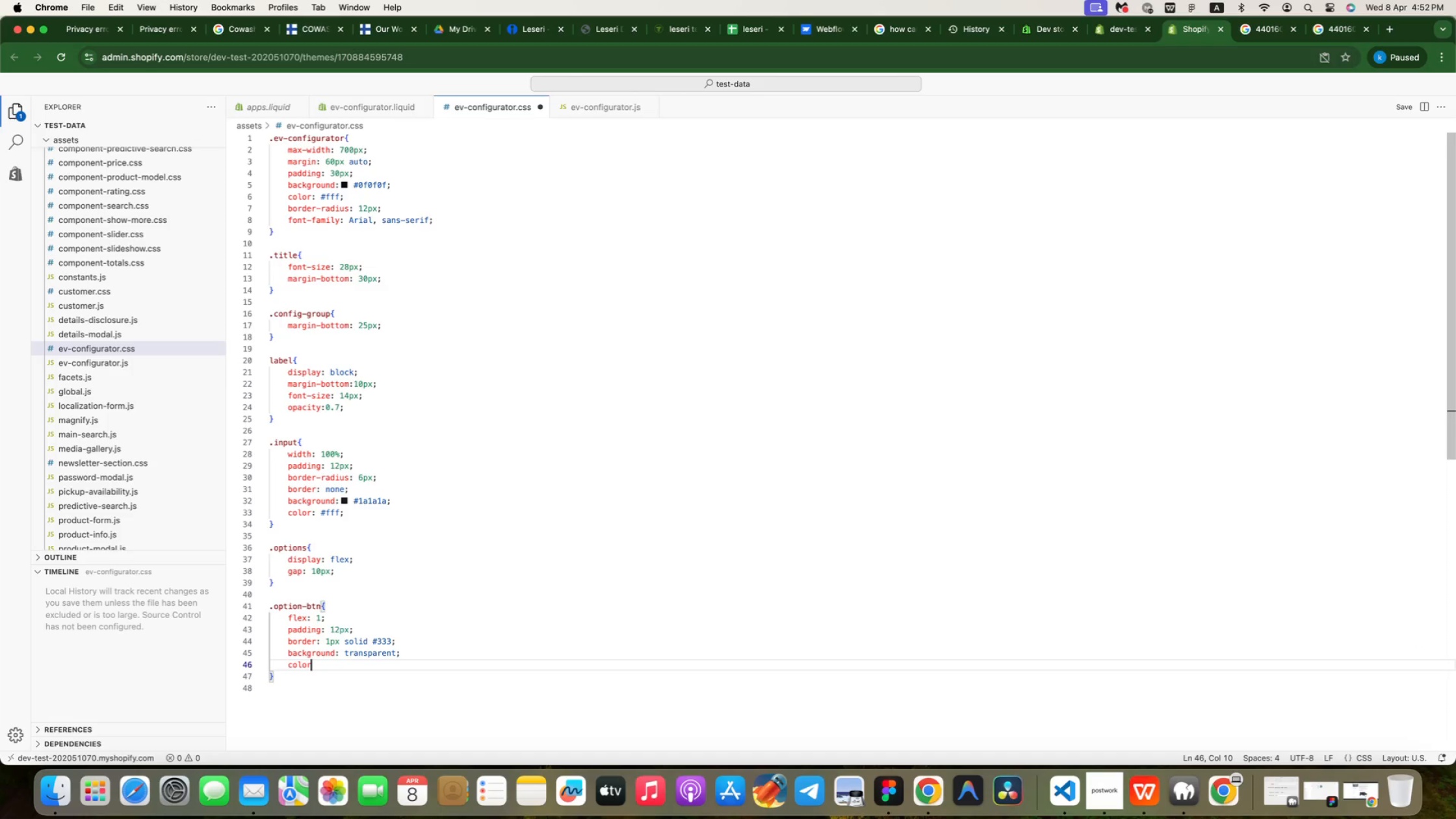 
type(: #fff;)
 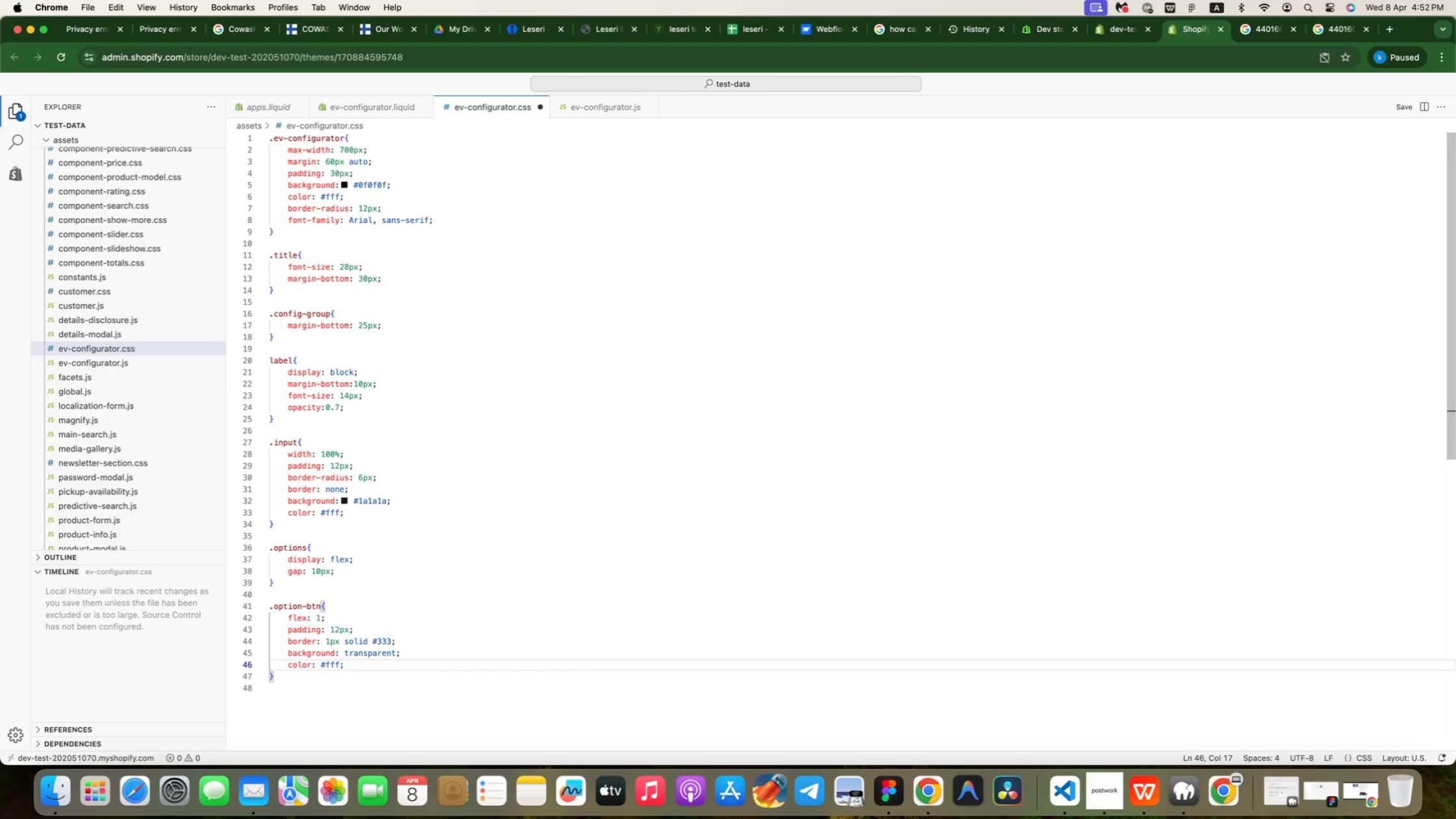 
key(Enter)
 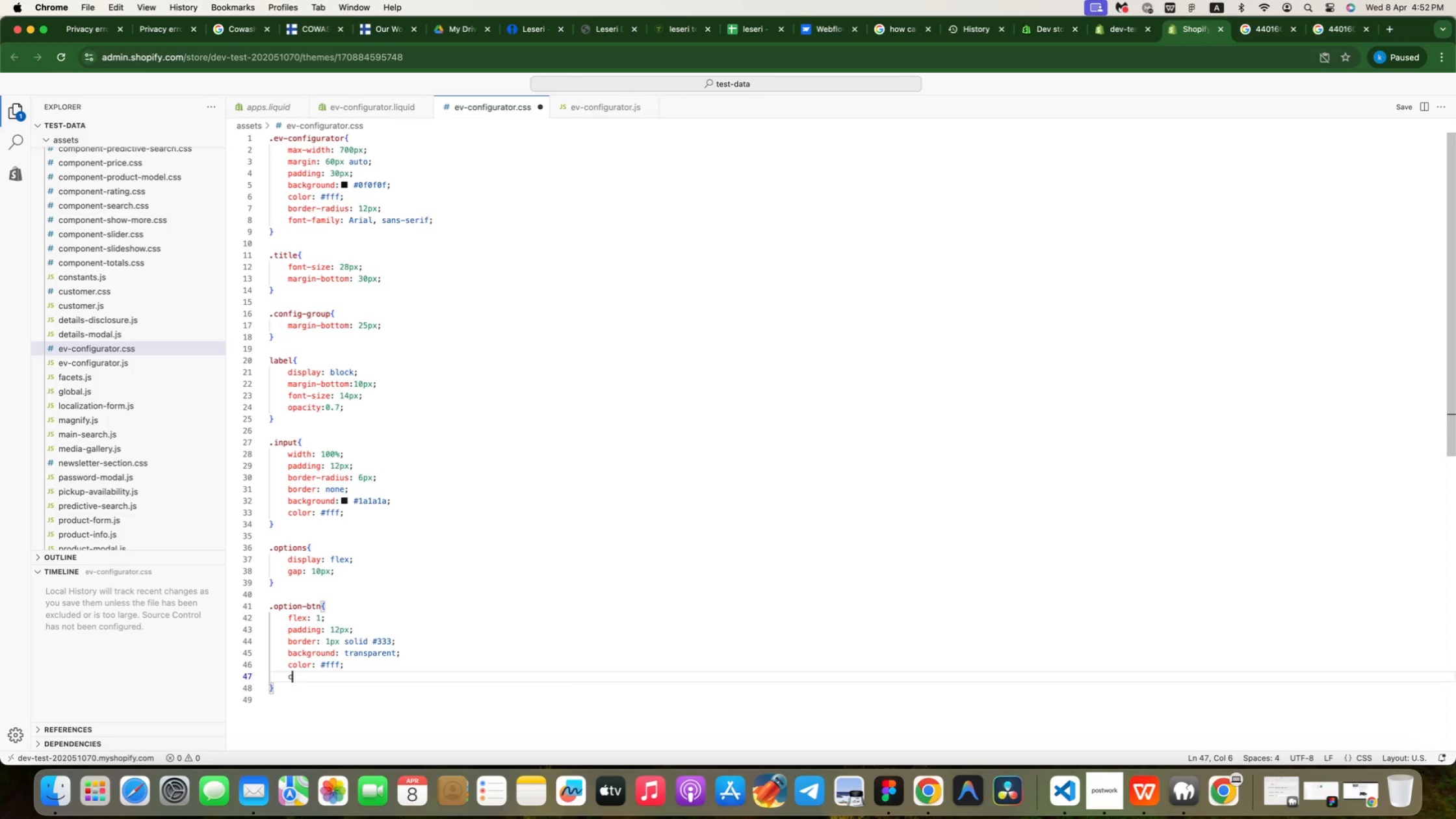 
type(cursor: pointer;)
 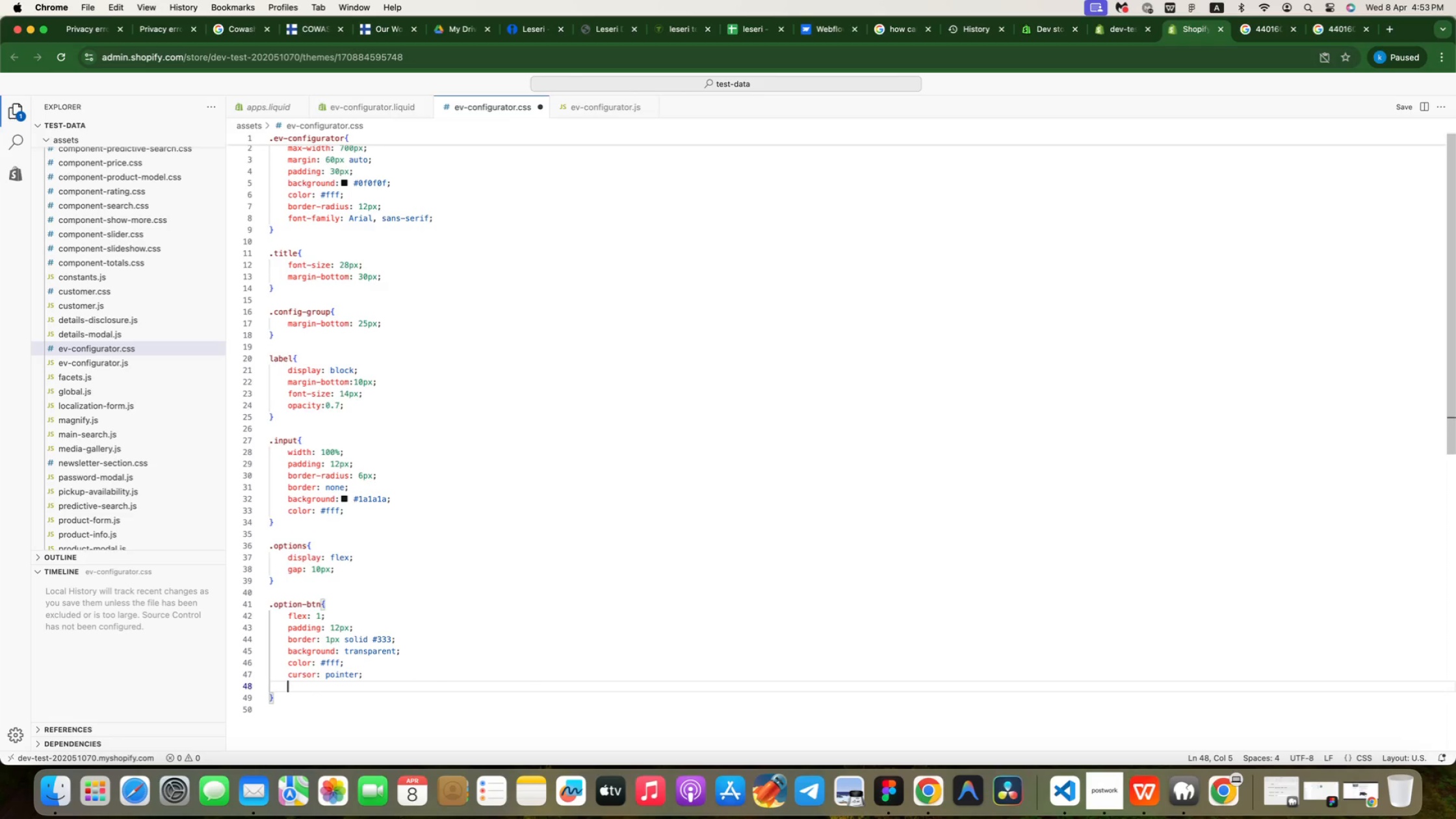 
 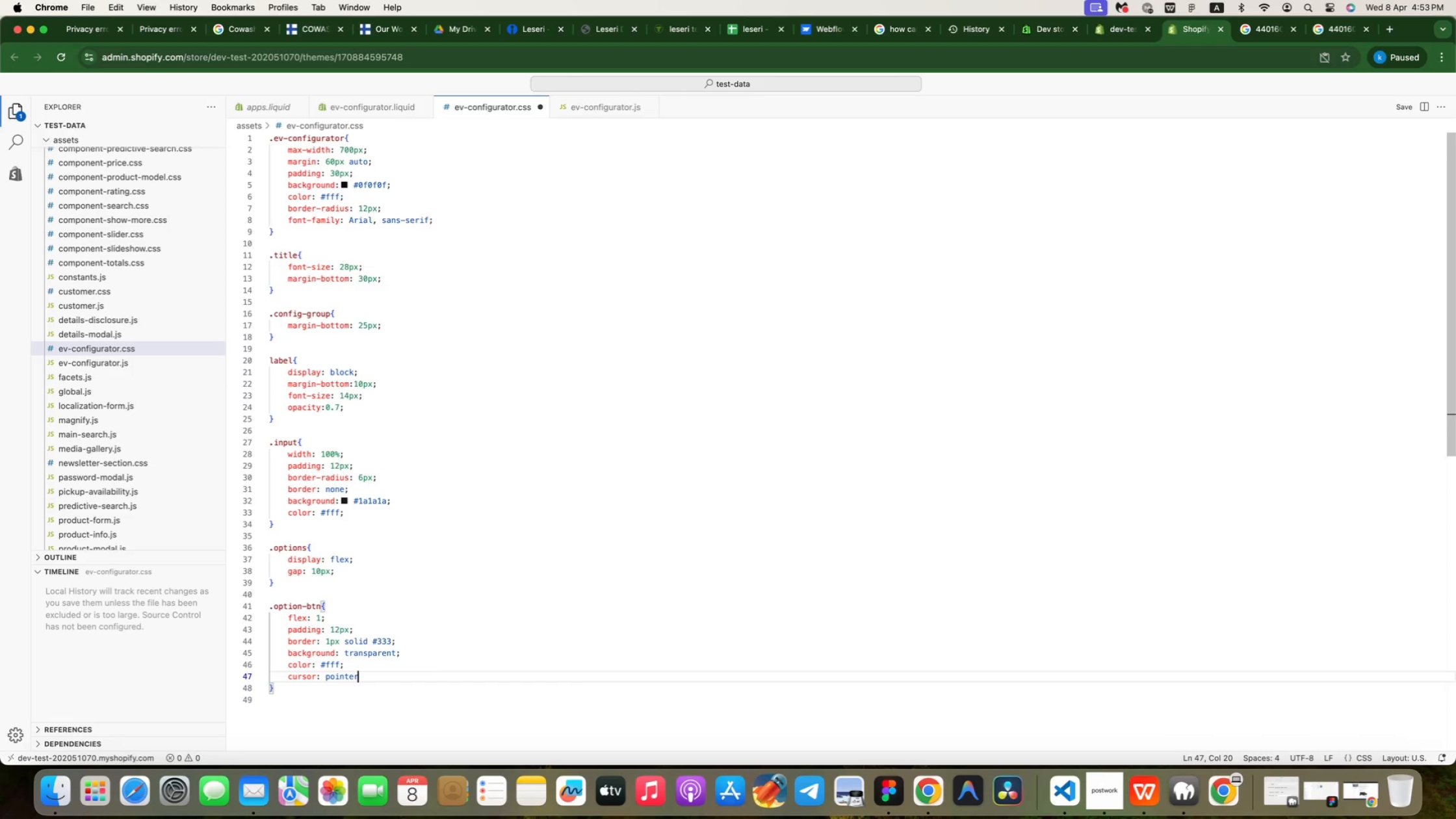 
key(Enter)
 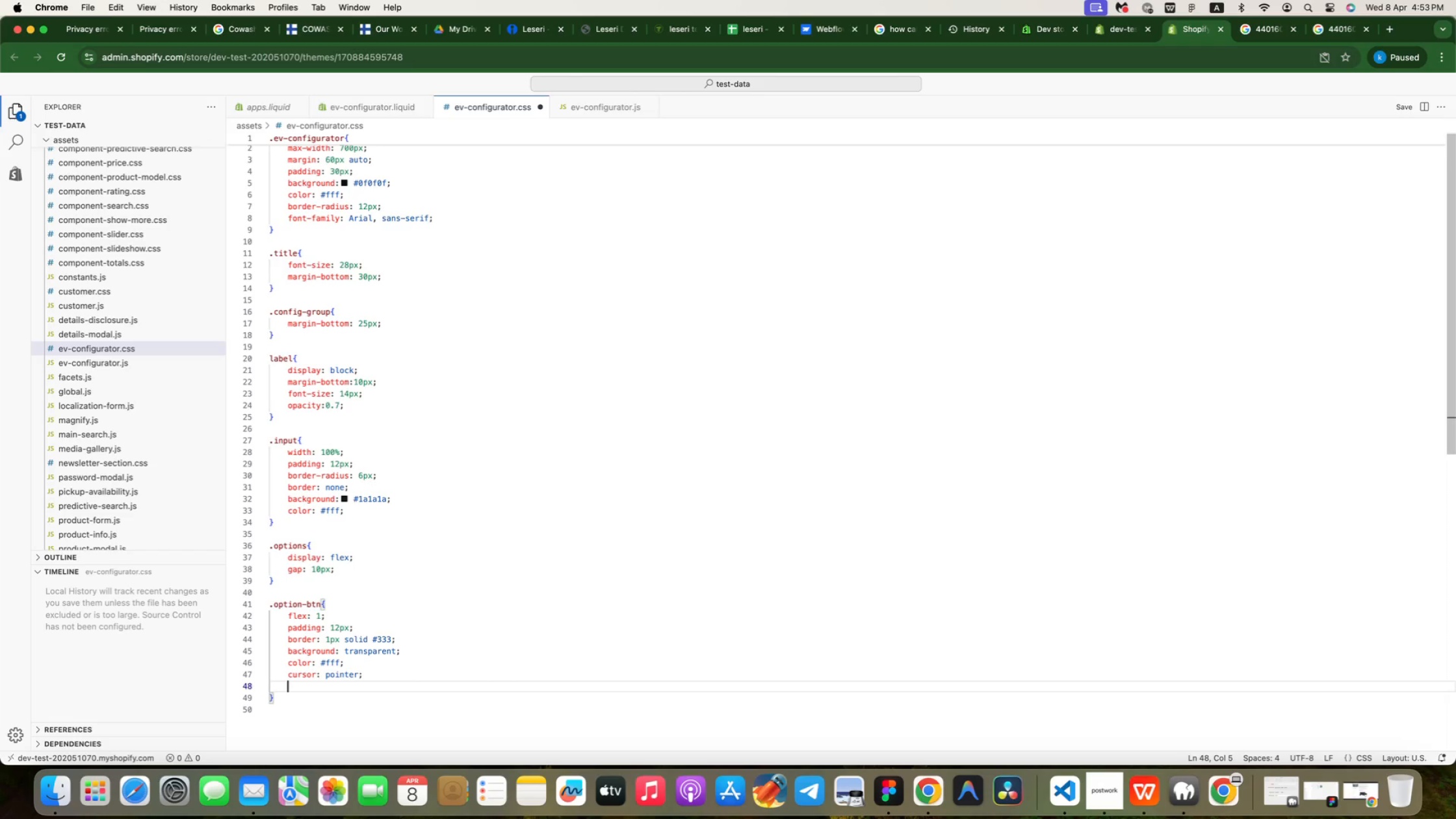 
type(bordr)
key(Backspace)
type(er-radius: 6px;)
 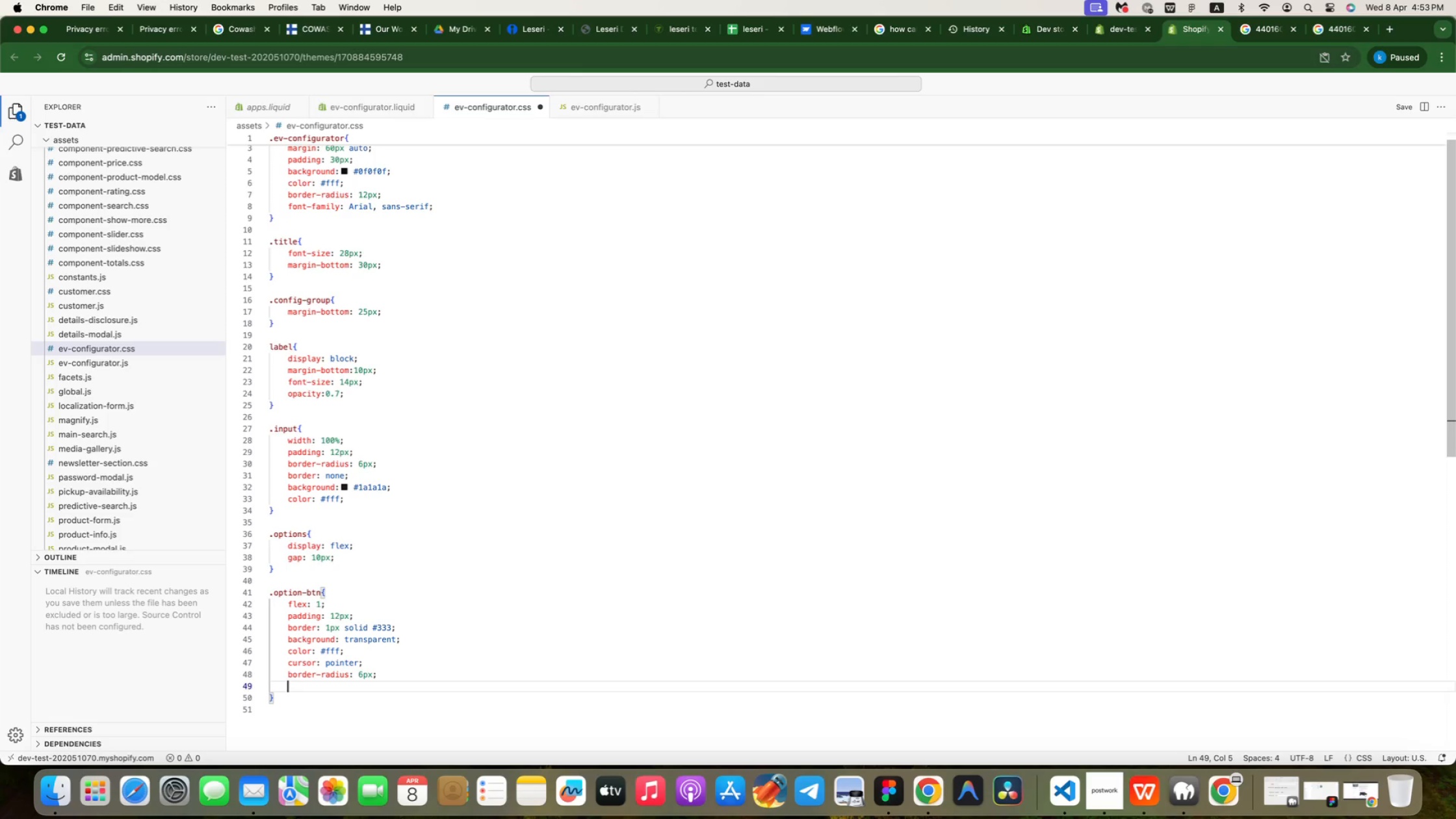 
 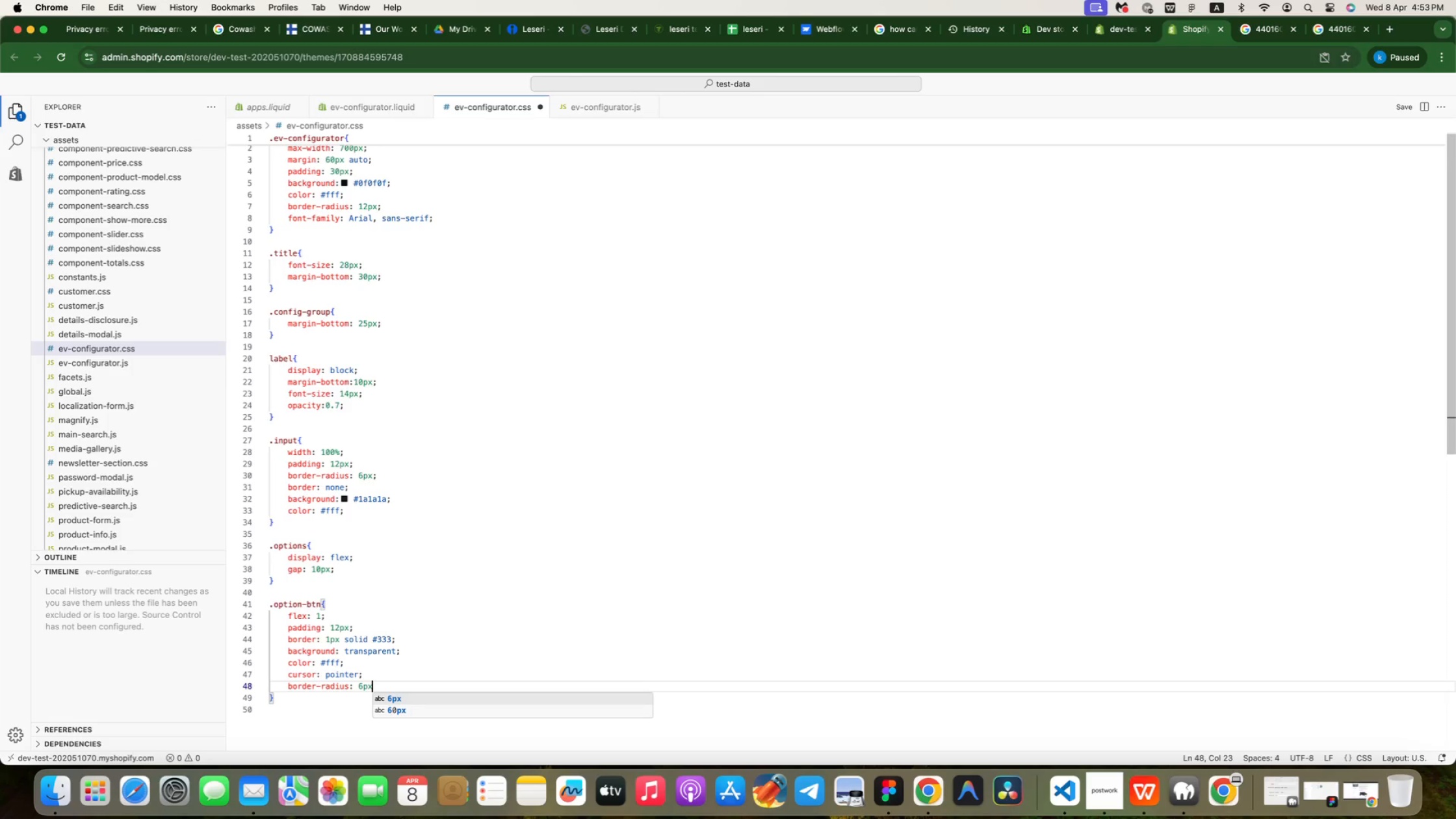 
key(Enter)
 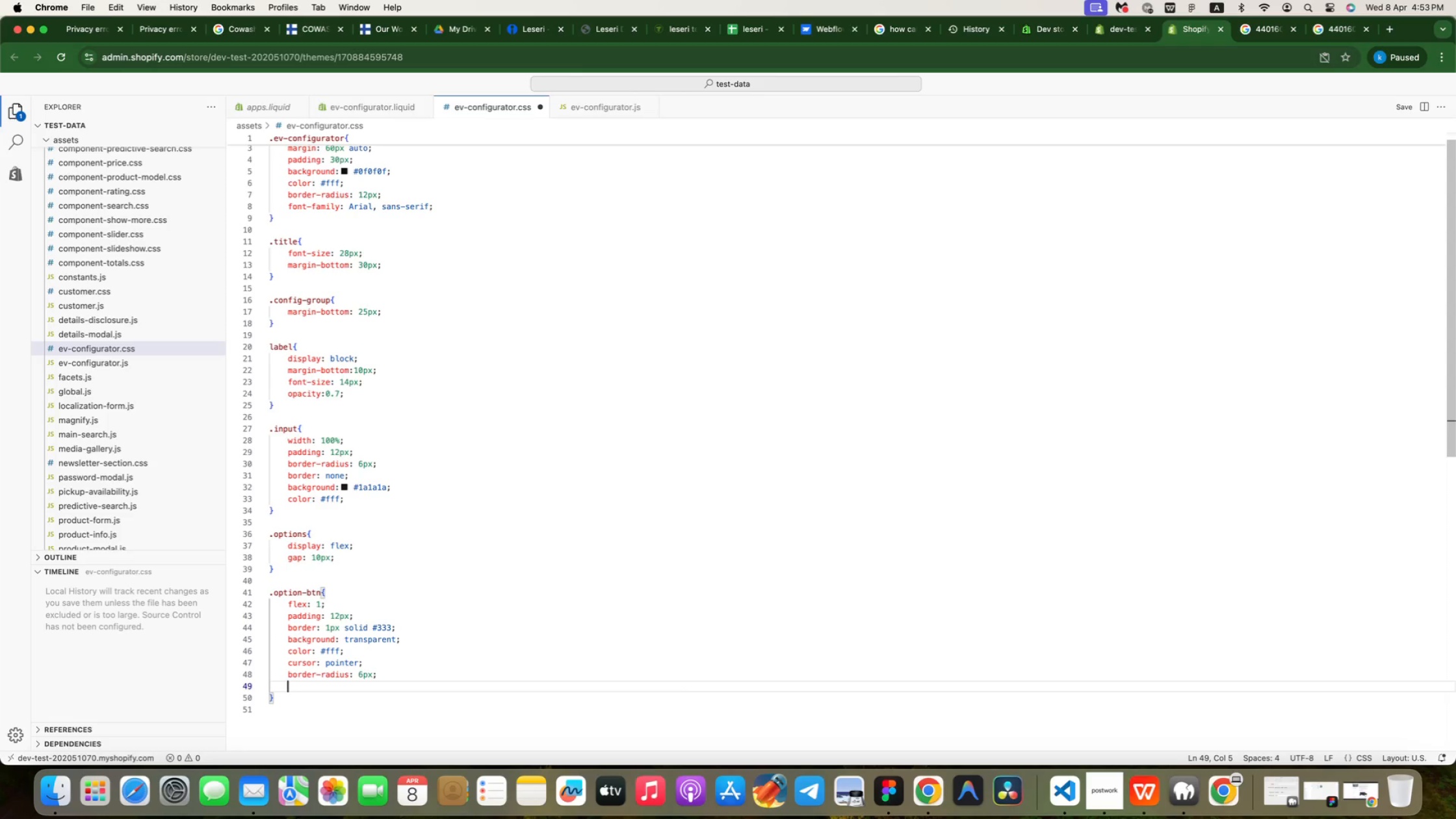 
type(transition: all 0.2s ease;)
 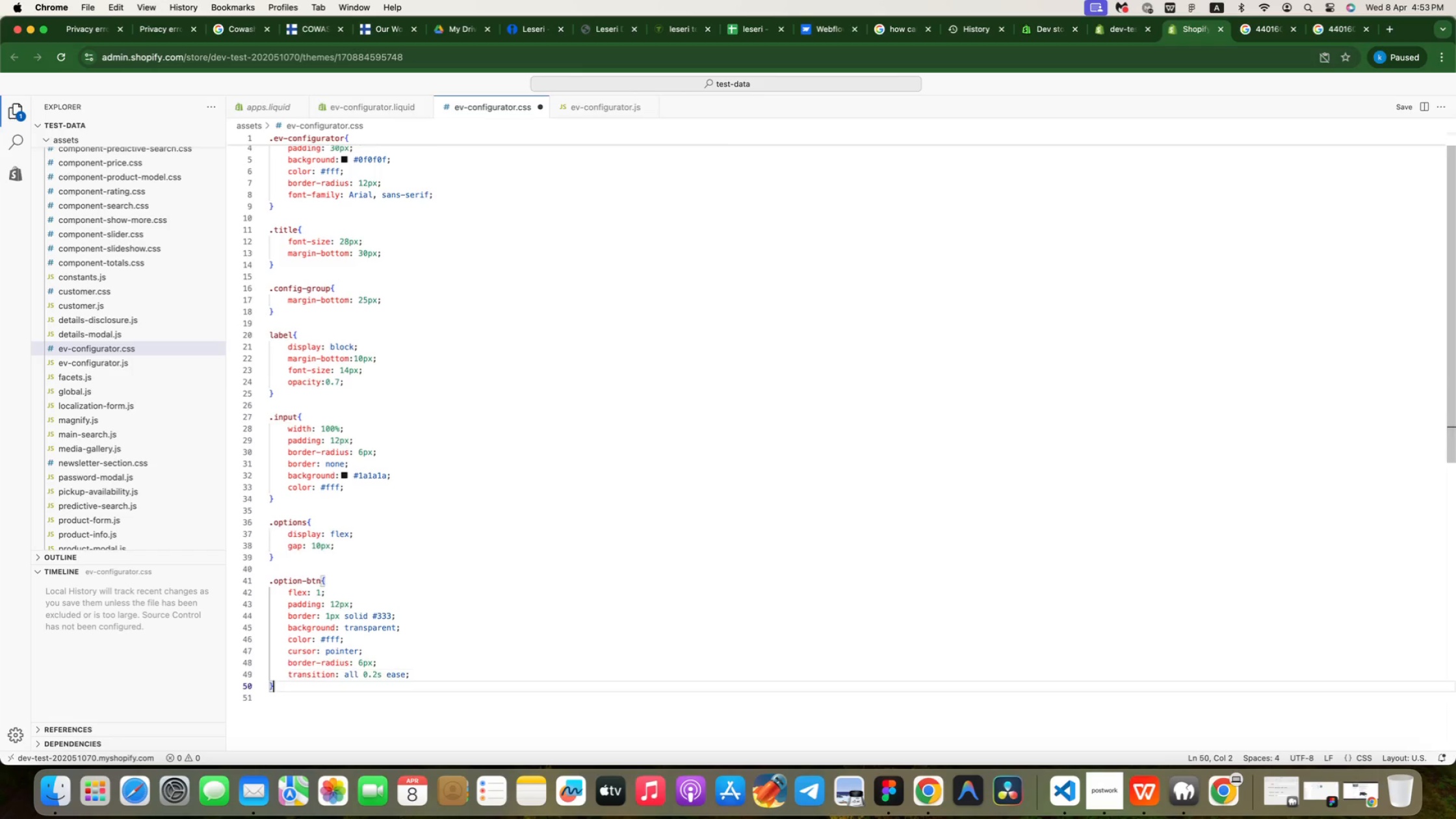 
key(ArrowDown)
 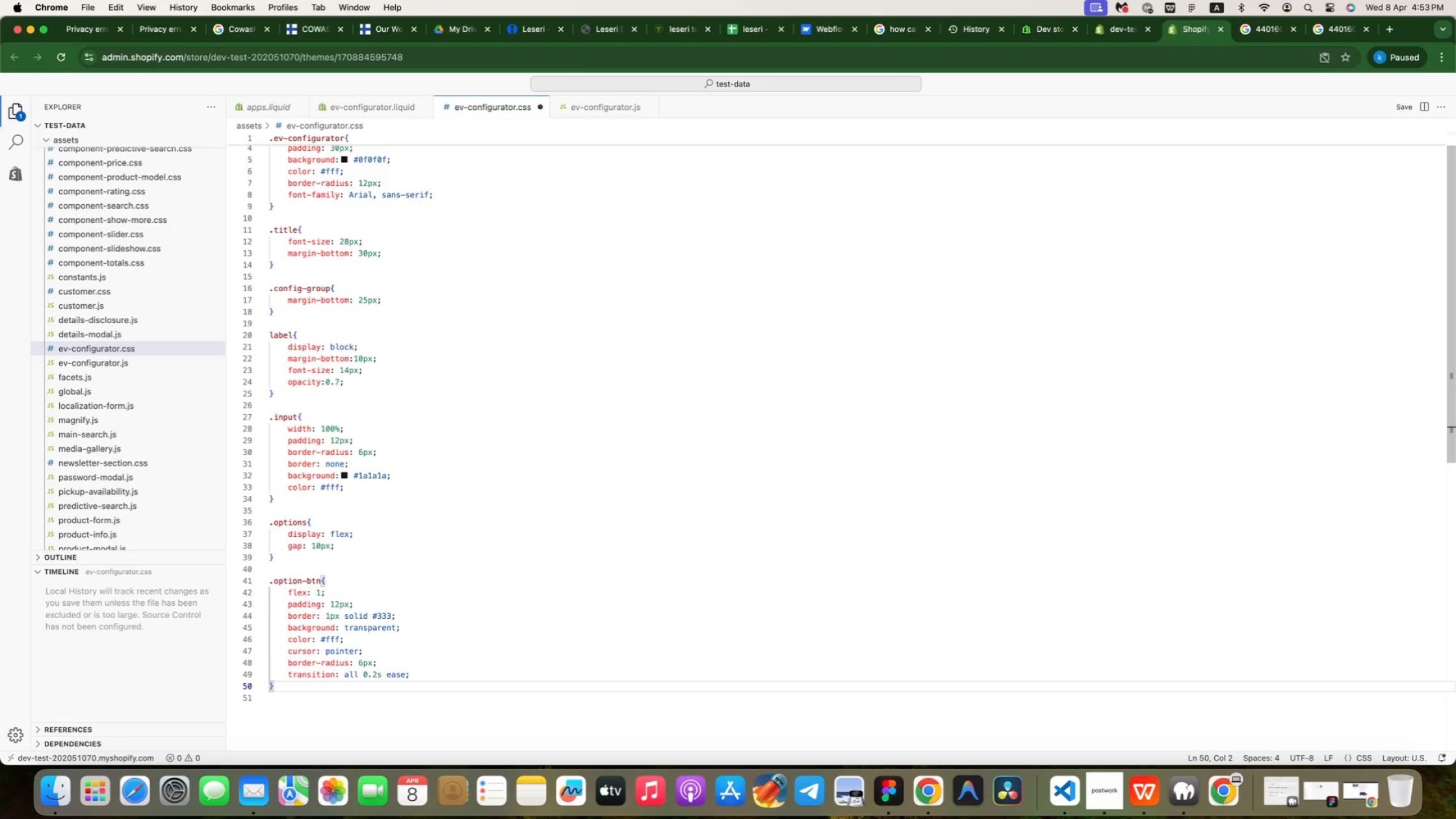 
key(Enter)
 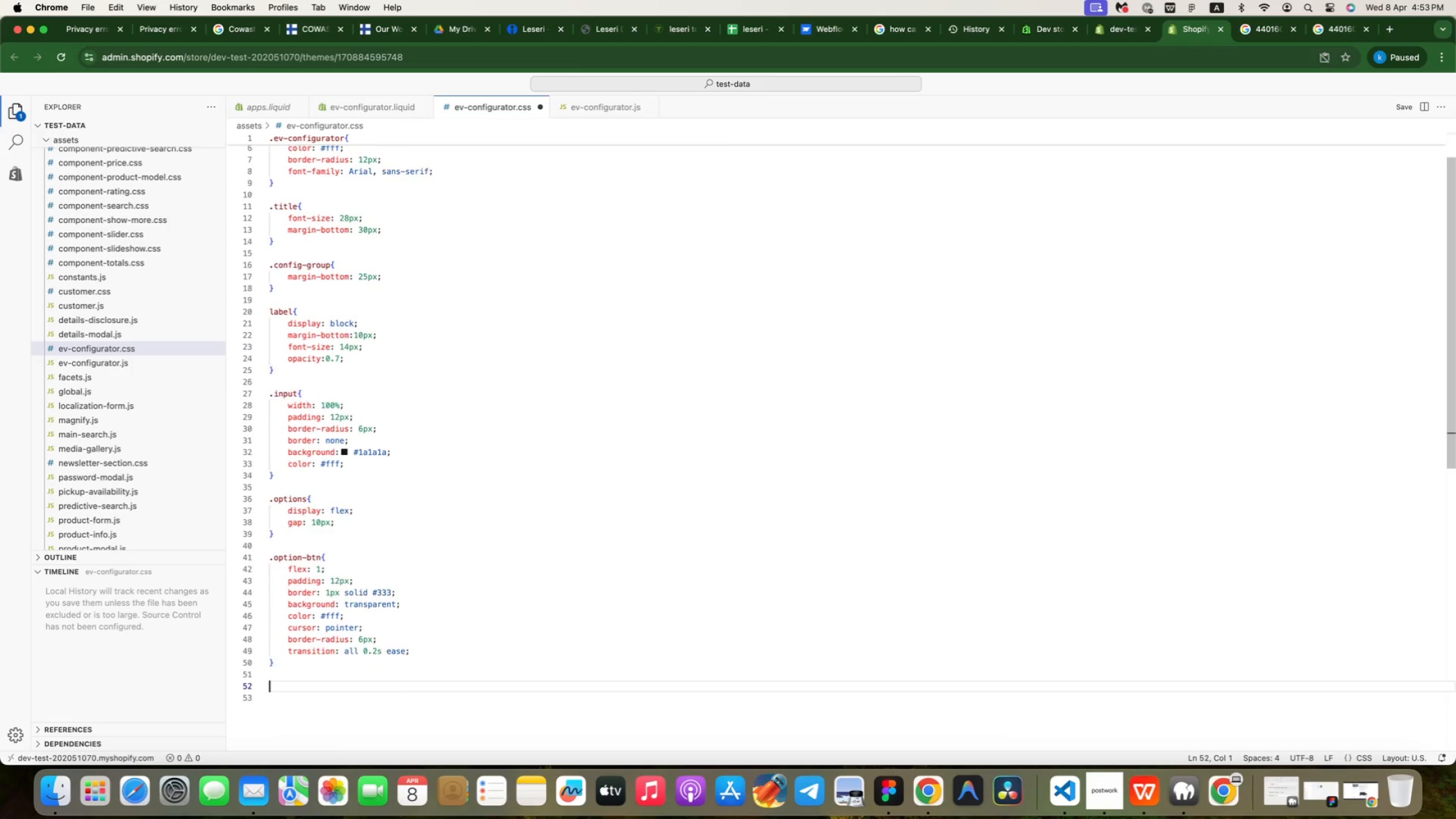 
key(Enter)
 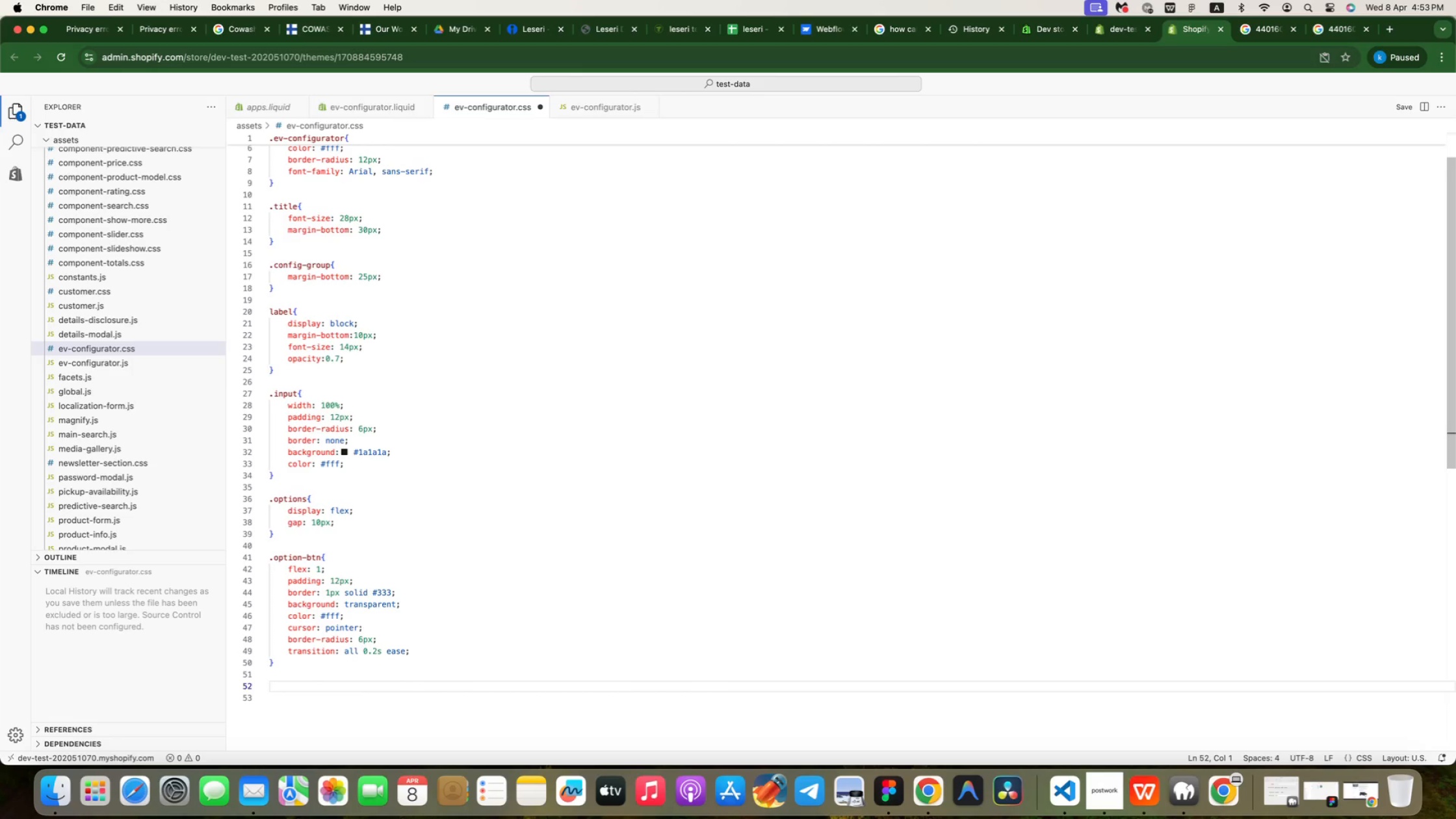 
type(.option)
 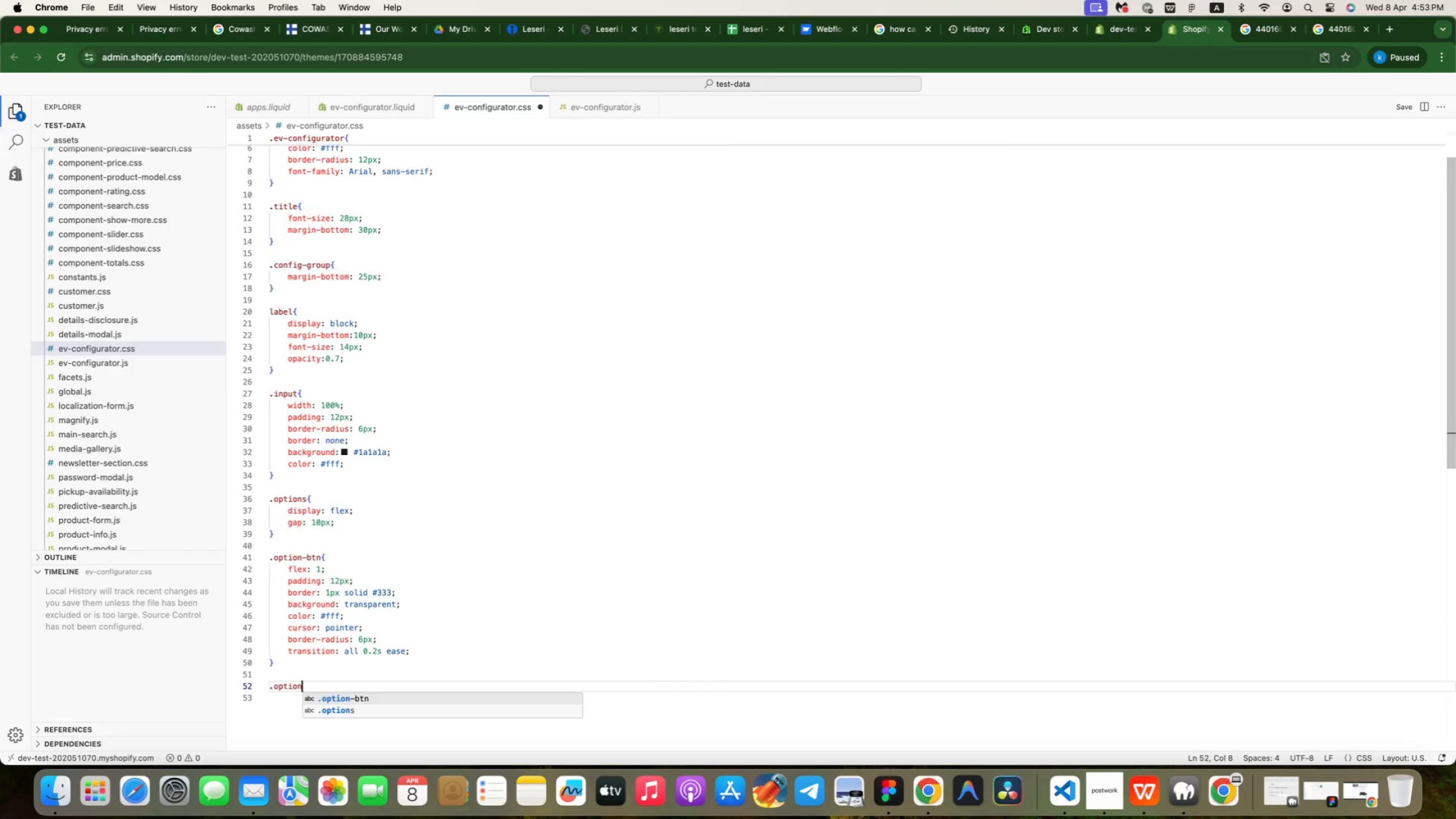 
key(Enter)
 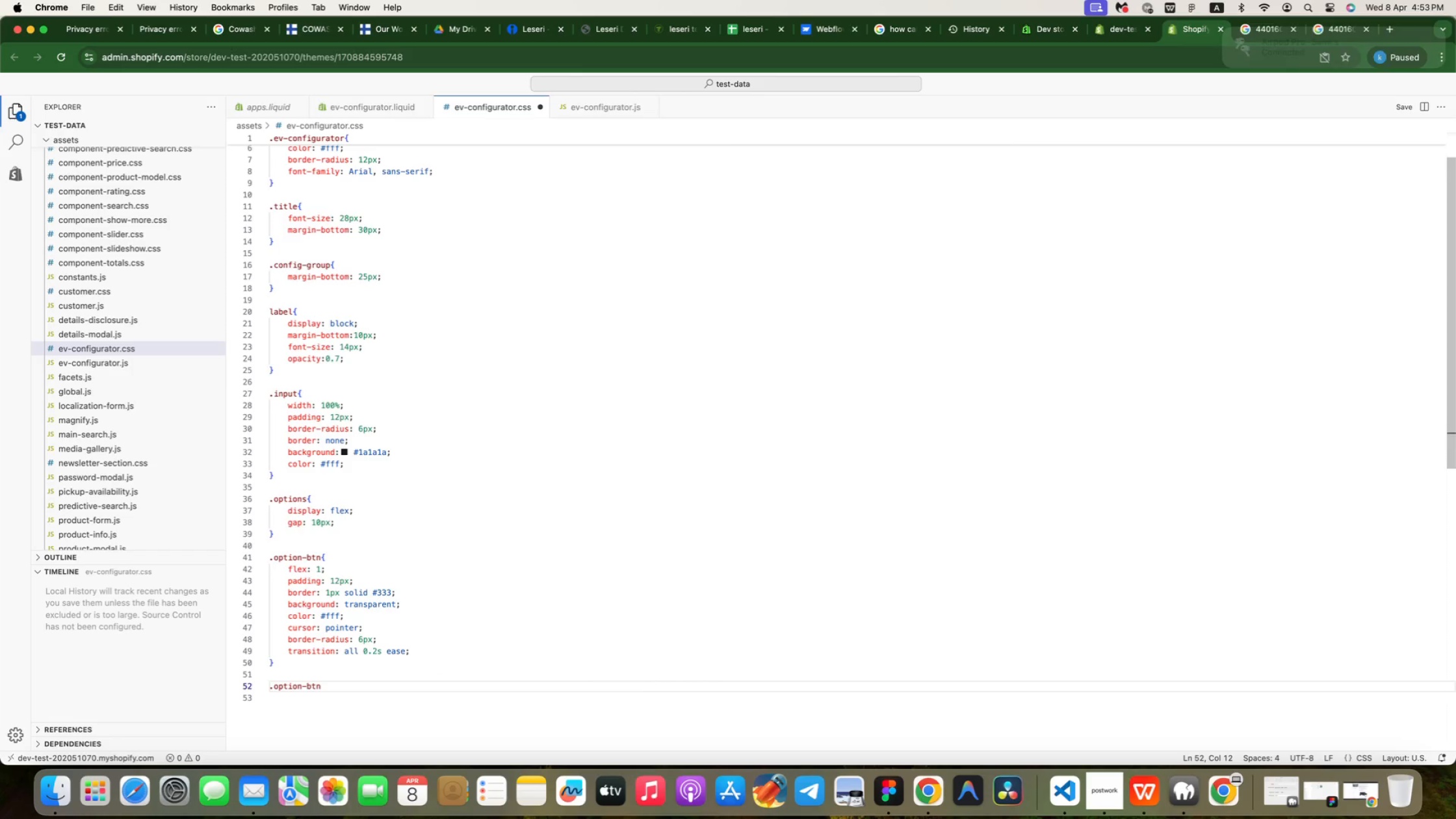 
type(:hover {)
 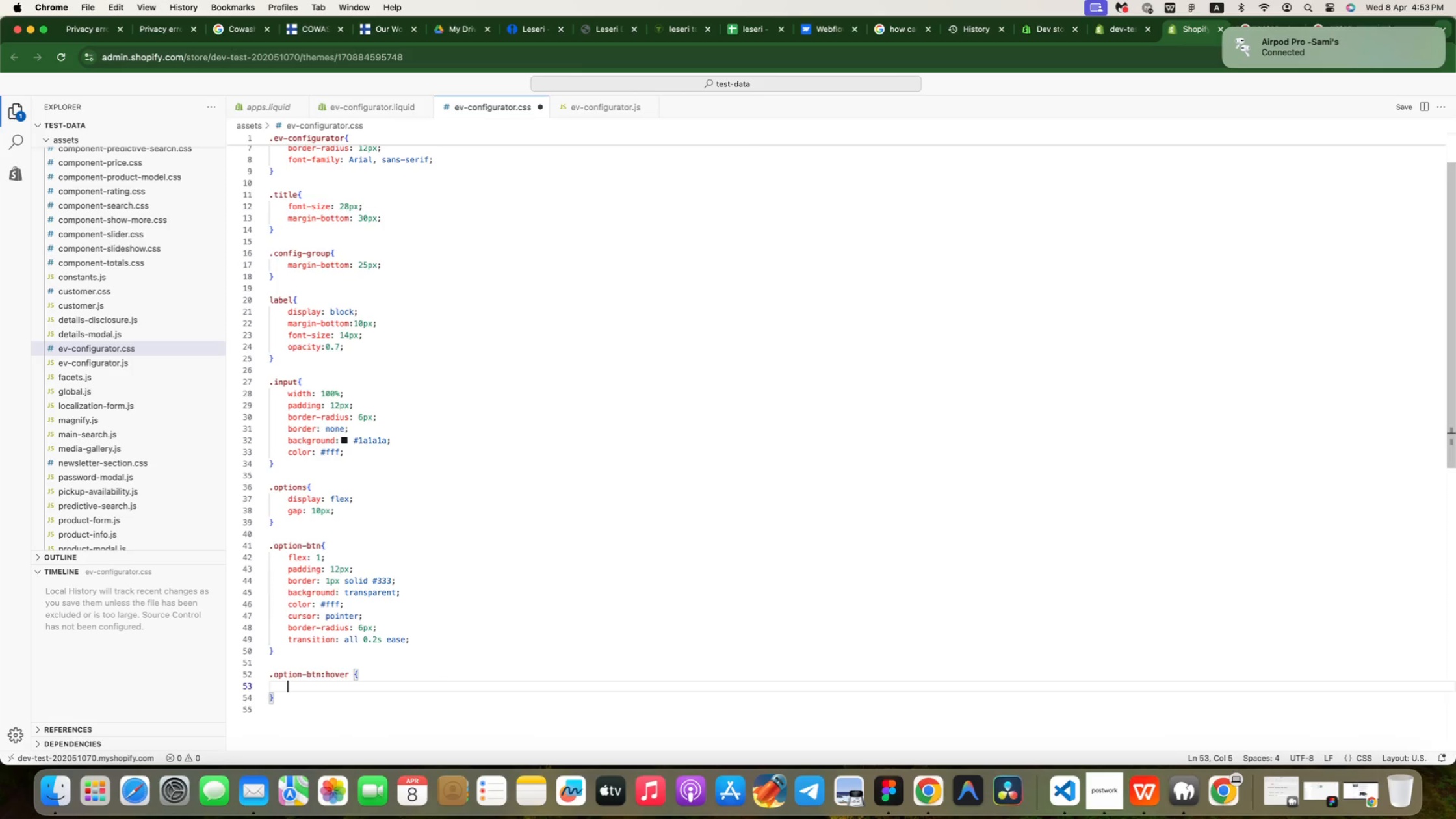 
key(Enter)
 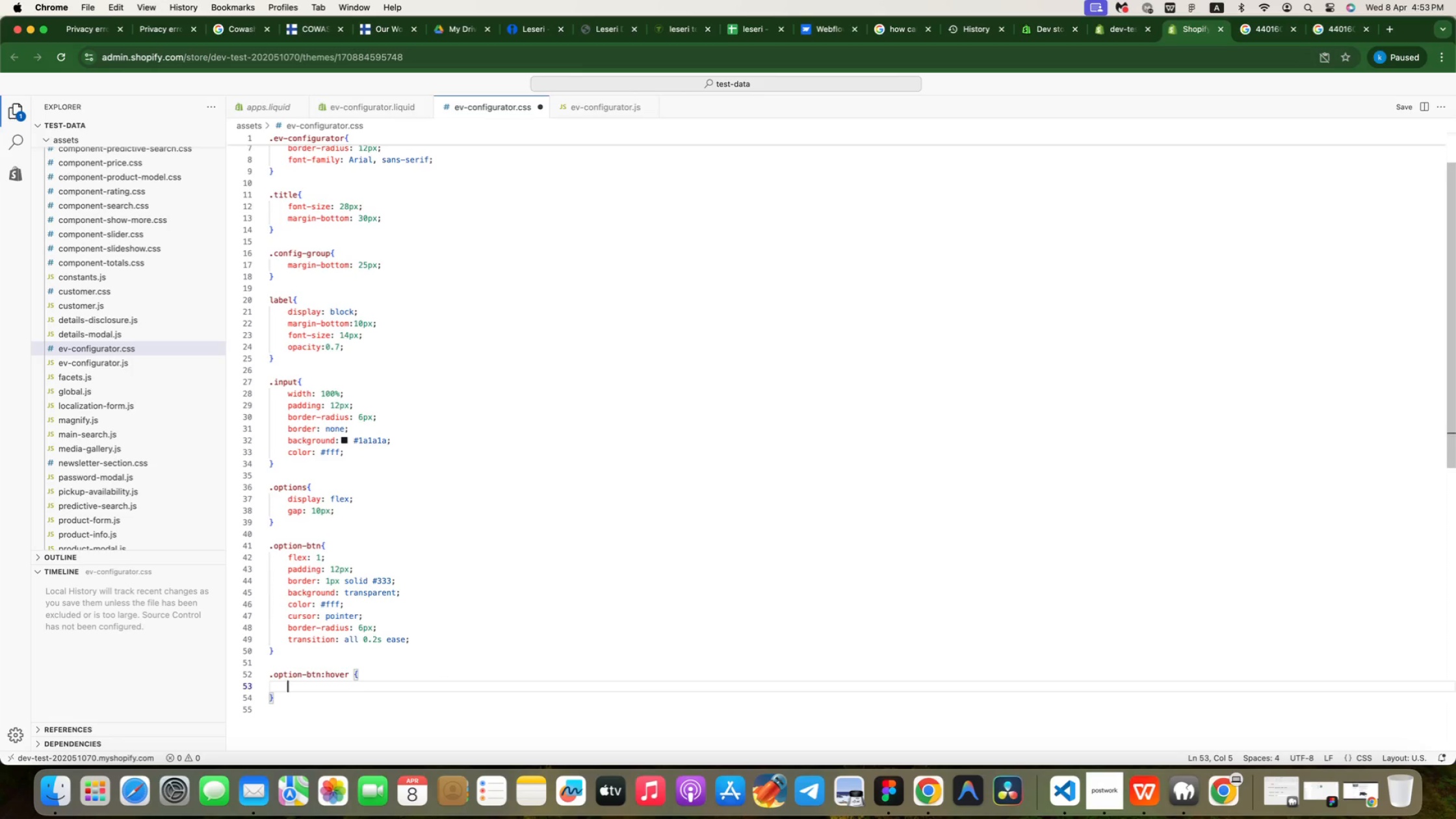 
type(bot)
key(Backspace)
type(rder-color: #888;)
 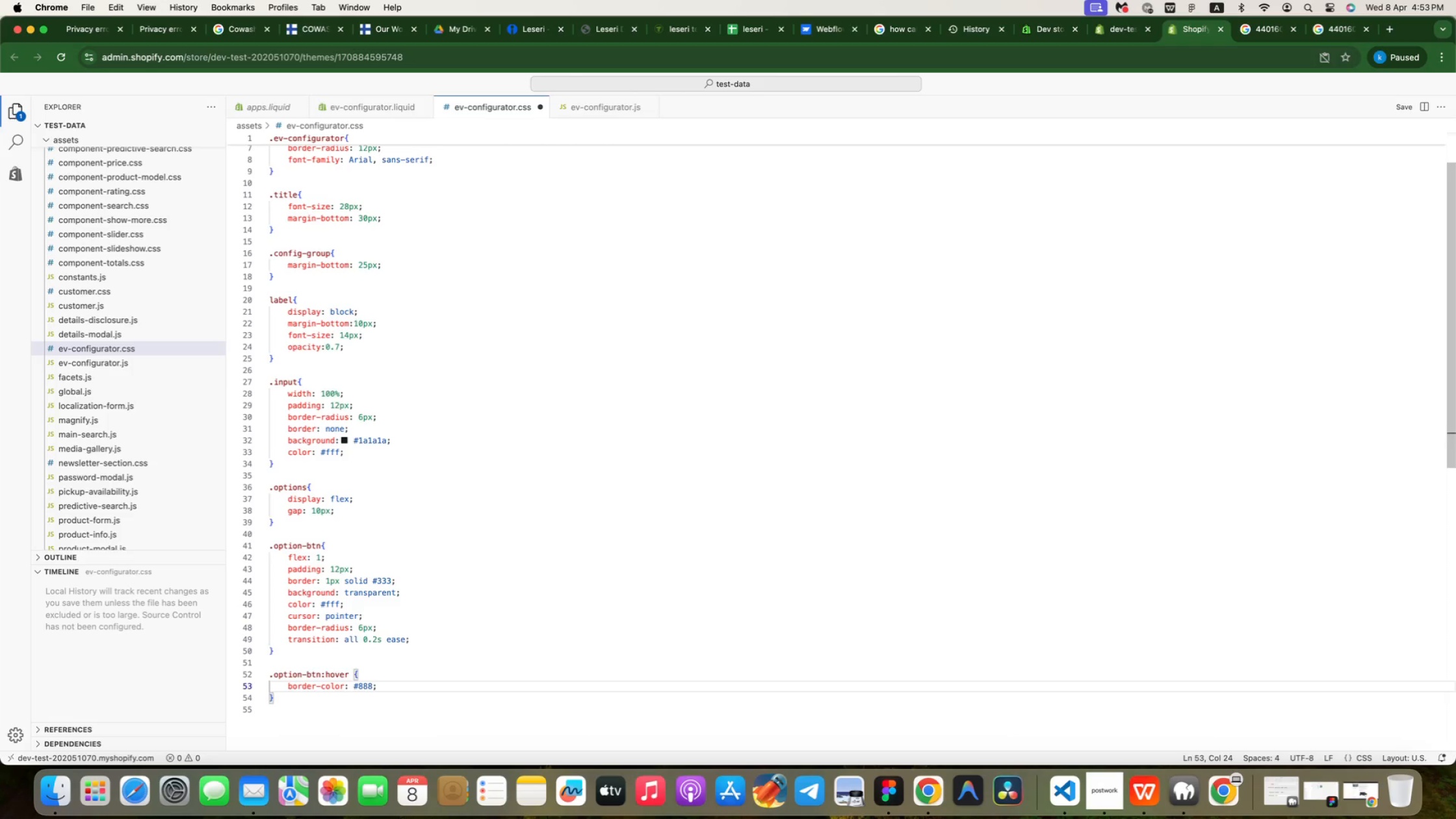 
key(ArrowDown)
 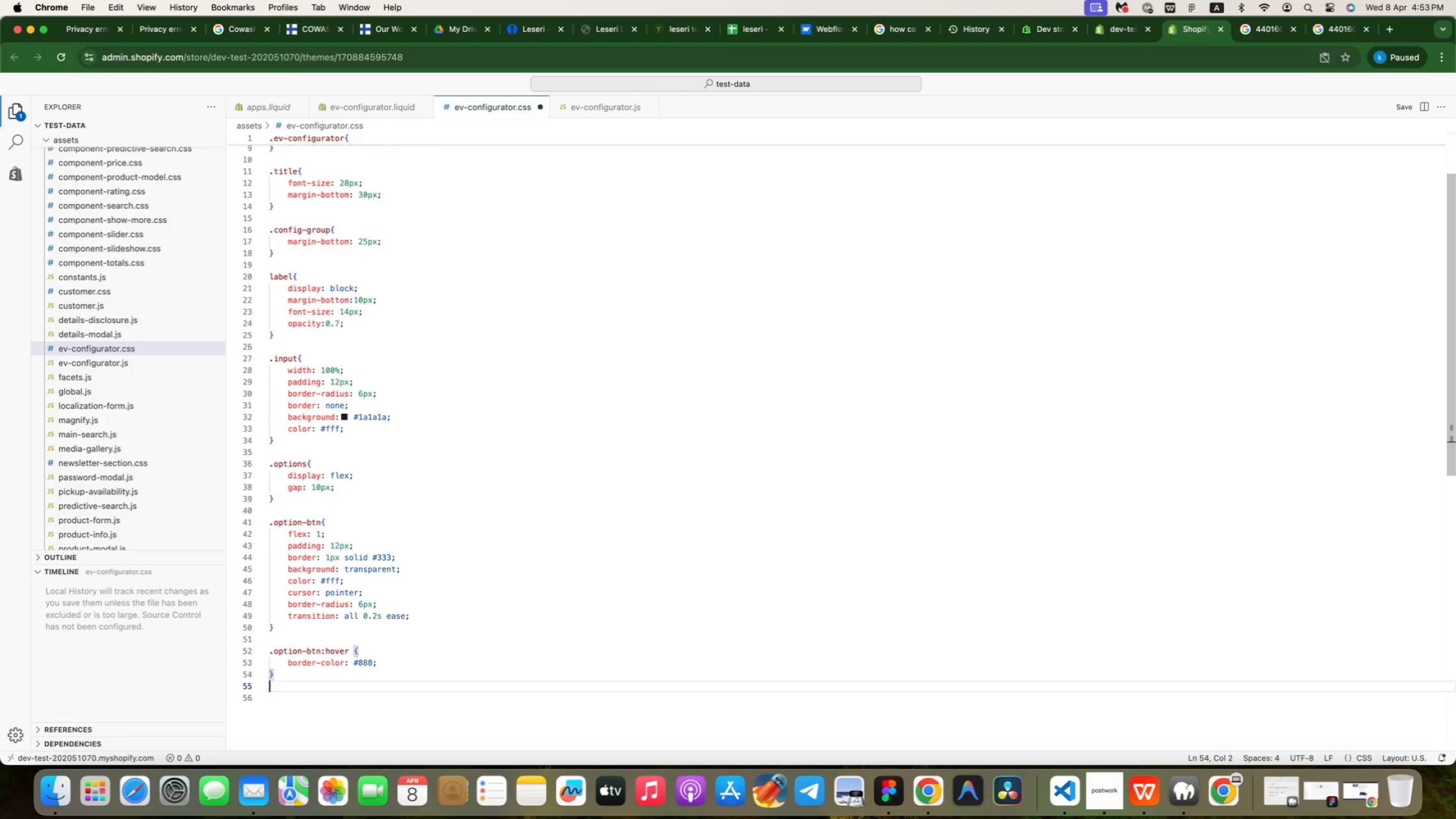 
key(Enter)
 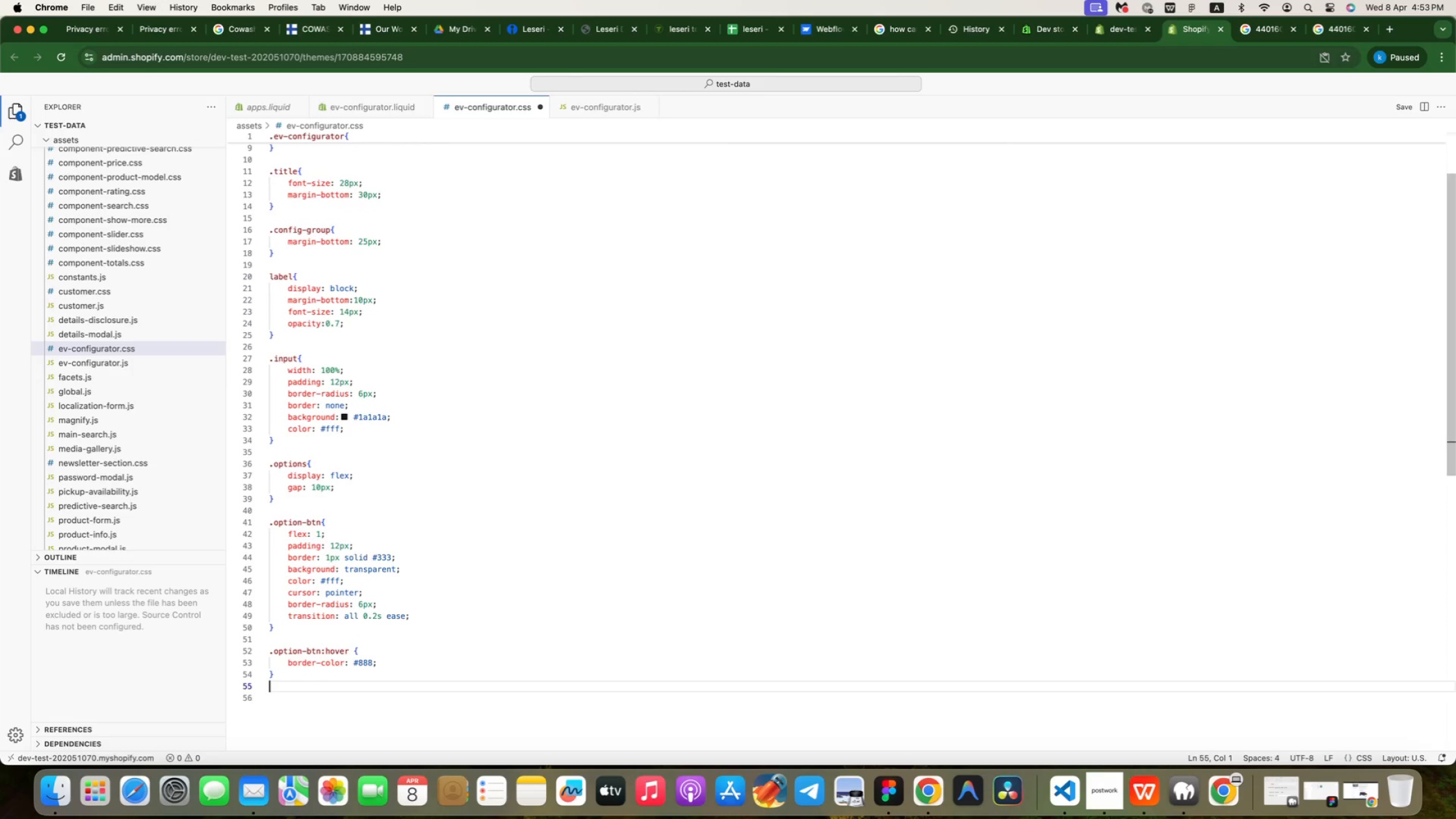 
key(Enter)
 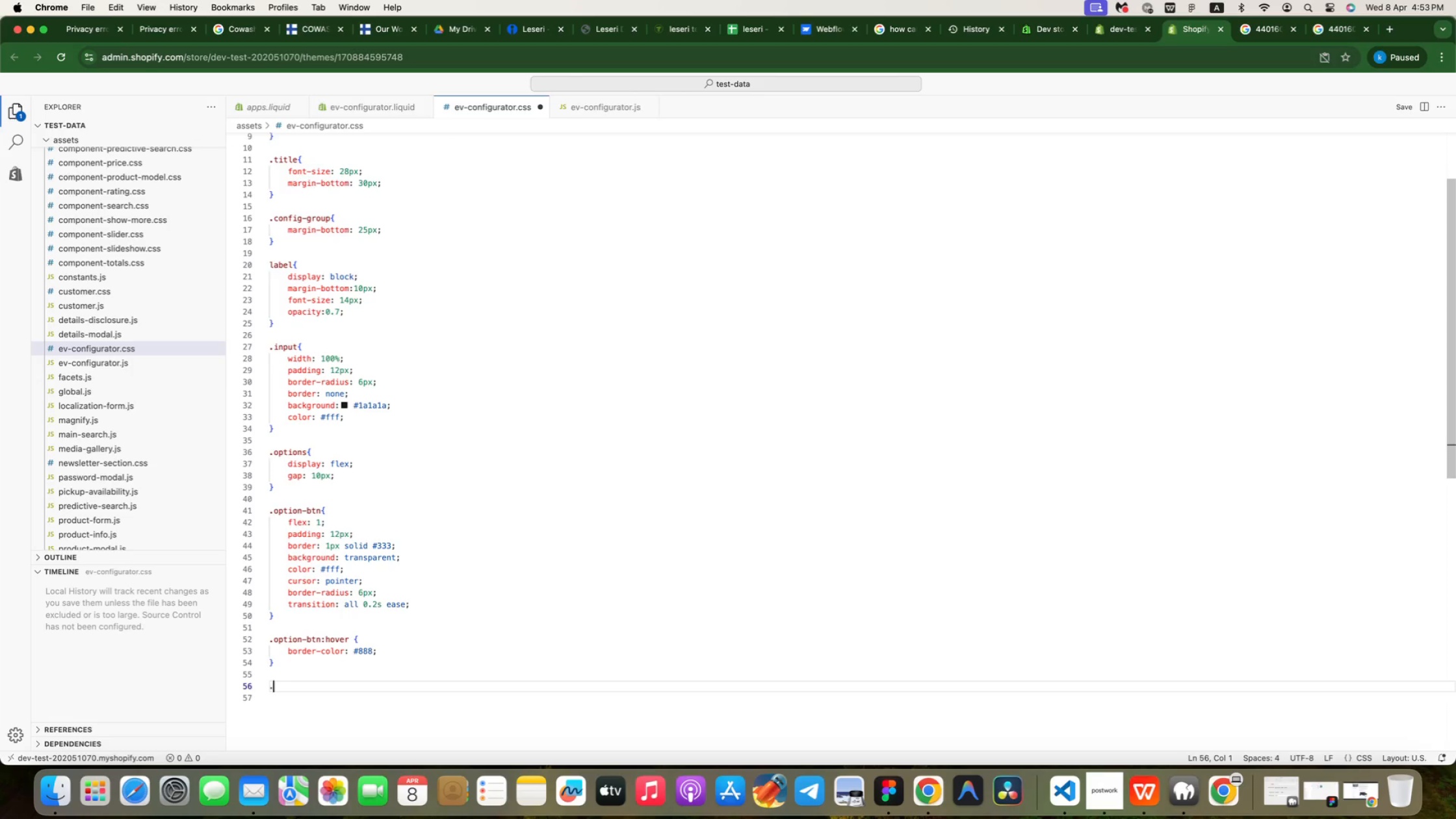 
type(.op)
 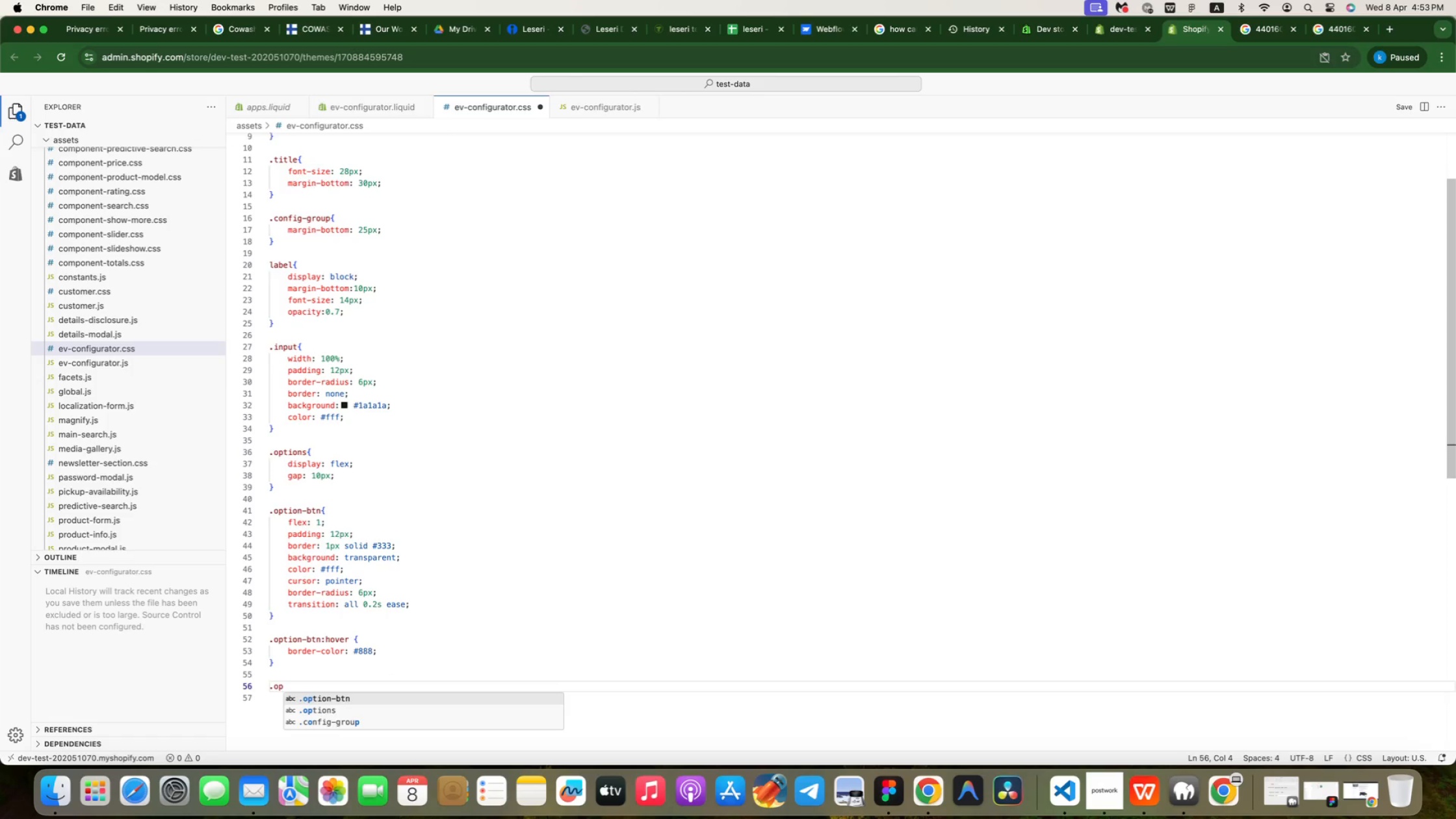 
key(Enter)
 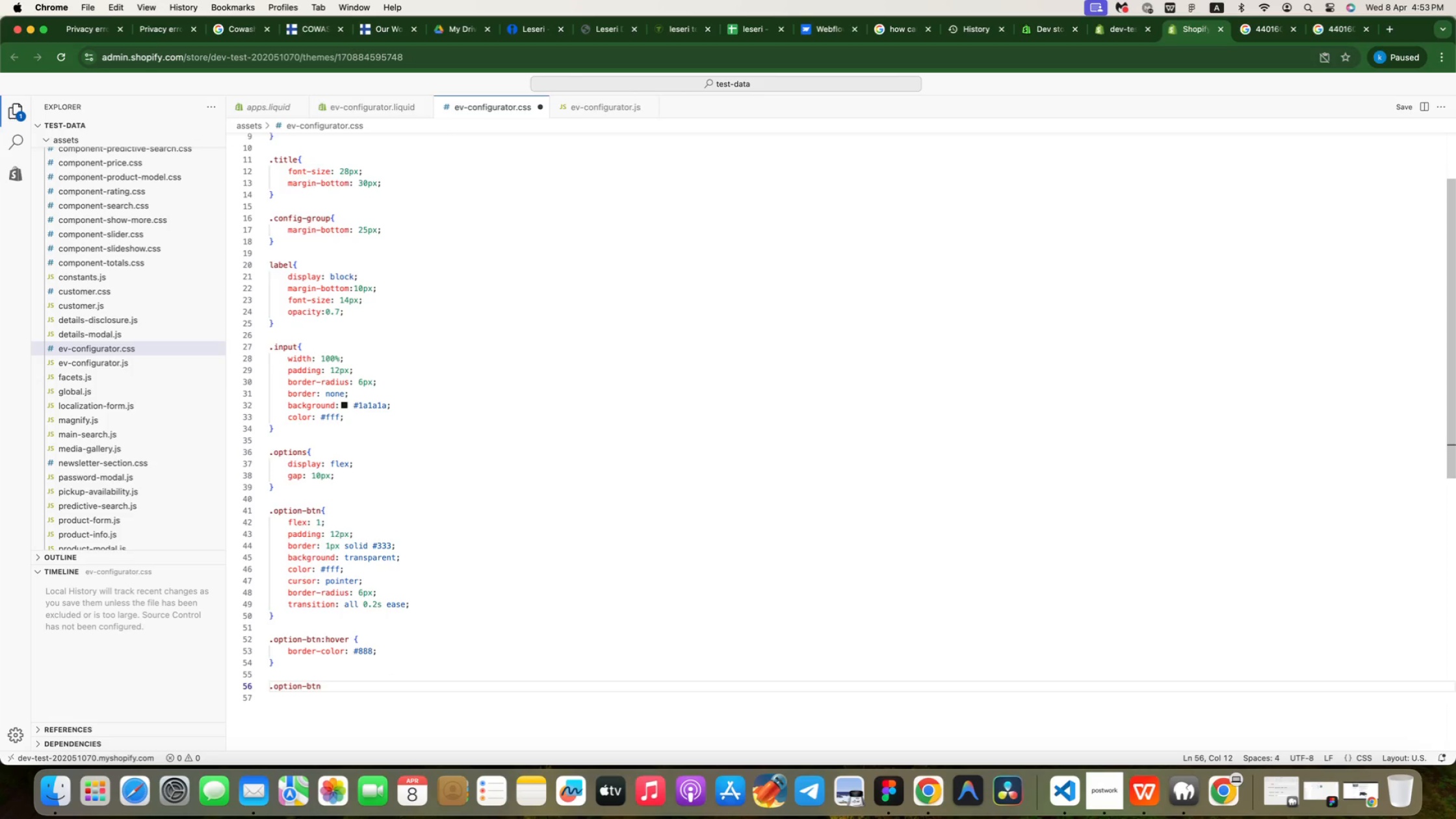 
type(.active {)
 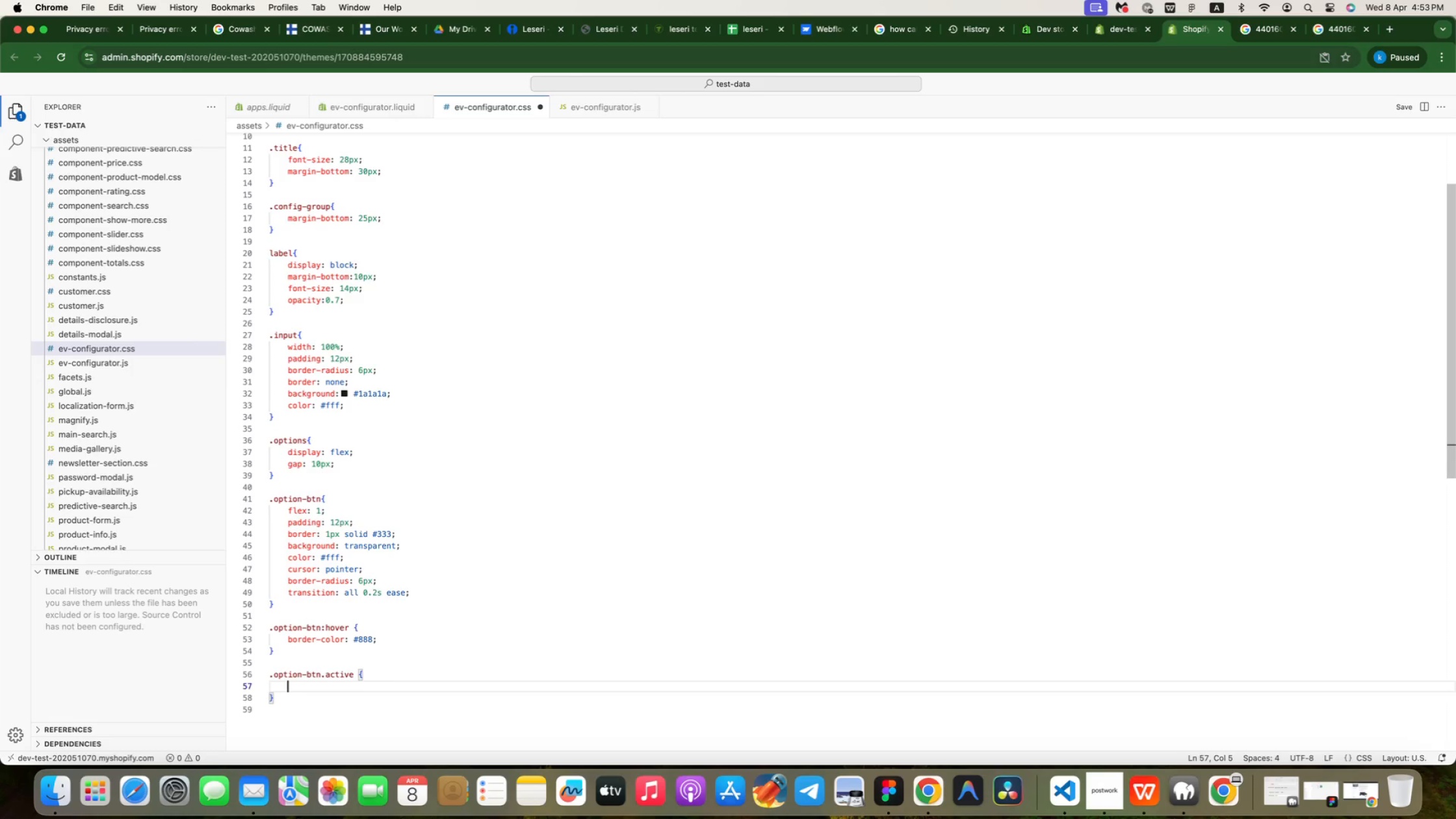 
 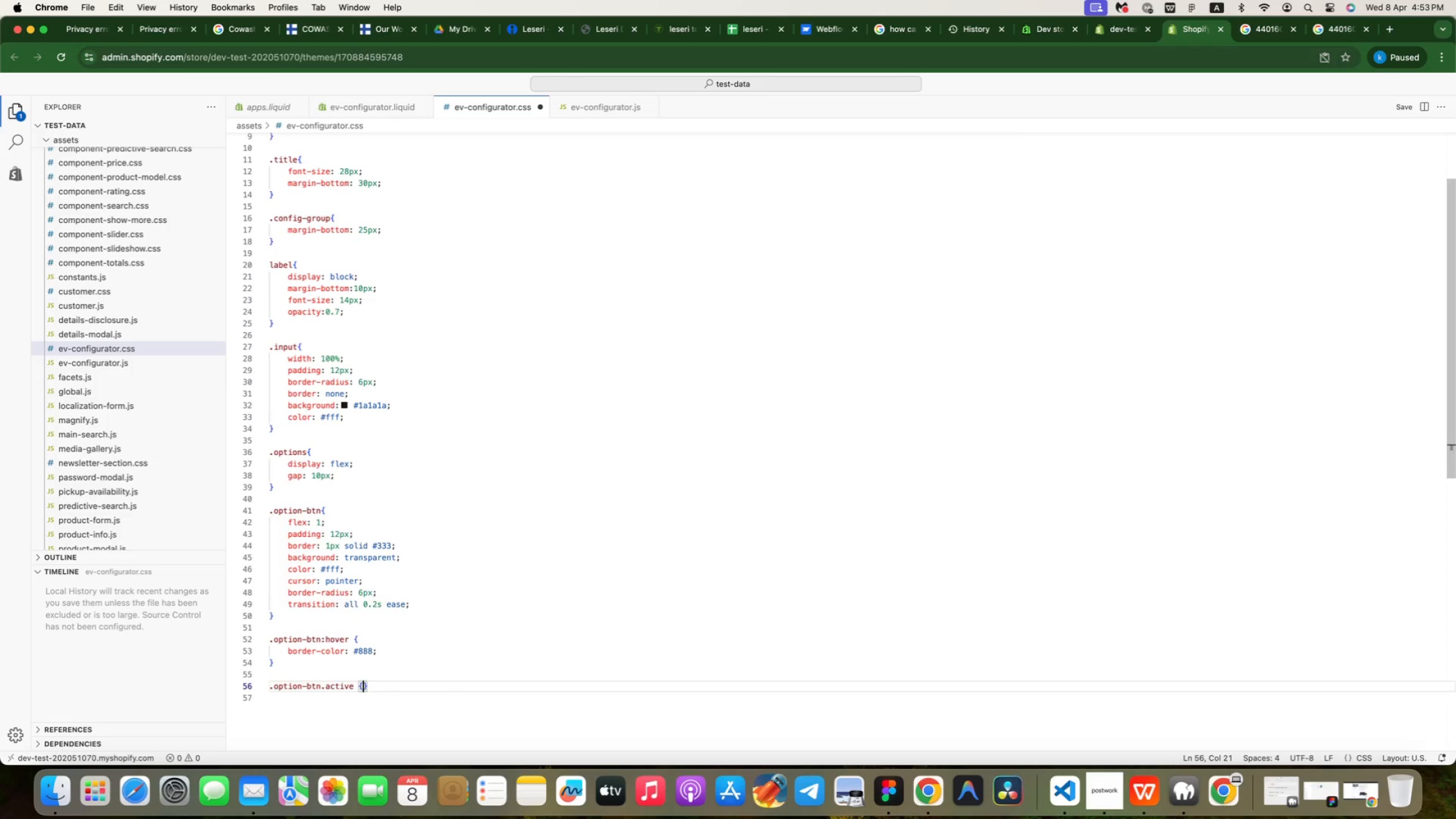 
key(Enter)
 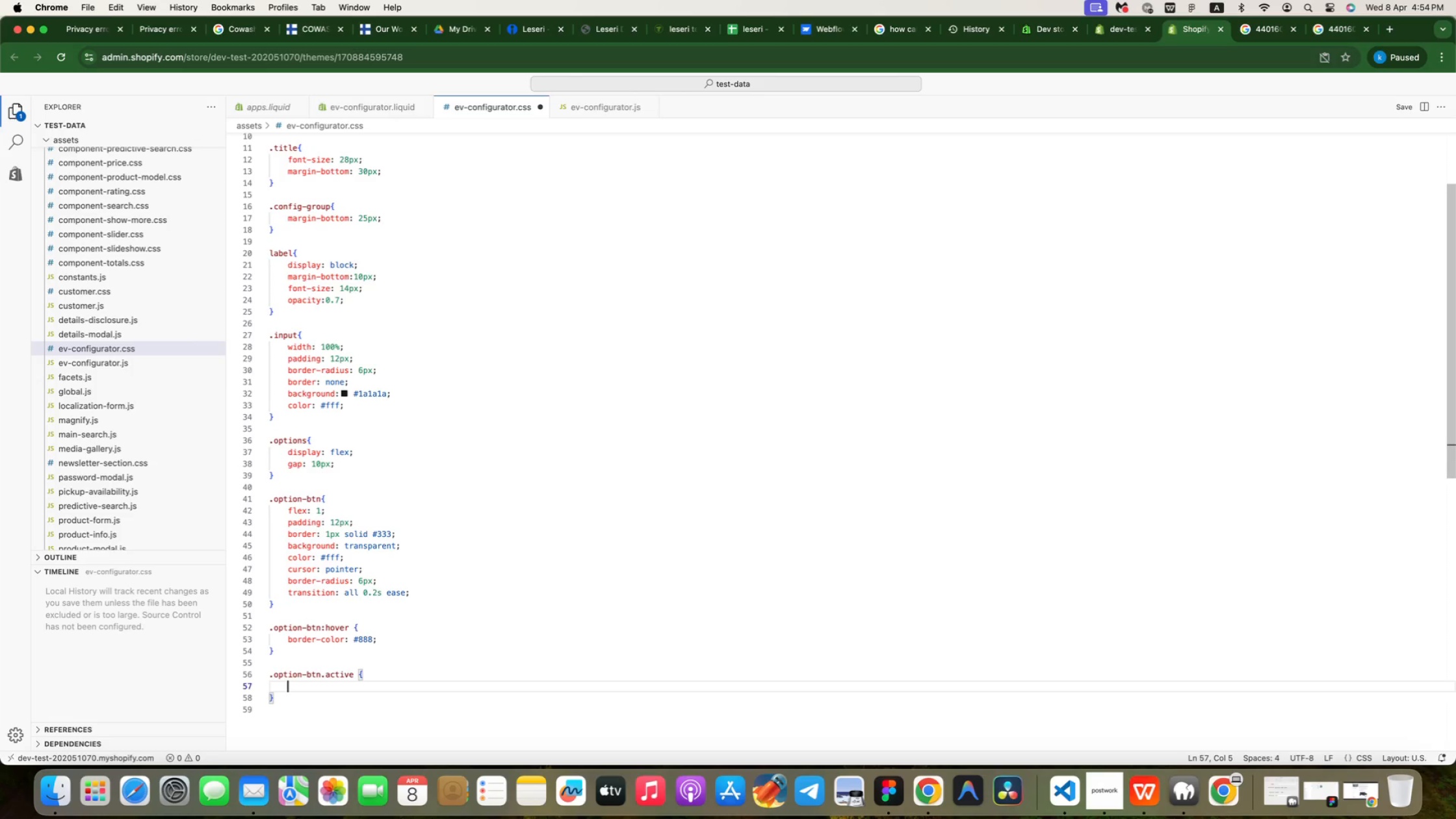 
hold_key(key=B, duration=19.66)
 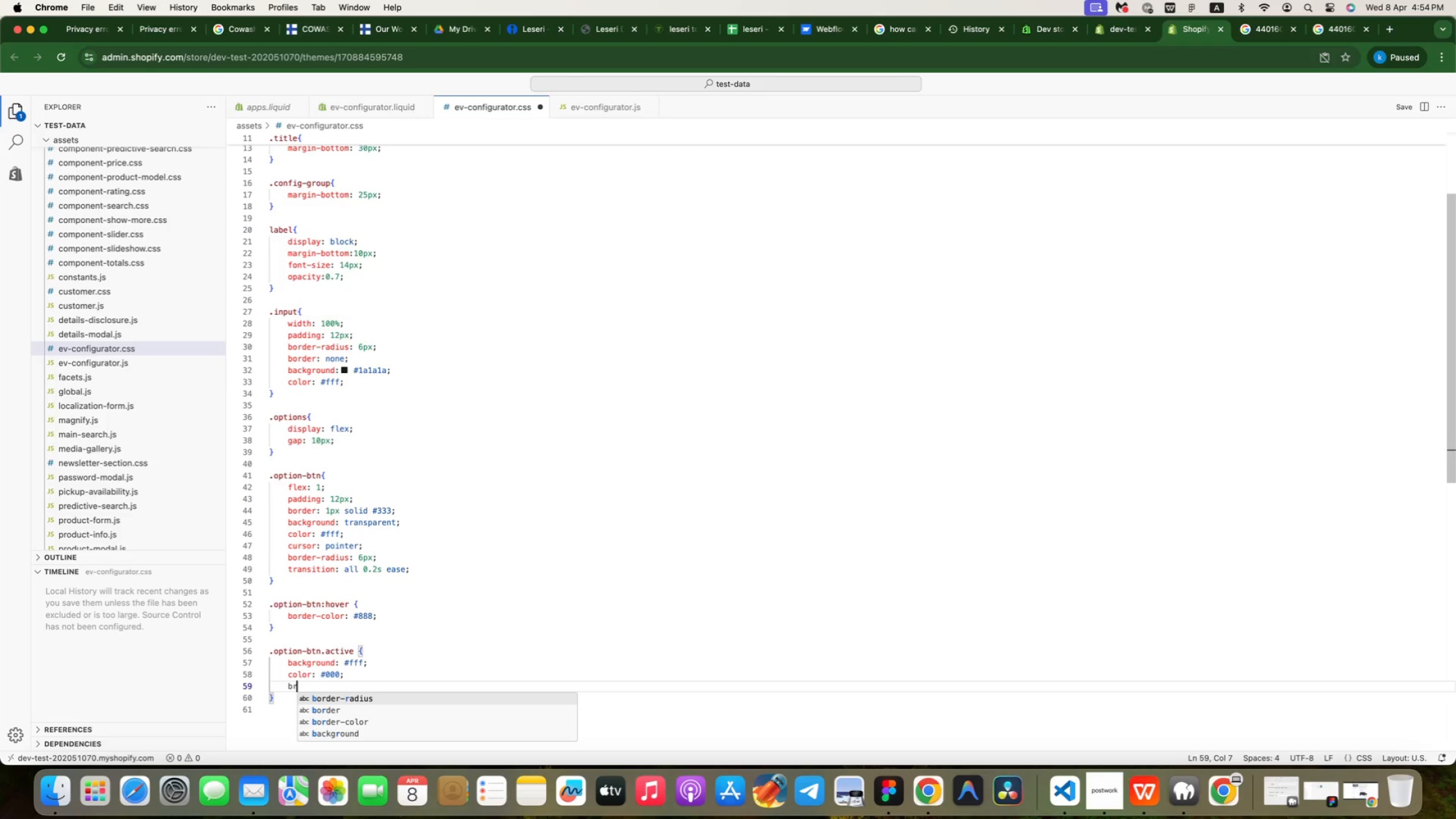 
type(ac)
 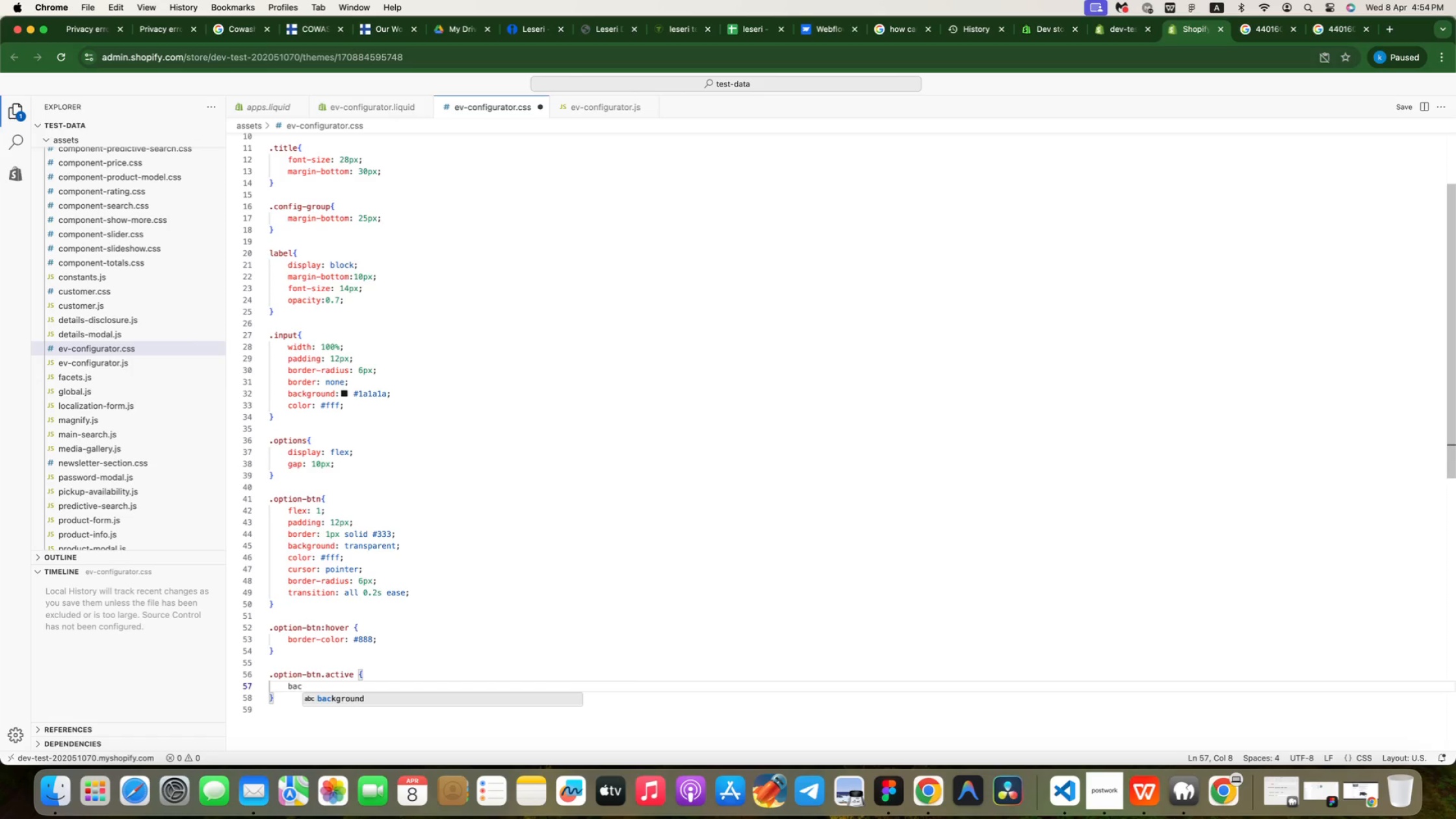 
key(Enter)
 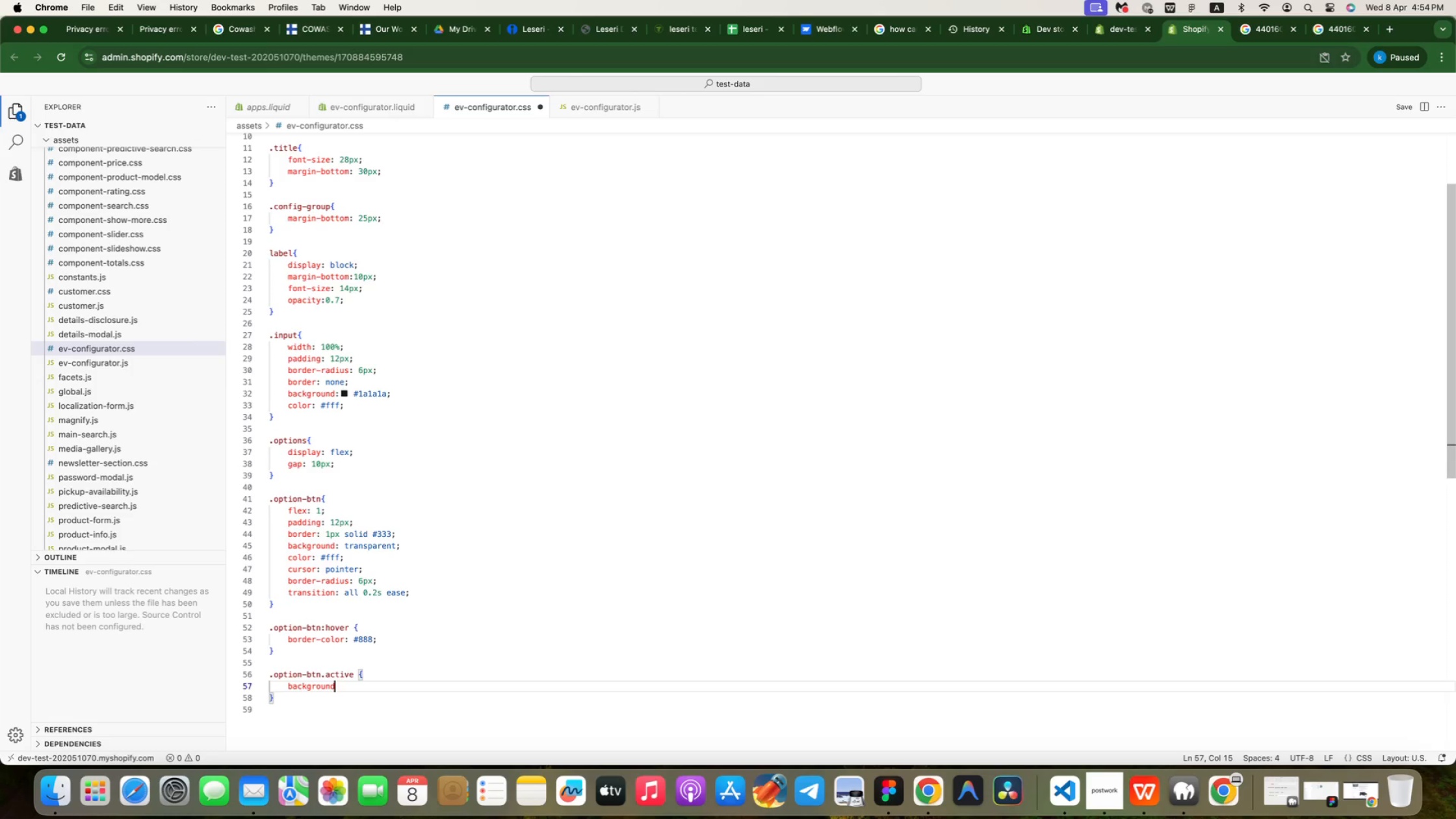 
type(: #fff)
 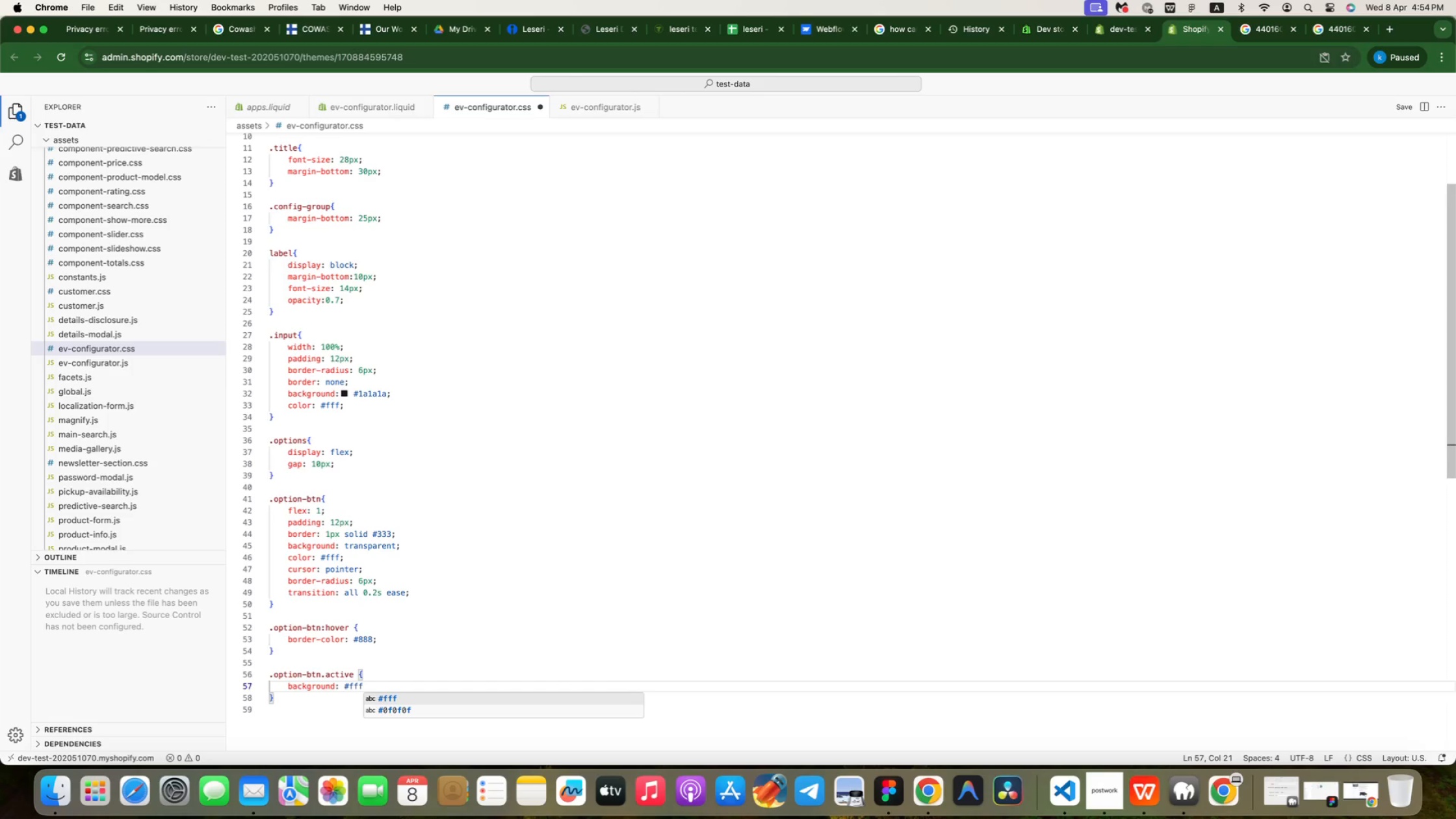 
key(Semicolon)
 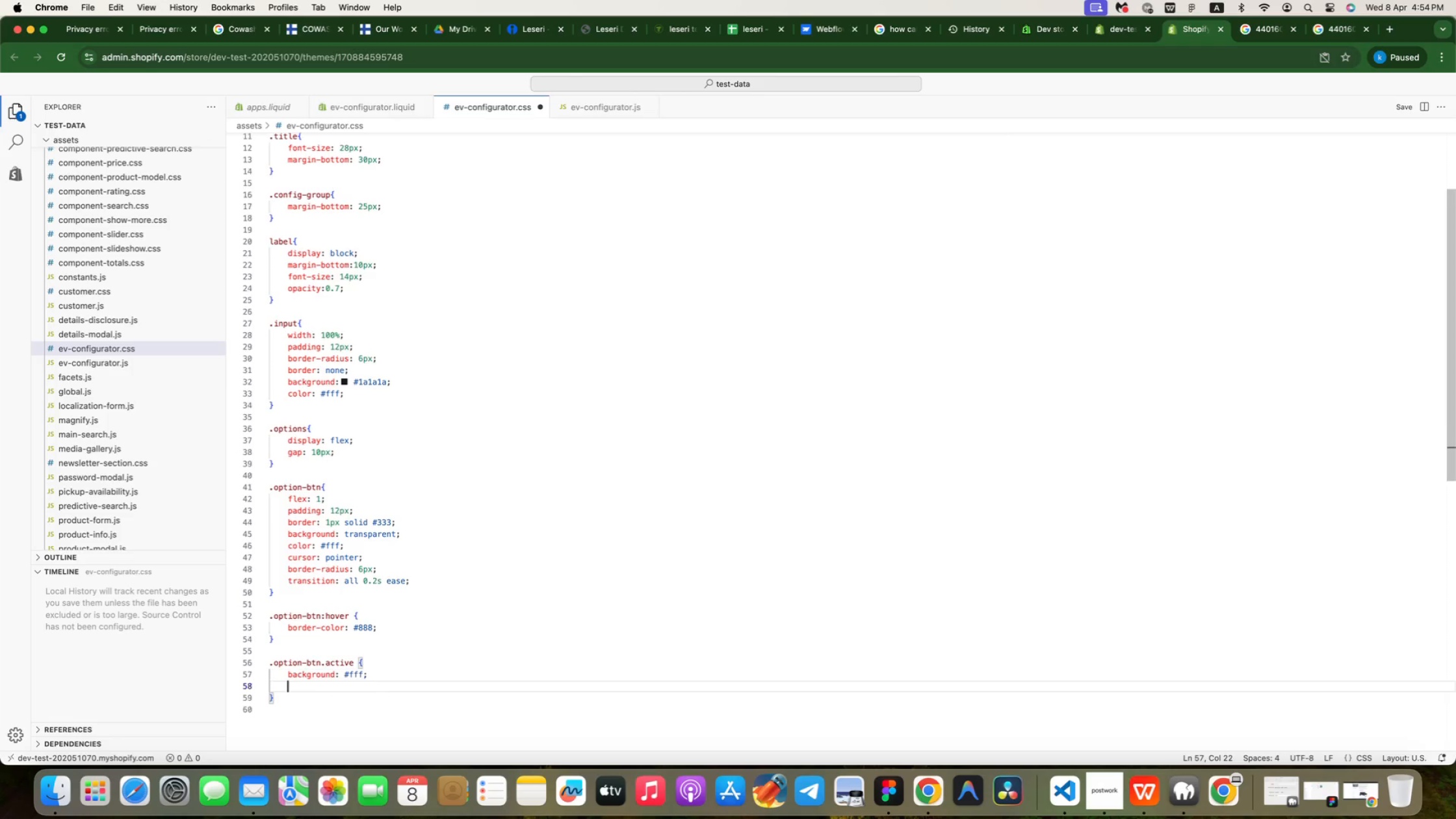 
key(Enter)
 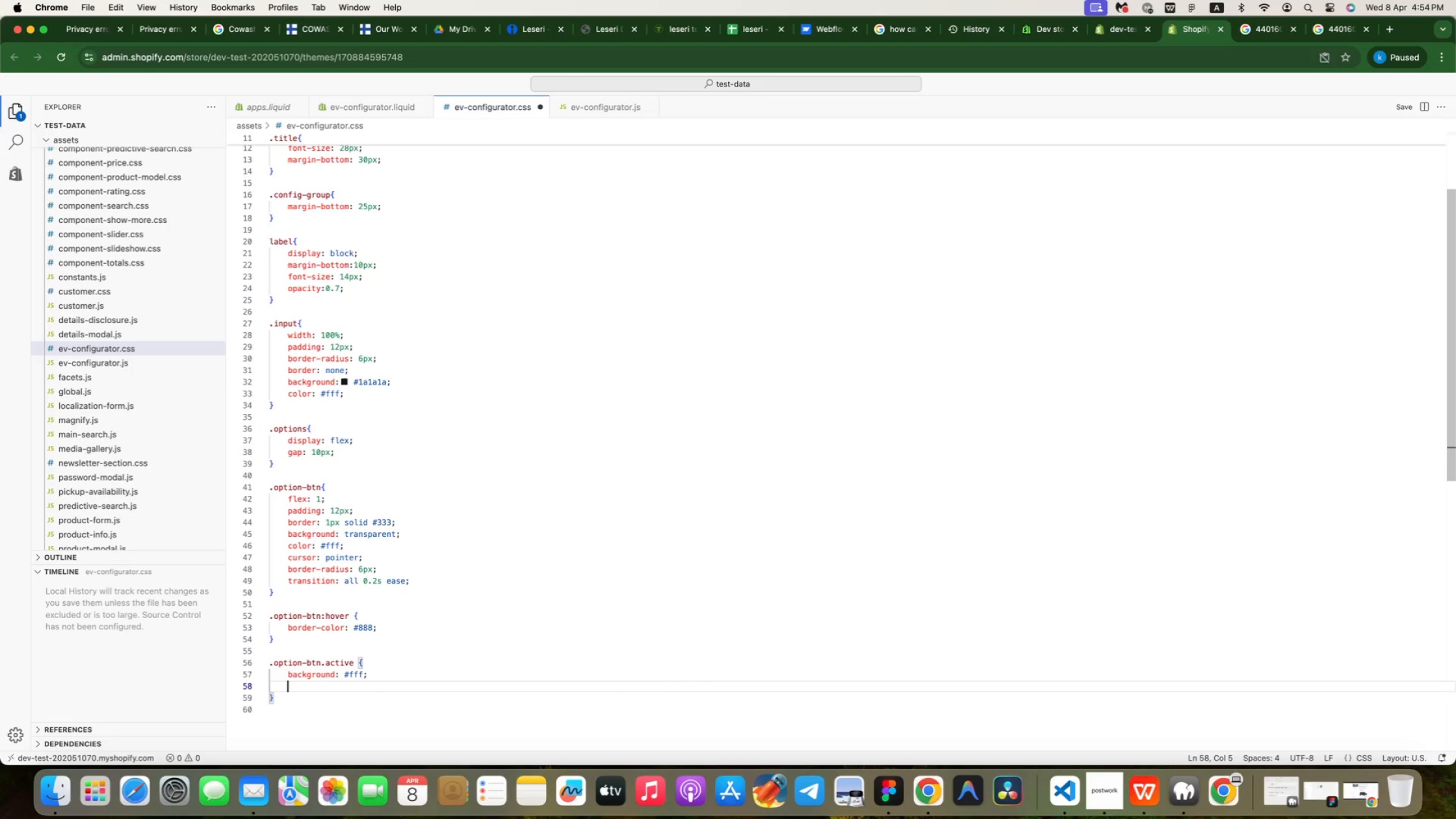 
type(color)
 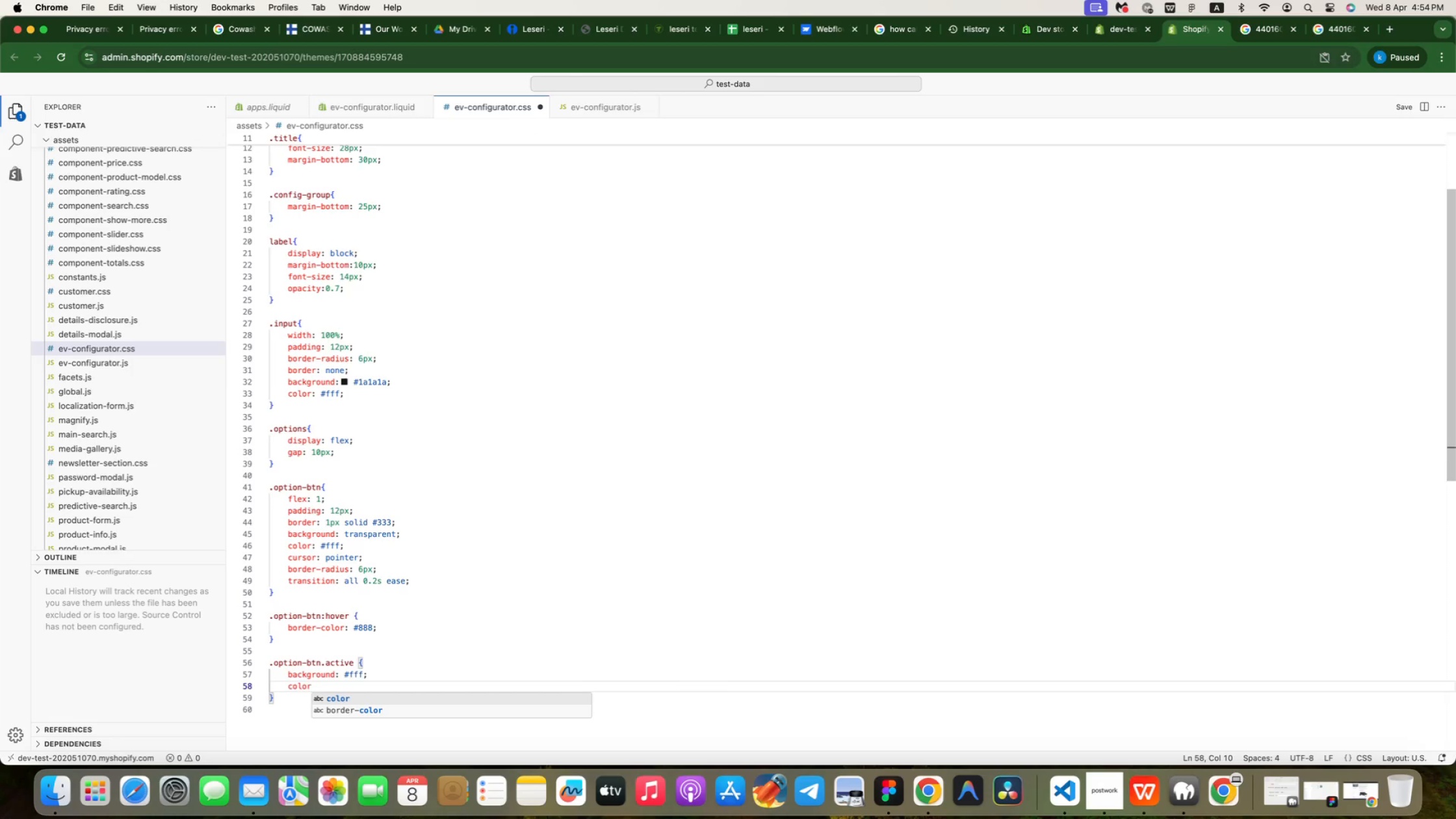 
key(Enter)
 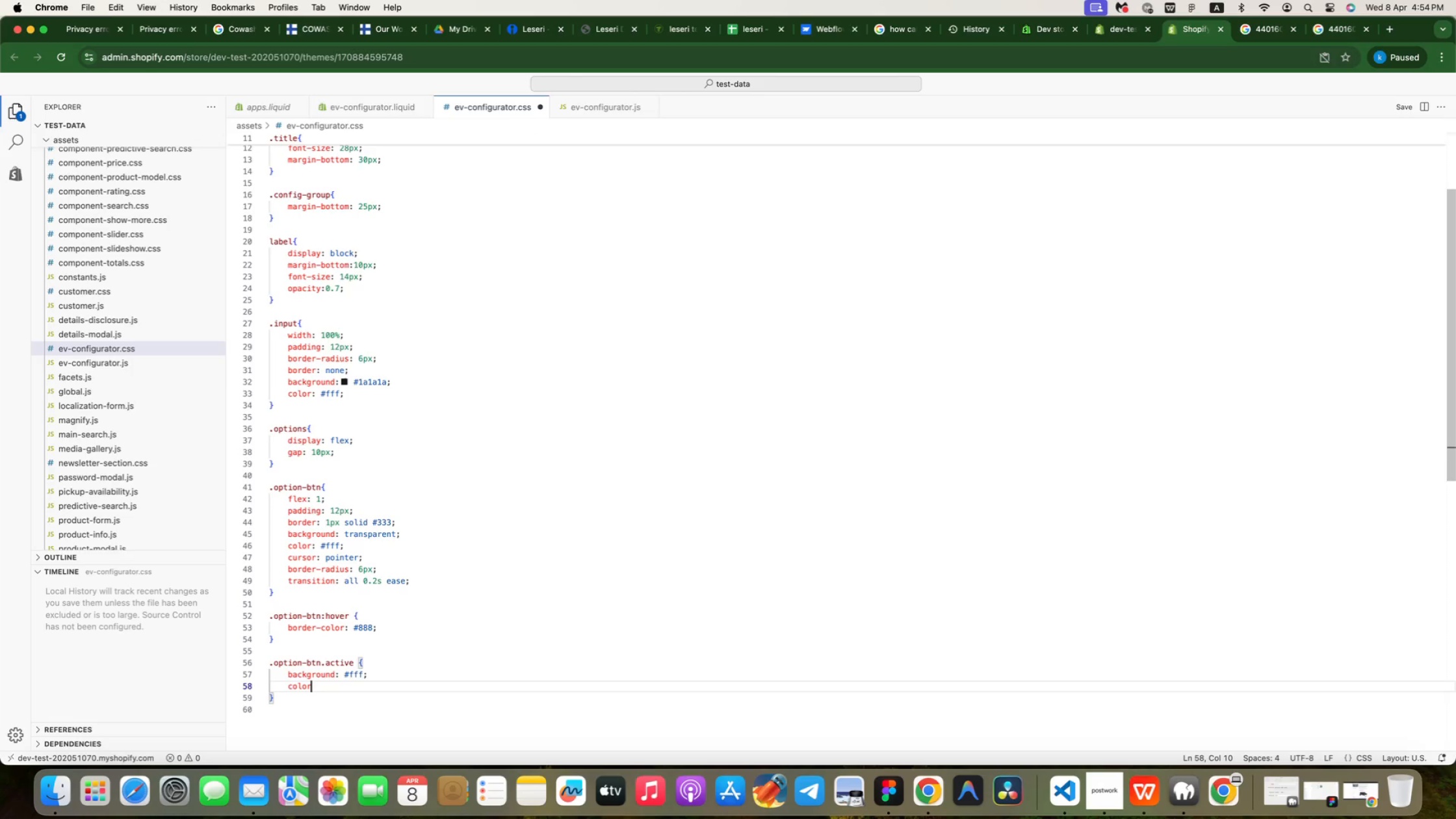 
type(: #000;)
 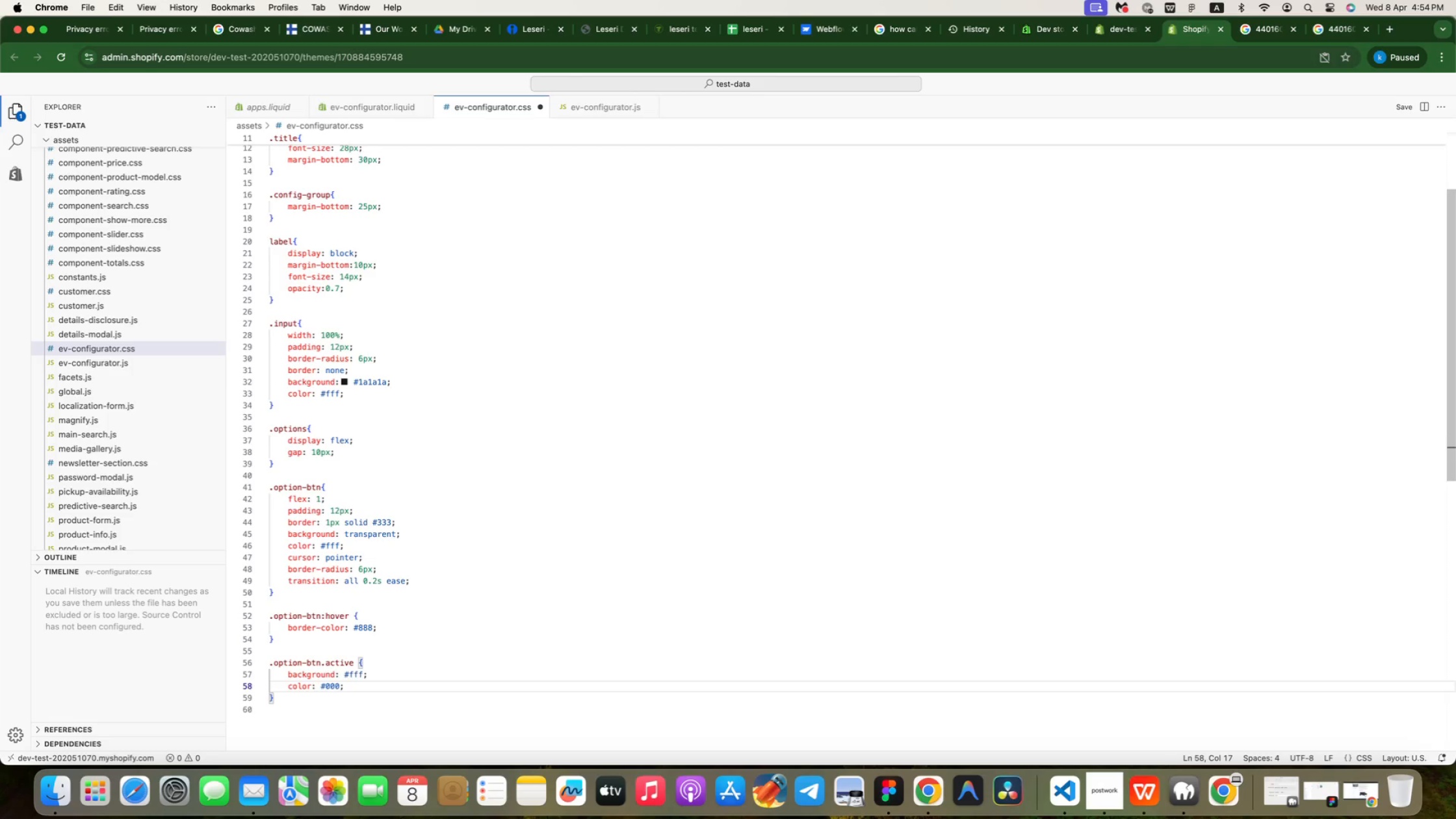 
key(Enter)
 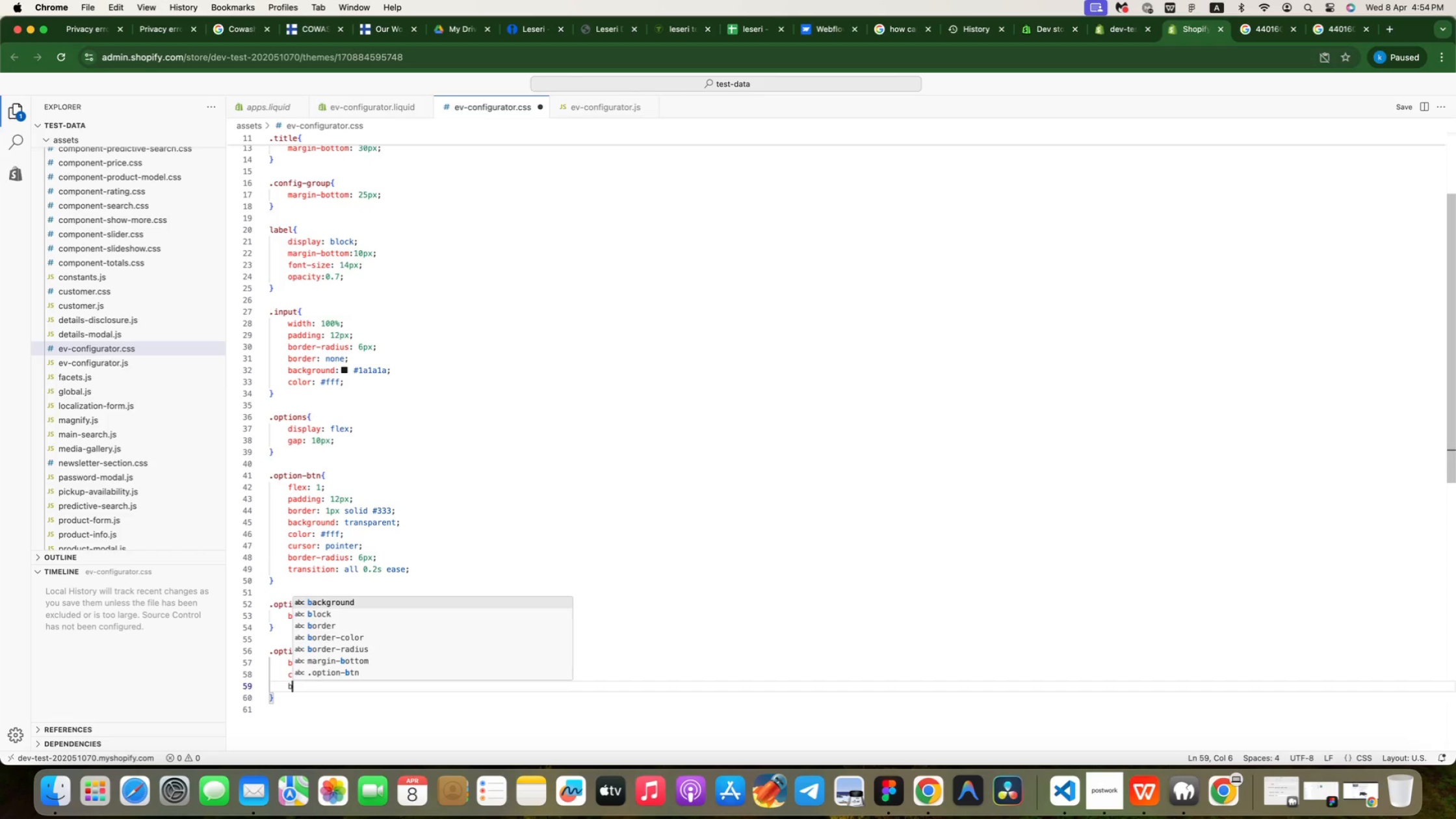 
type(r)
key(Backspace)
type(order)
 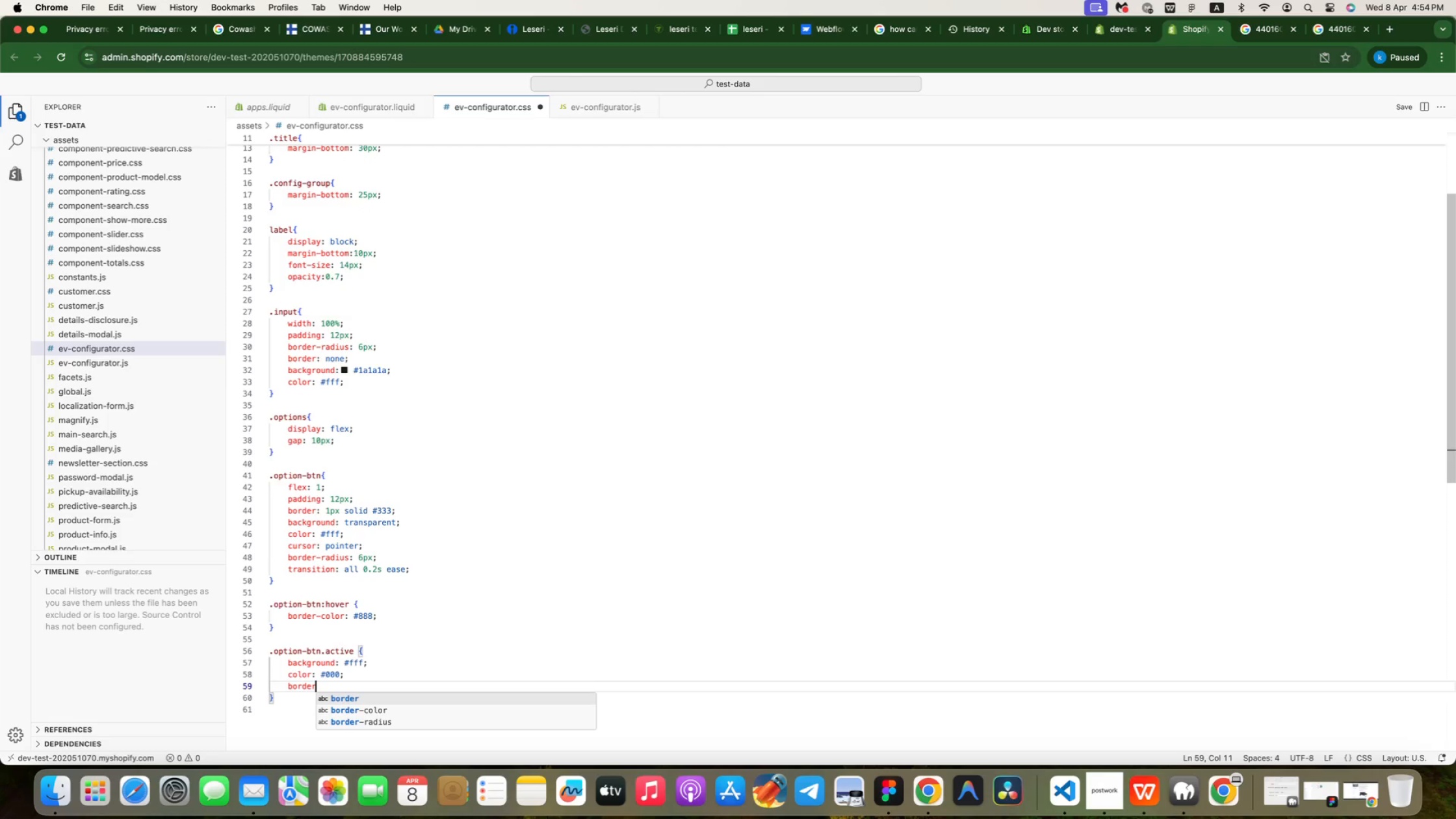 
key(ArrowDown)
 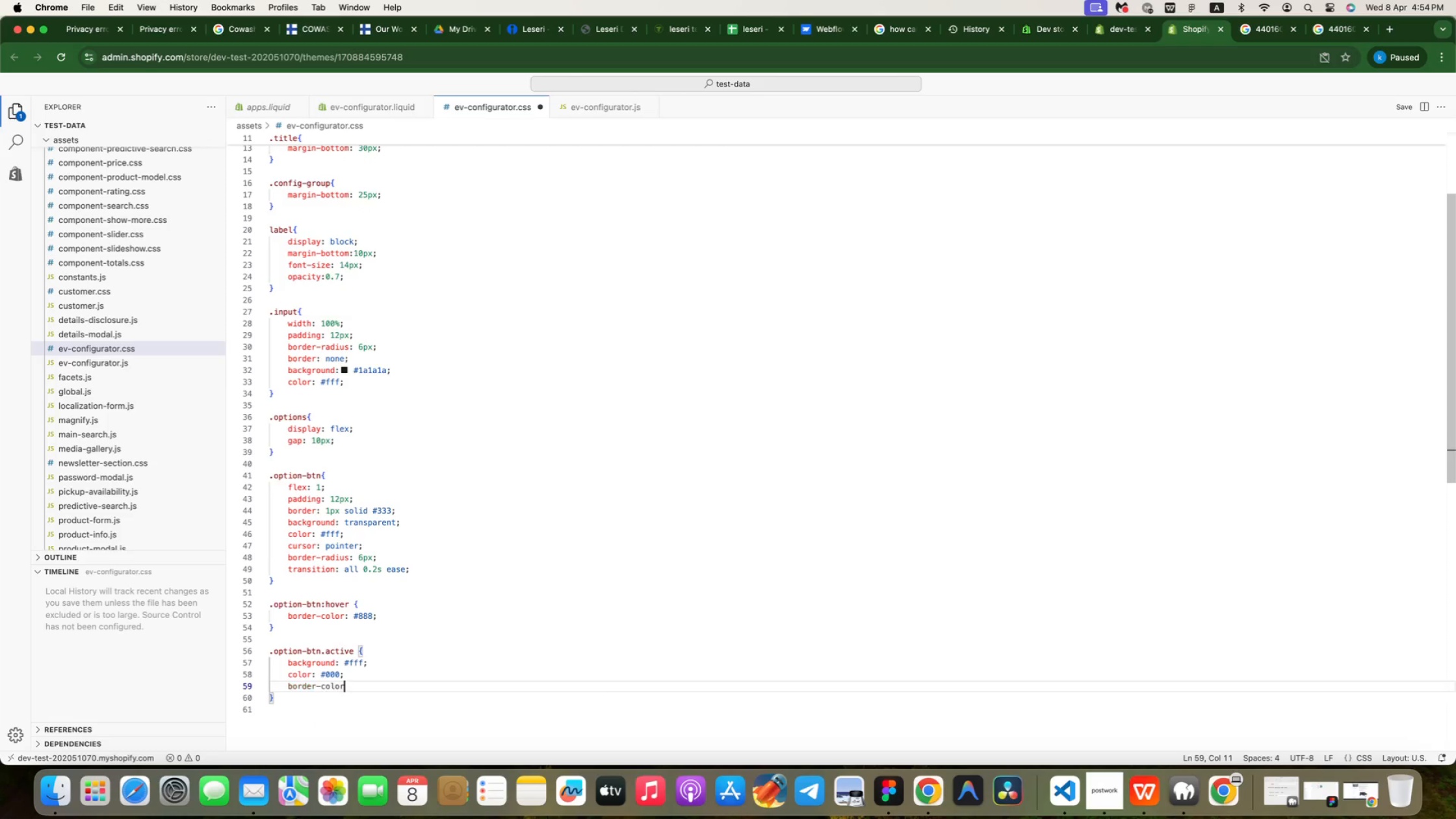 
key(Enter)
 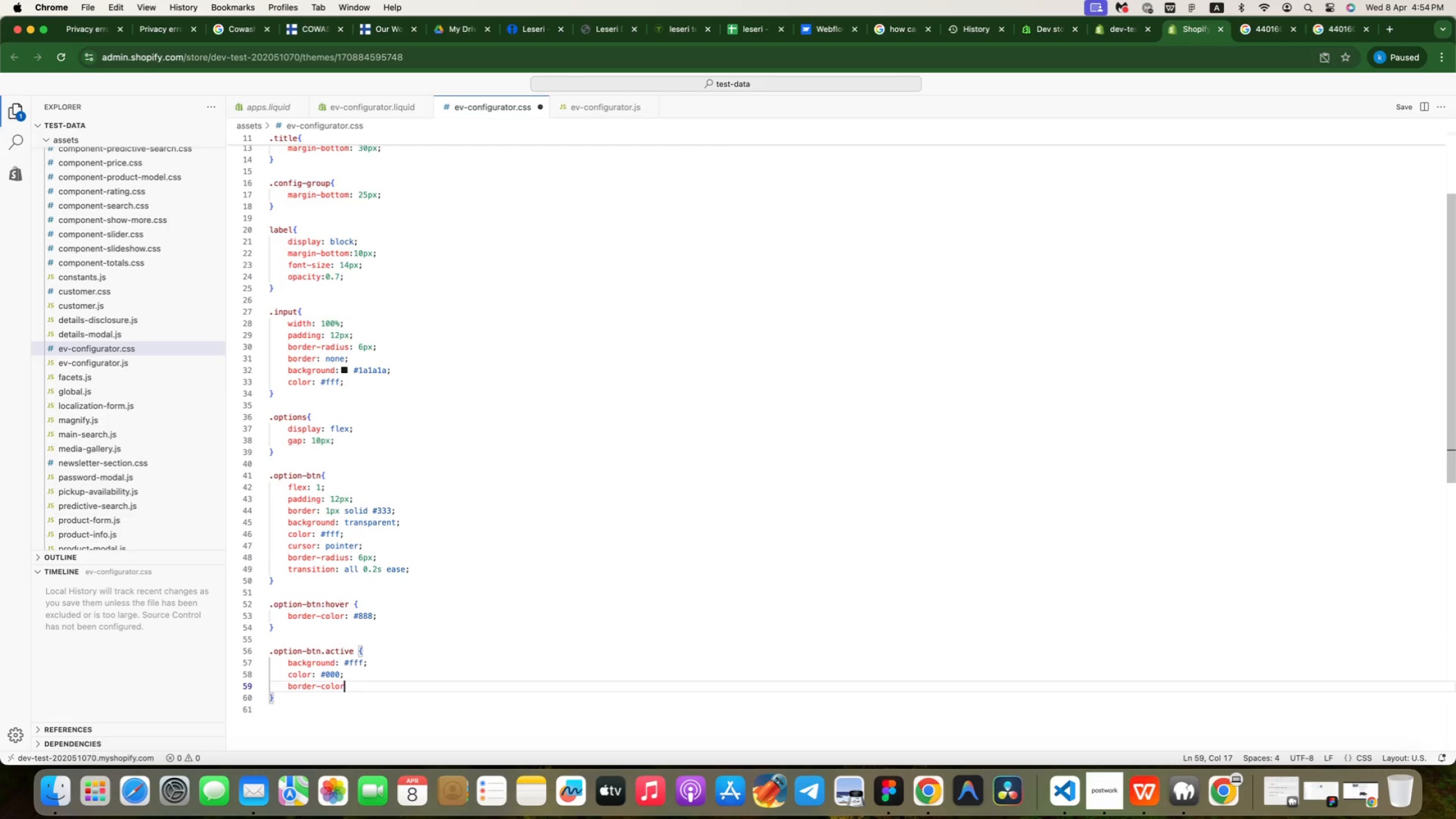 
type(: #fff;)
 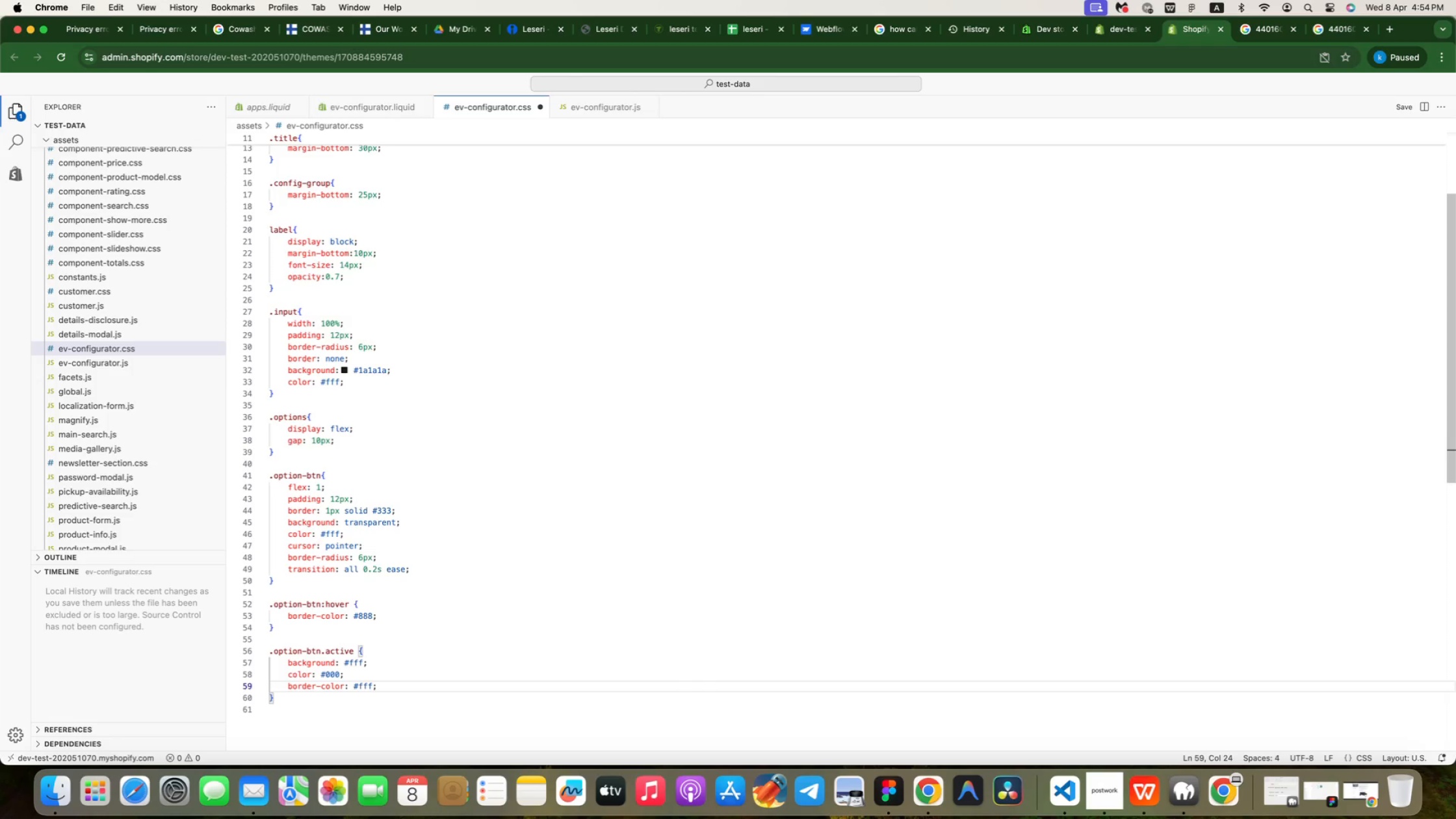 
key(ArrowDown)
 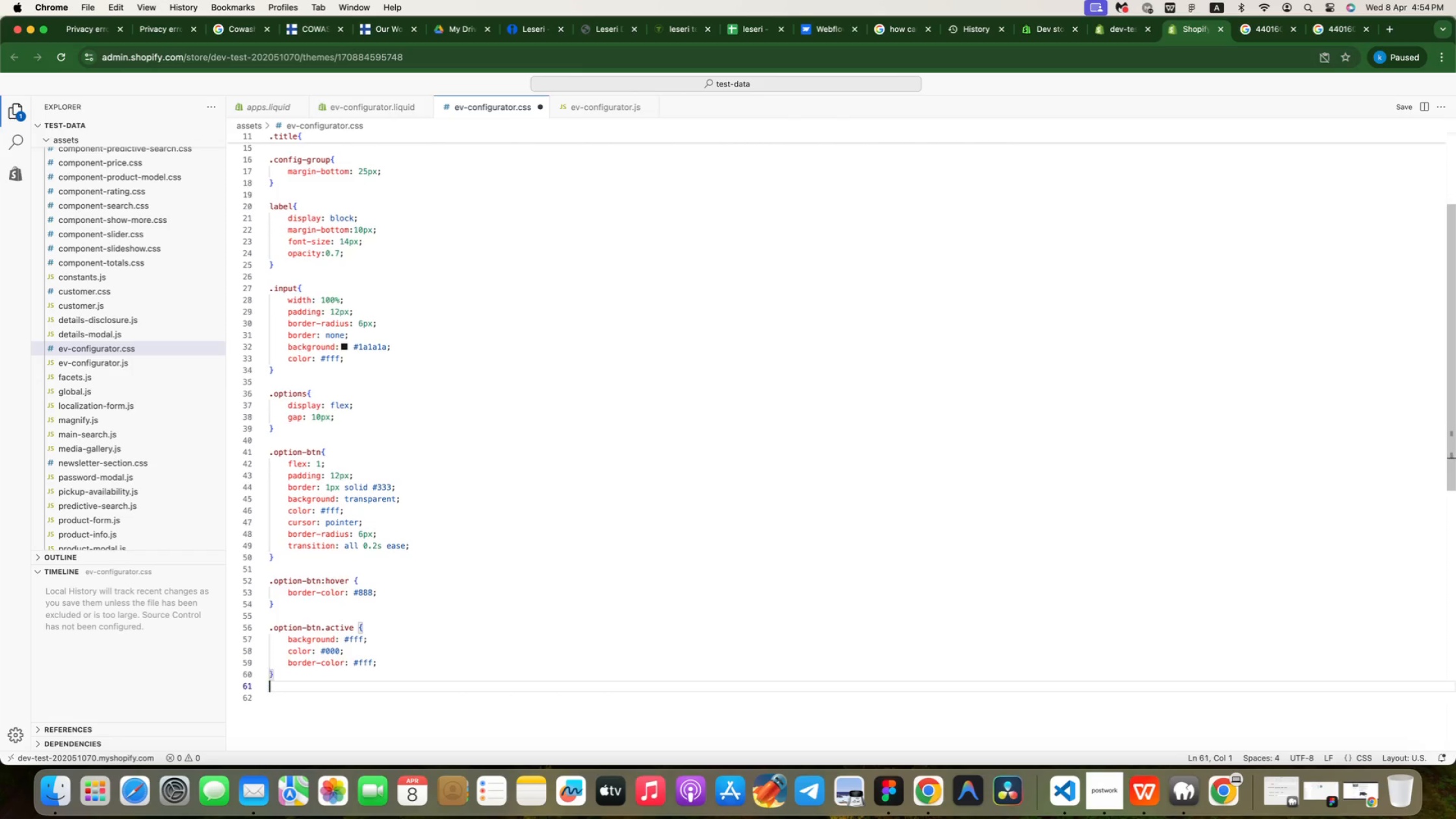 
key(Enter)
 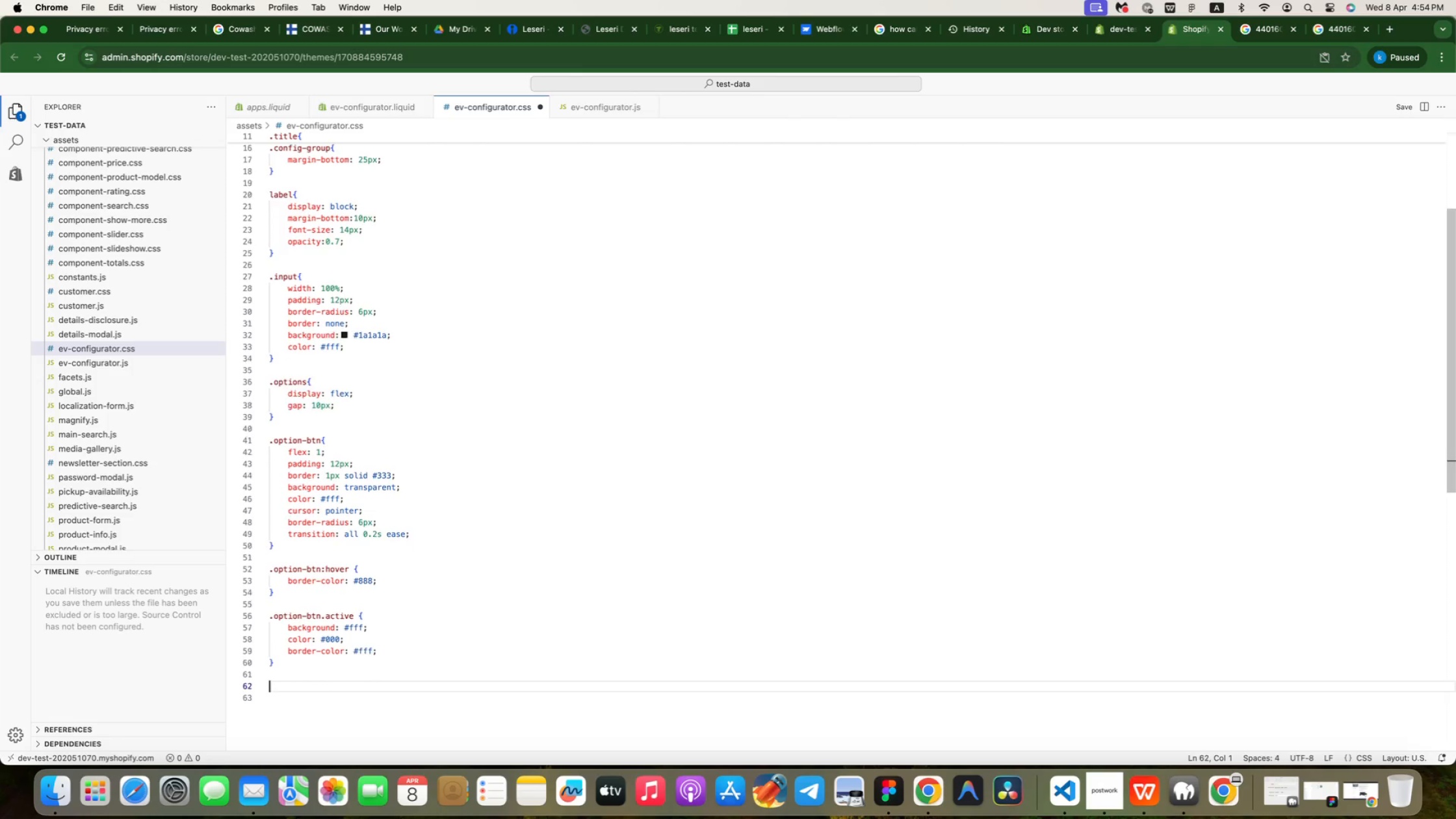 
key(Enter)
 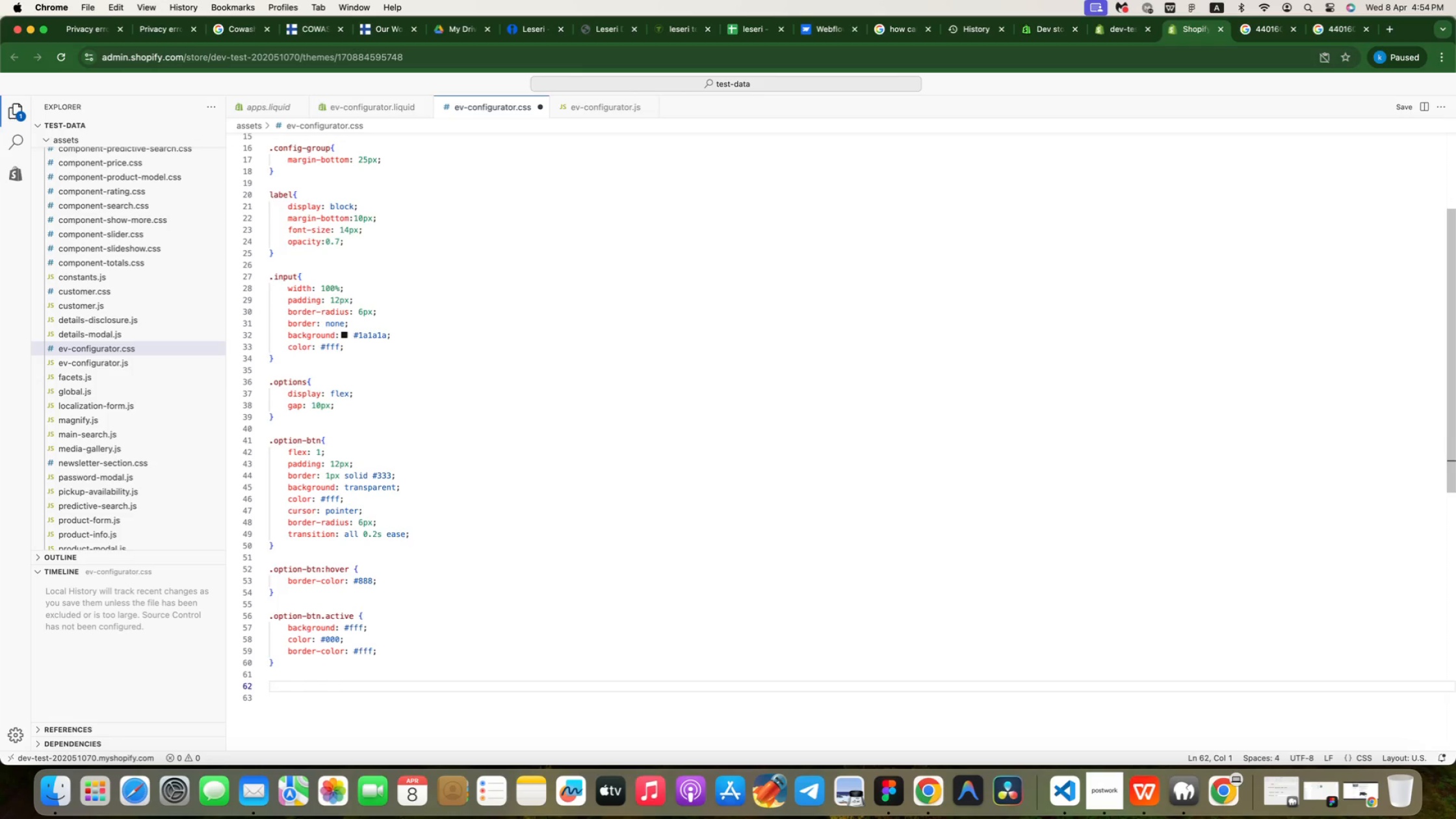 
type(.price-btn)
key(Backspace)
key(Backspace)
type(ox {)
 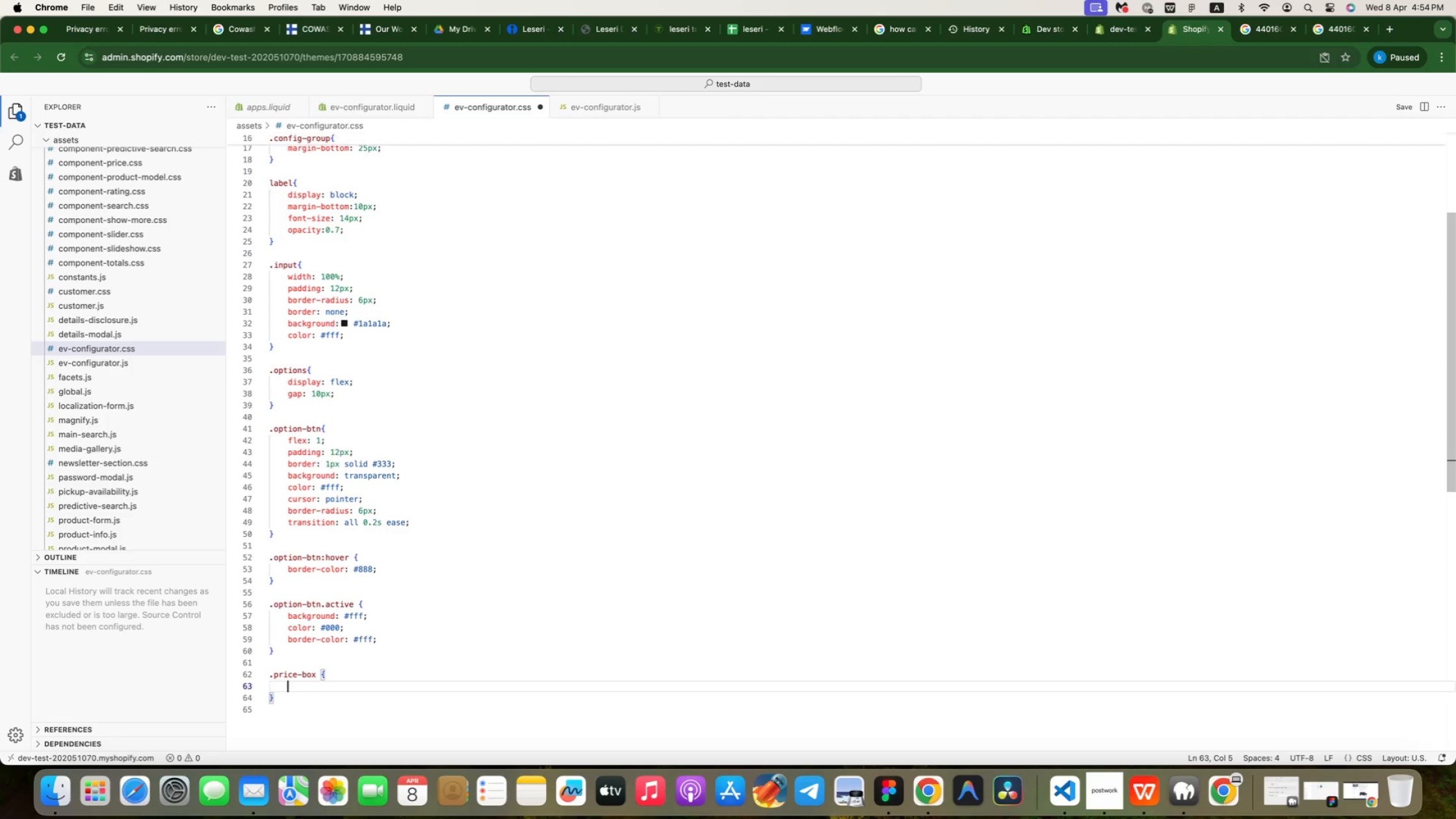 
 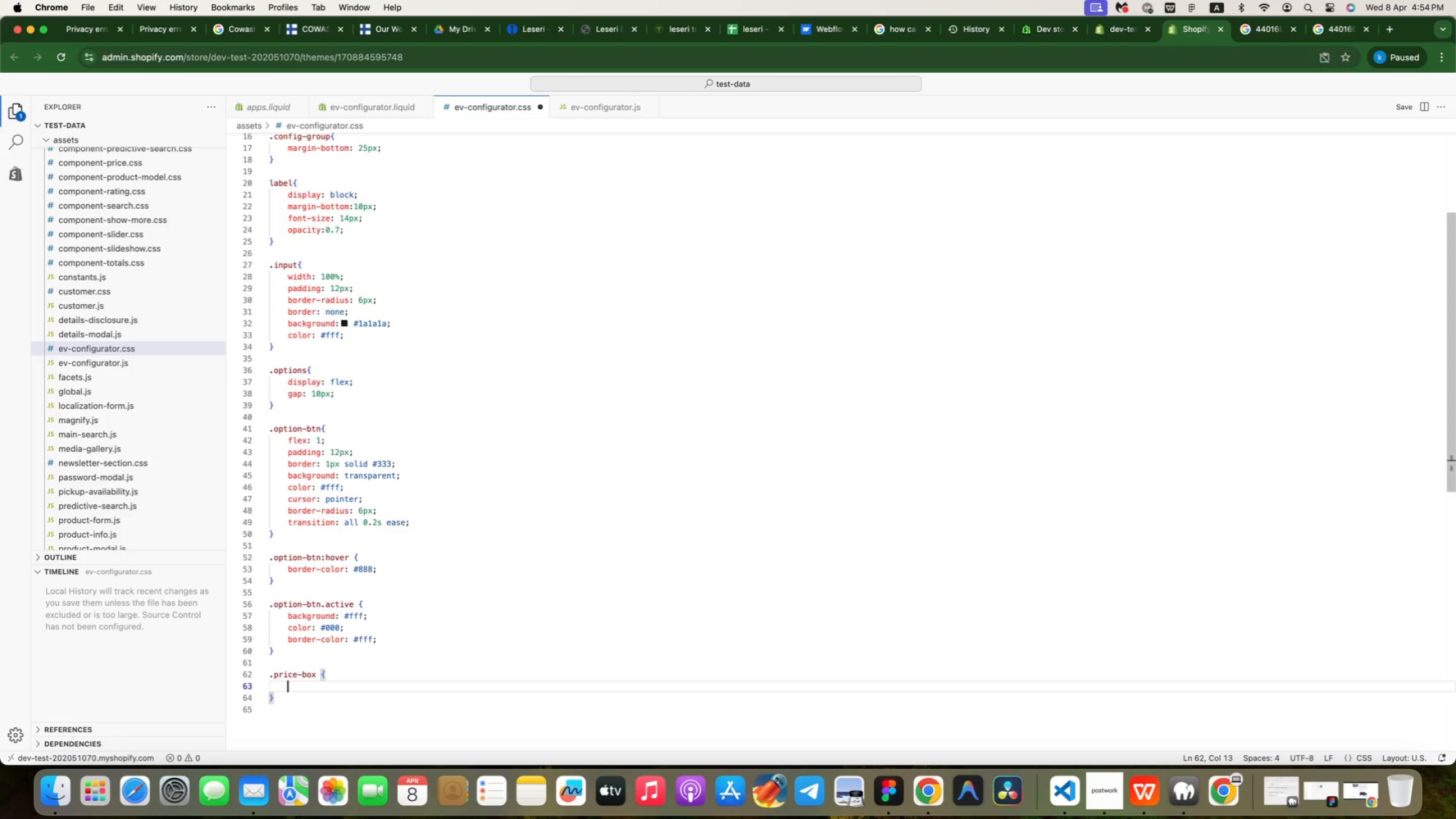 
key(Enter)
 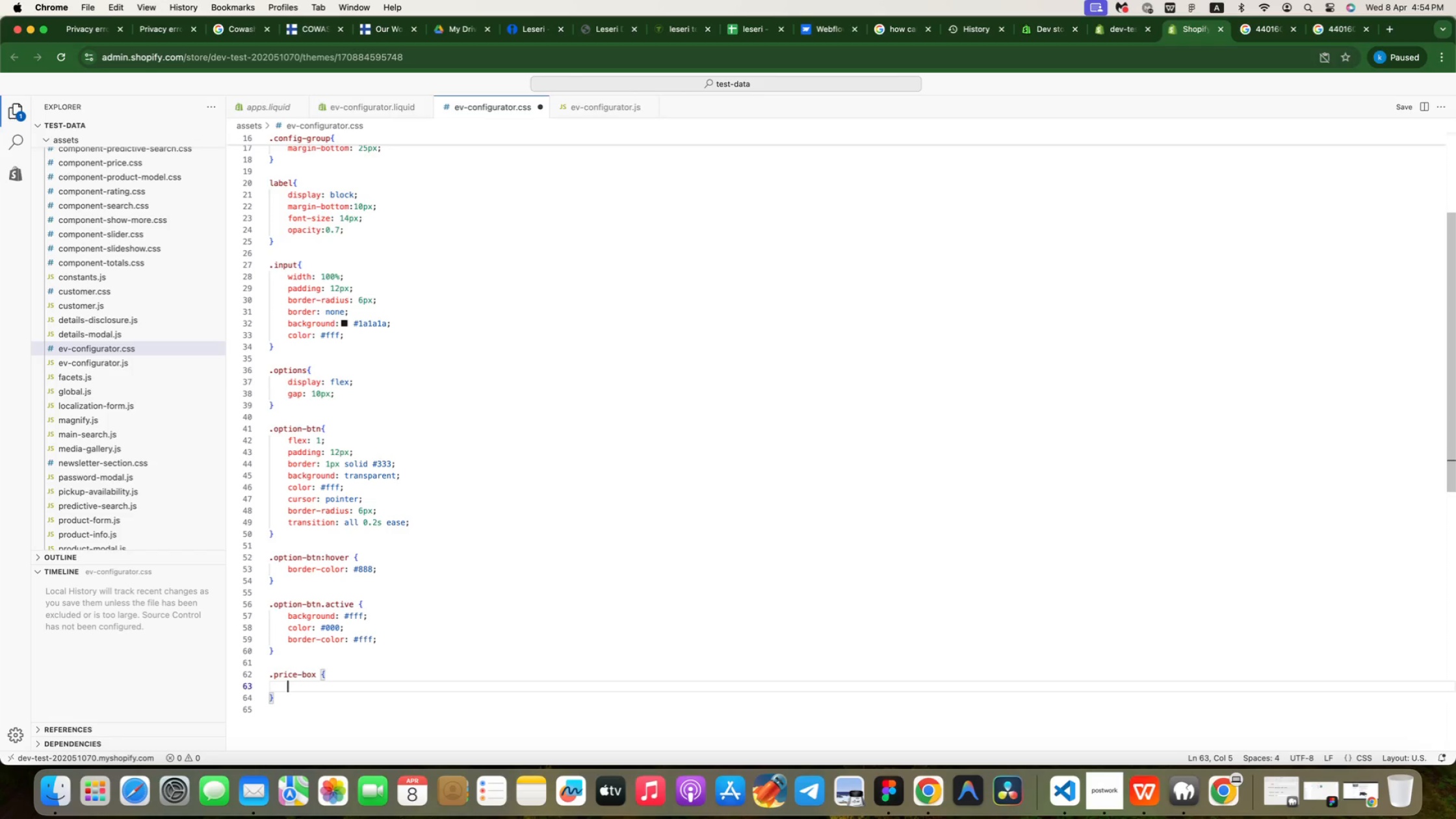 
type(margin: 30px 0;)
 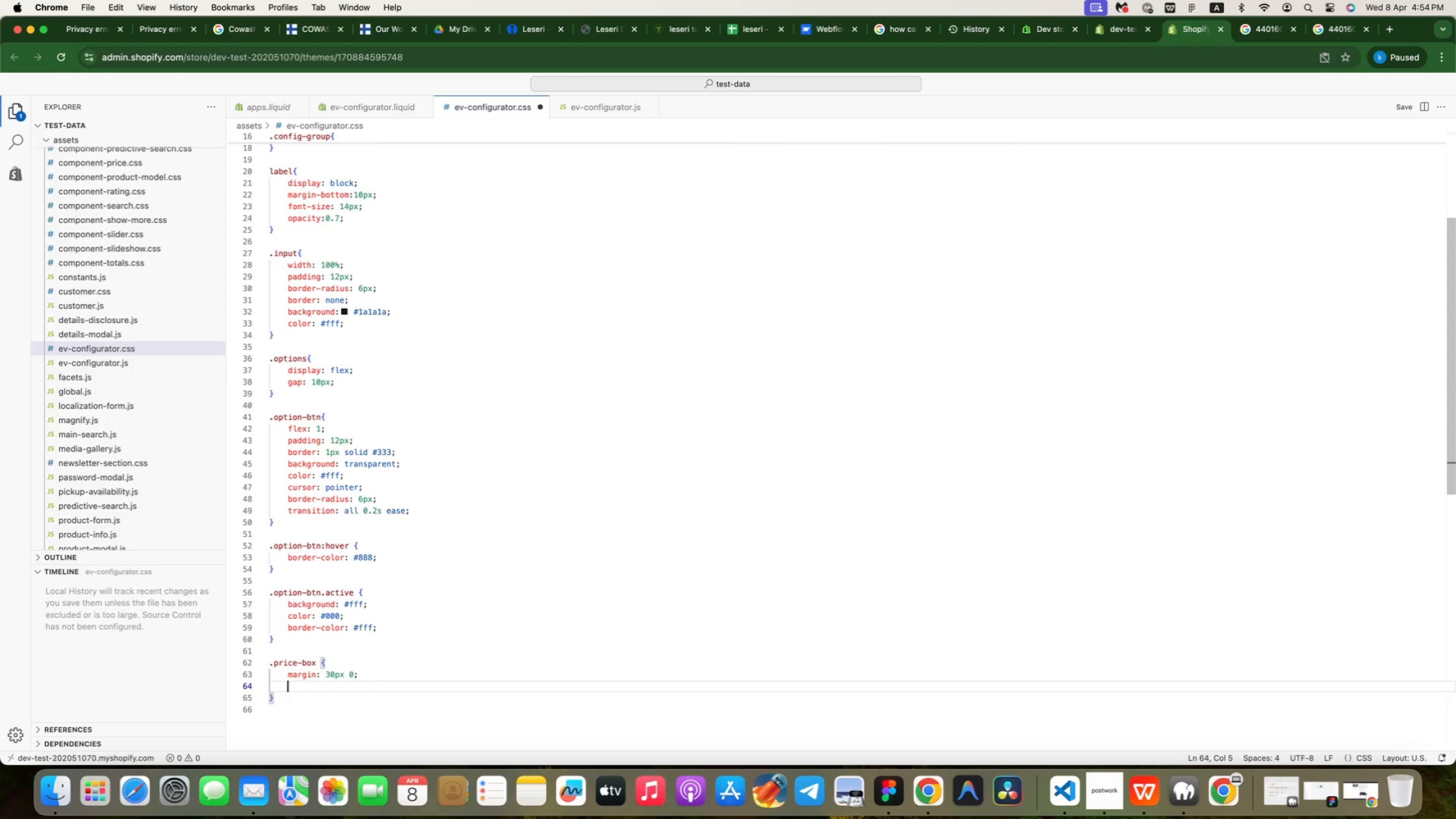 
 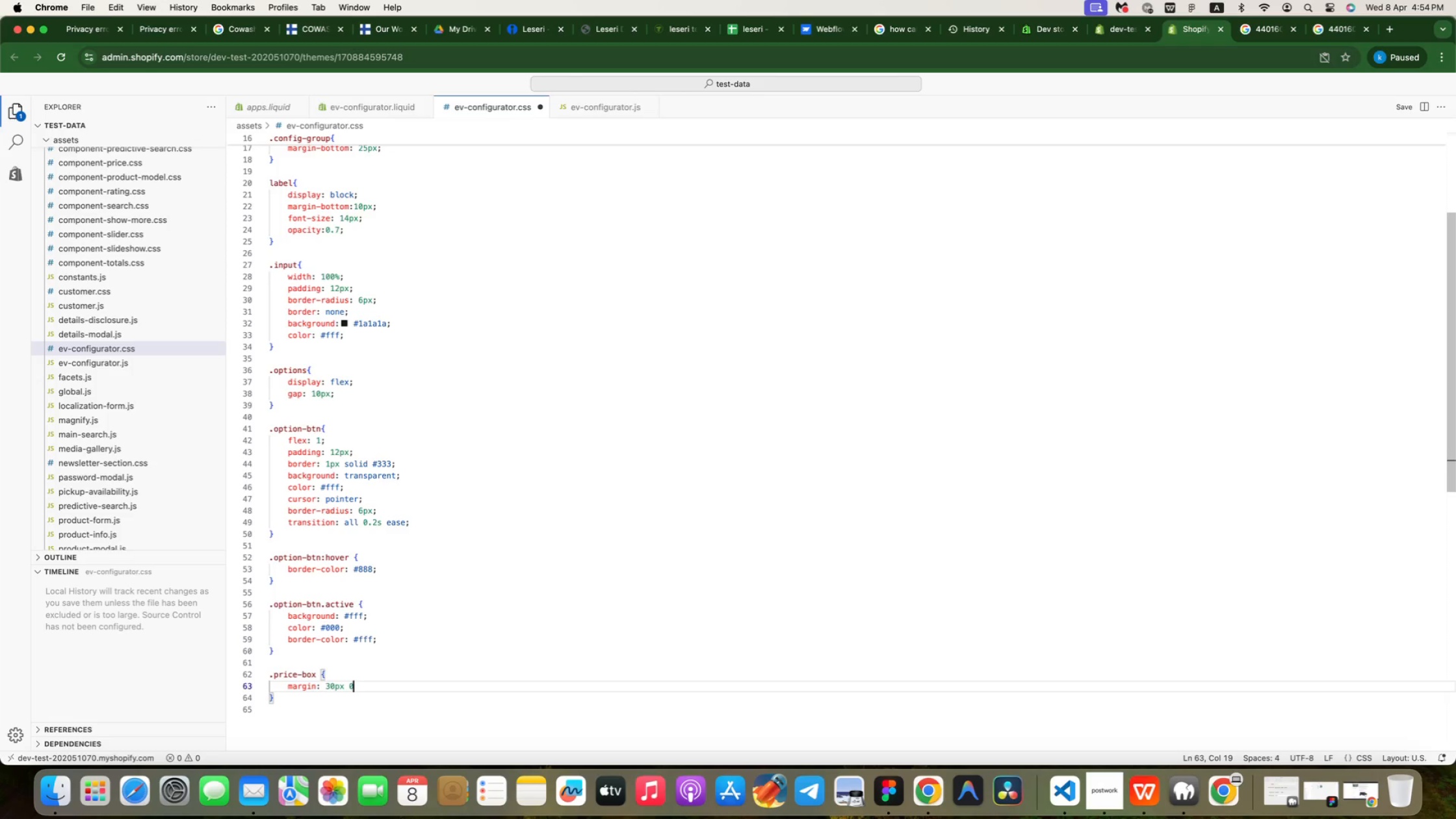 
key(Enter)
 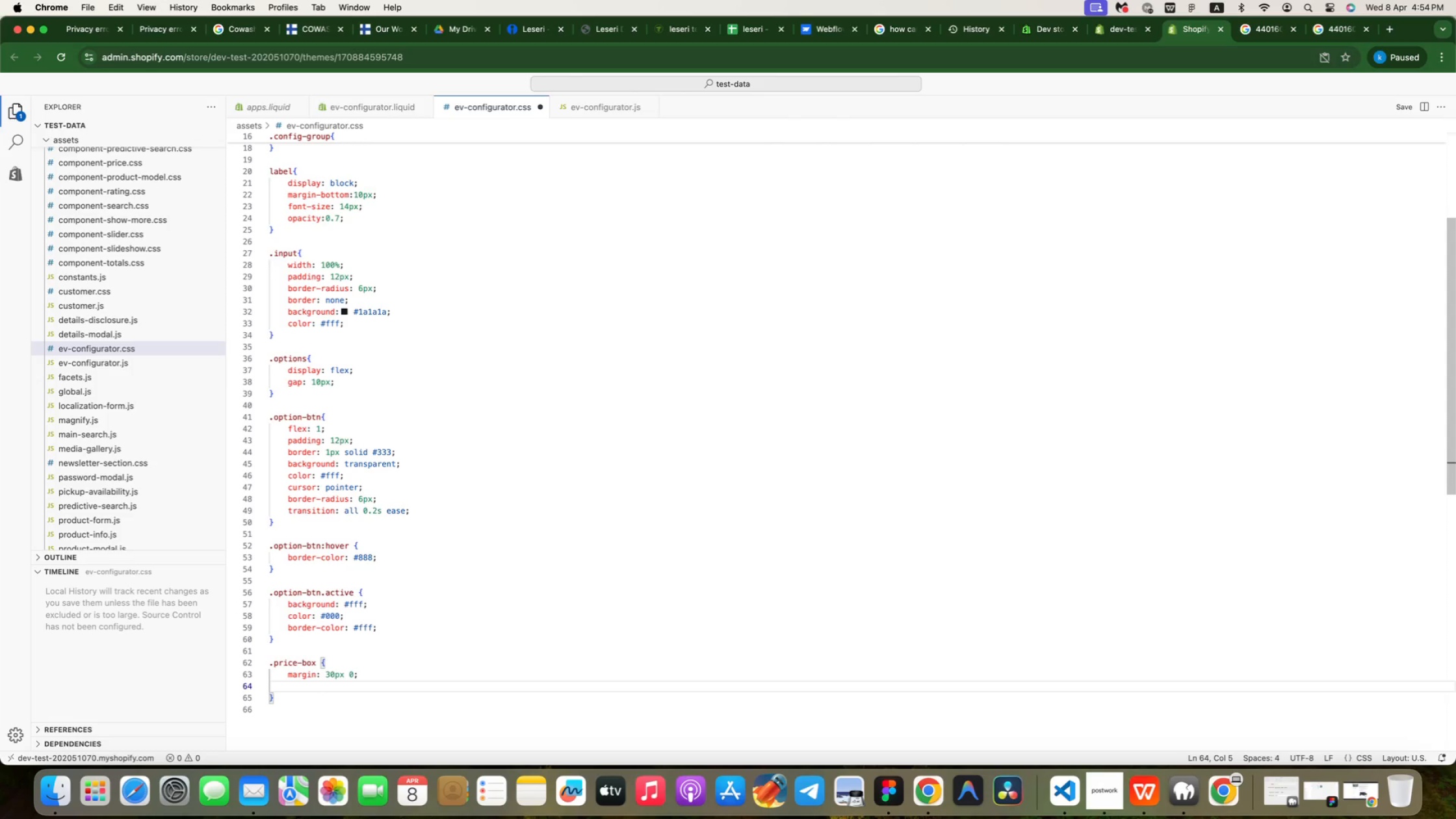 
type(pad)
 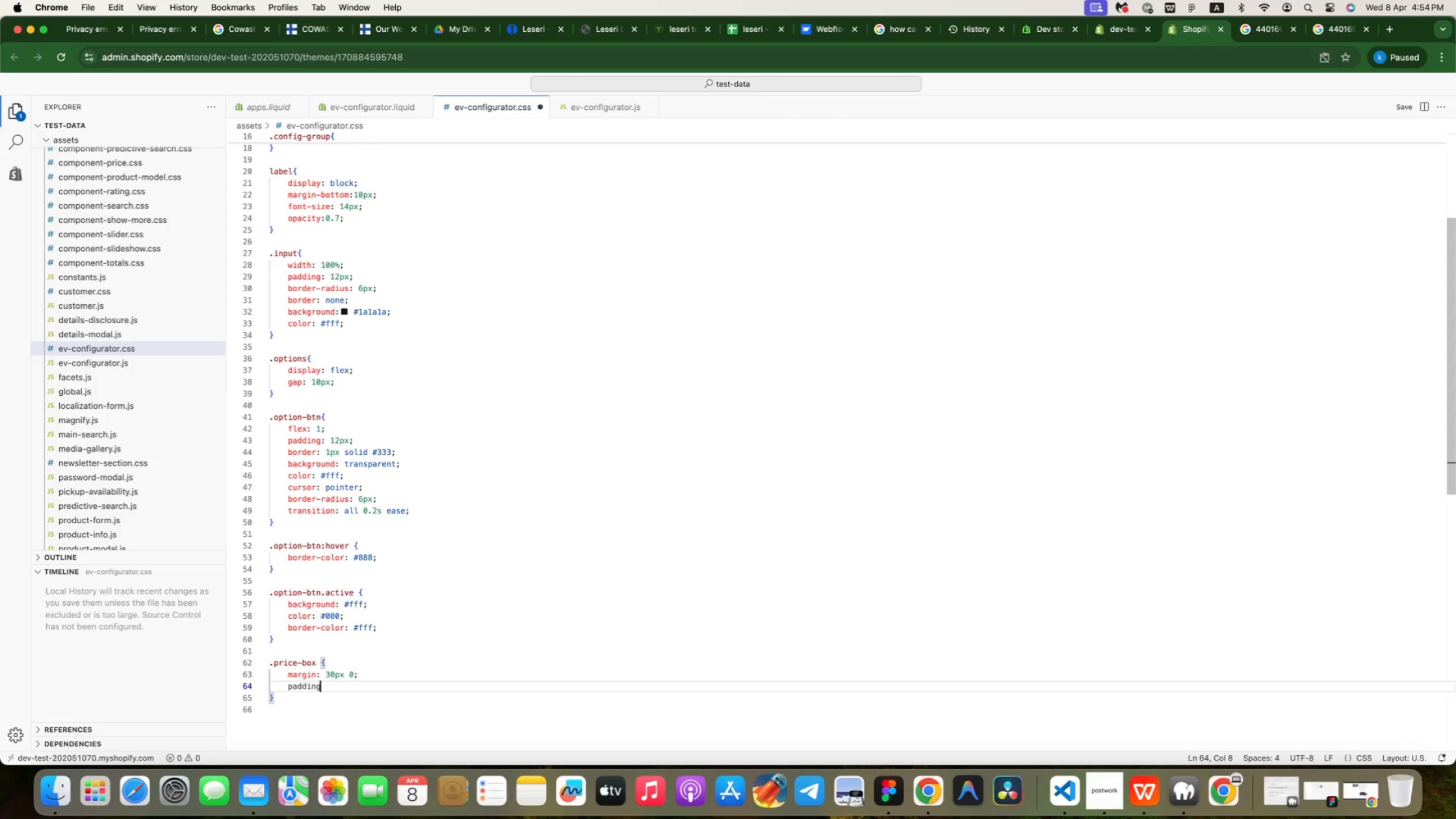 
key(Enter)
 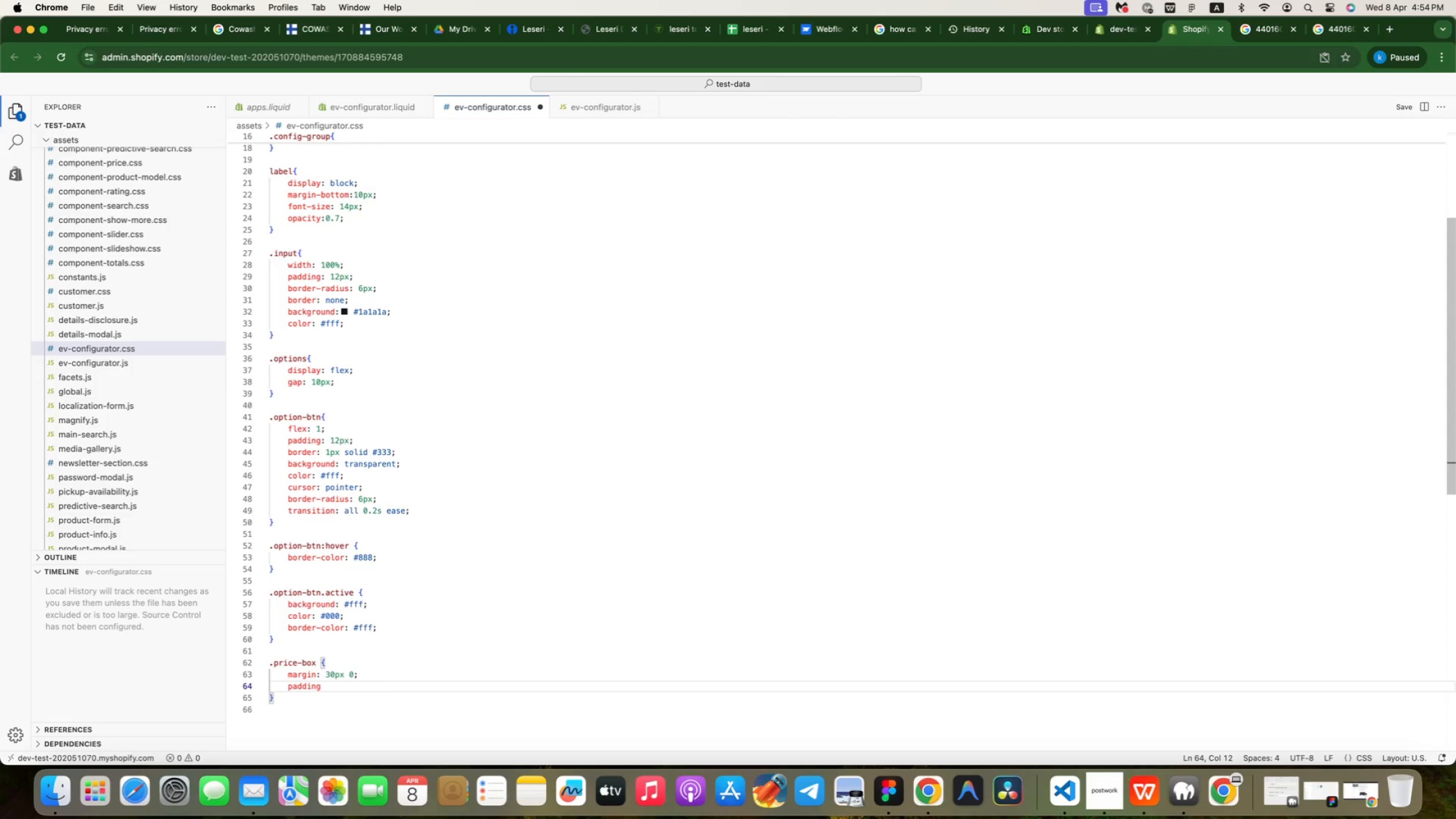 
type(: 20px;)
 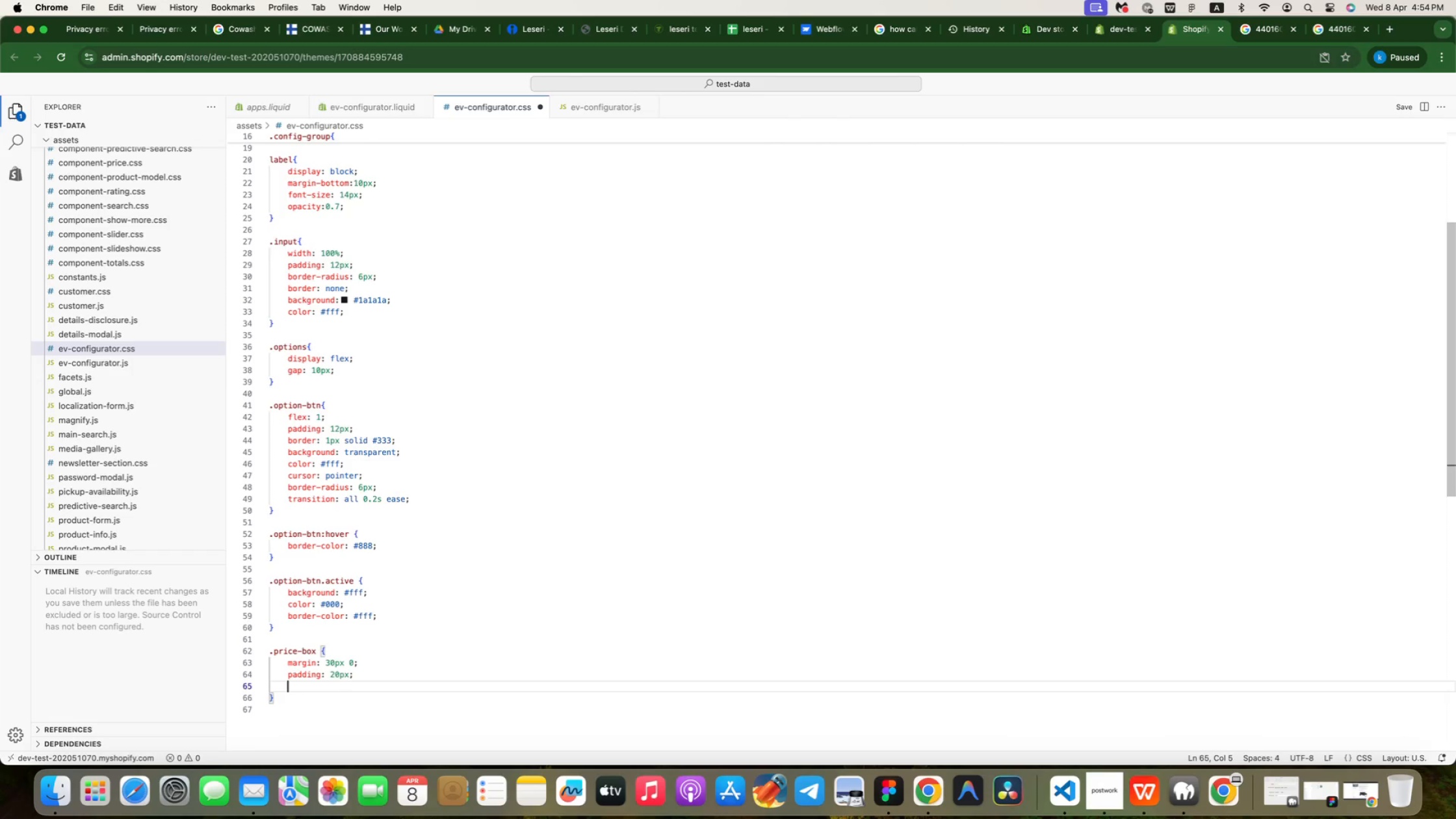 
key(Enter)
 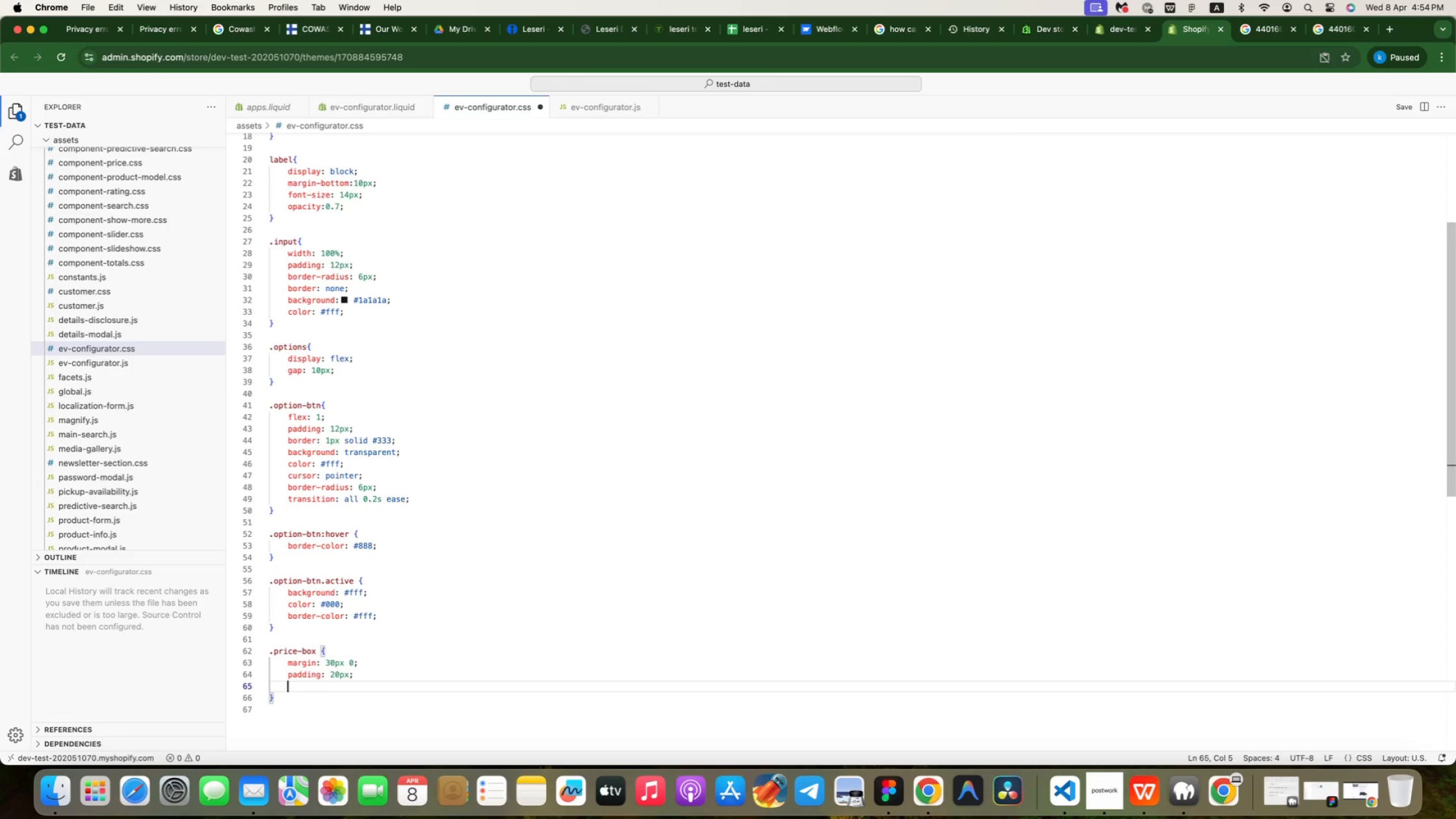 
type(bac)
 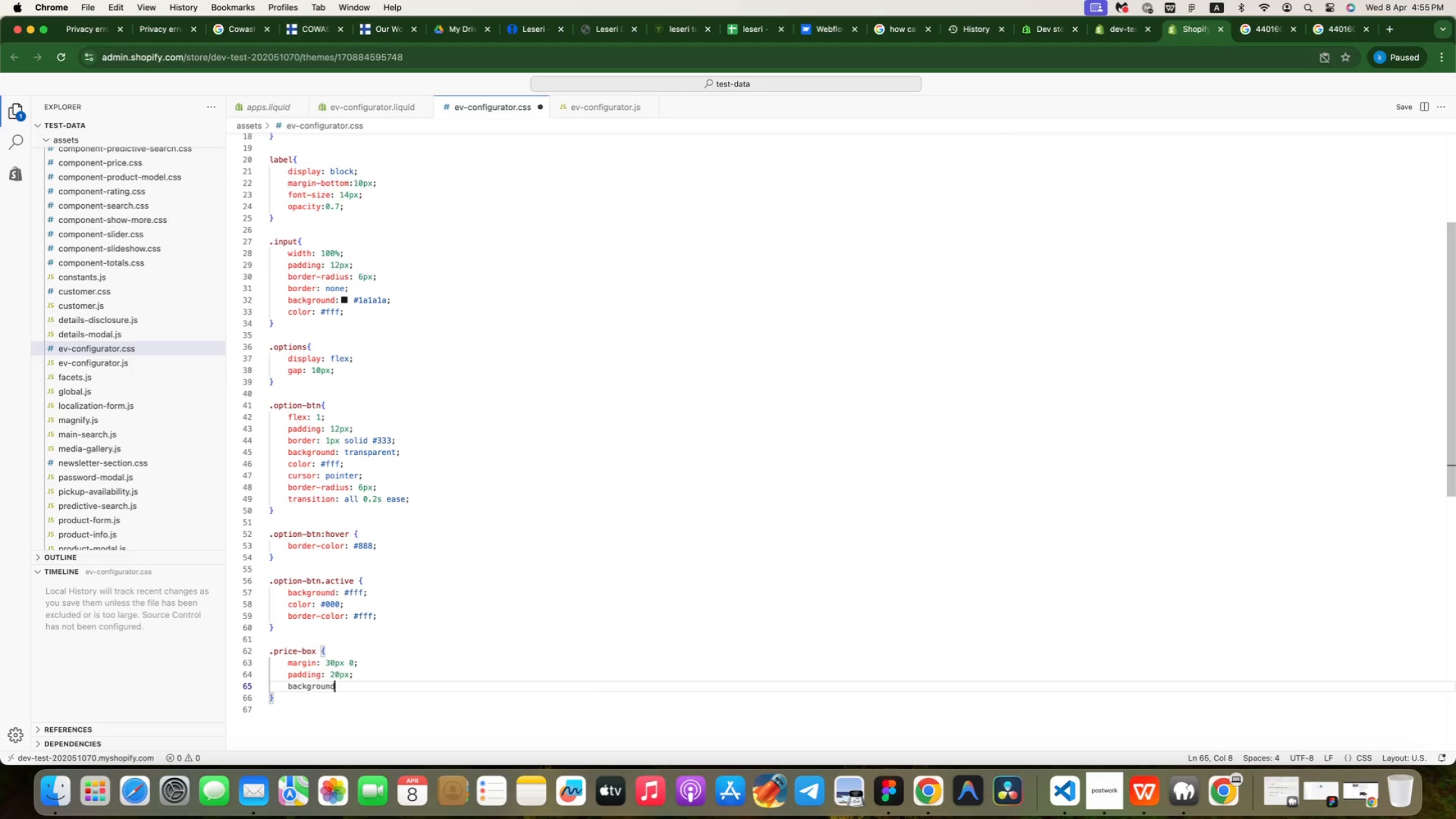 
key(Enter)
 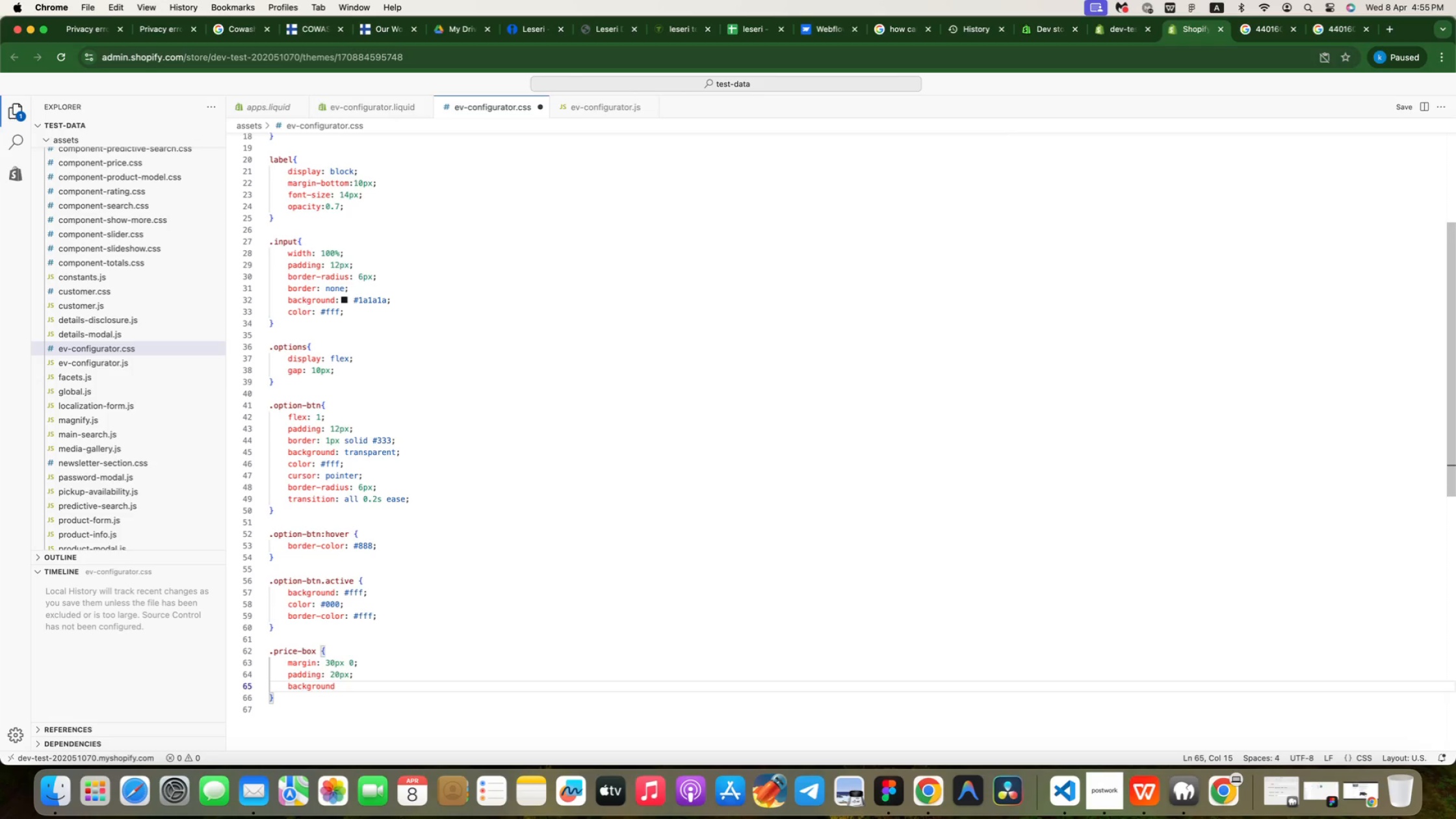 
type(: #1a1a1a;)
 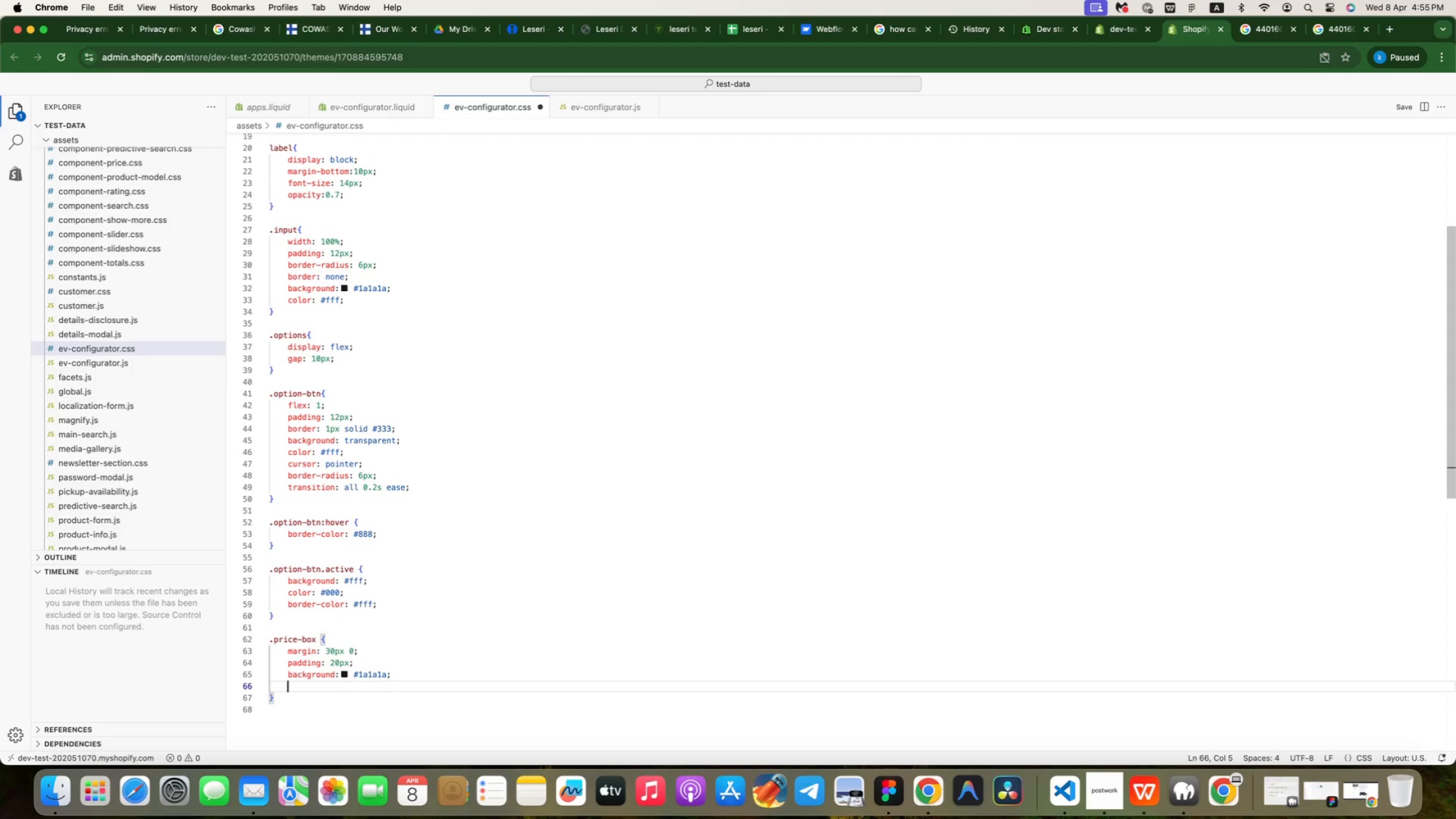 
 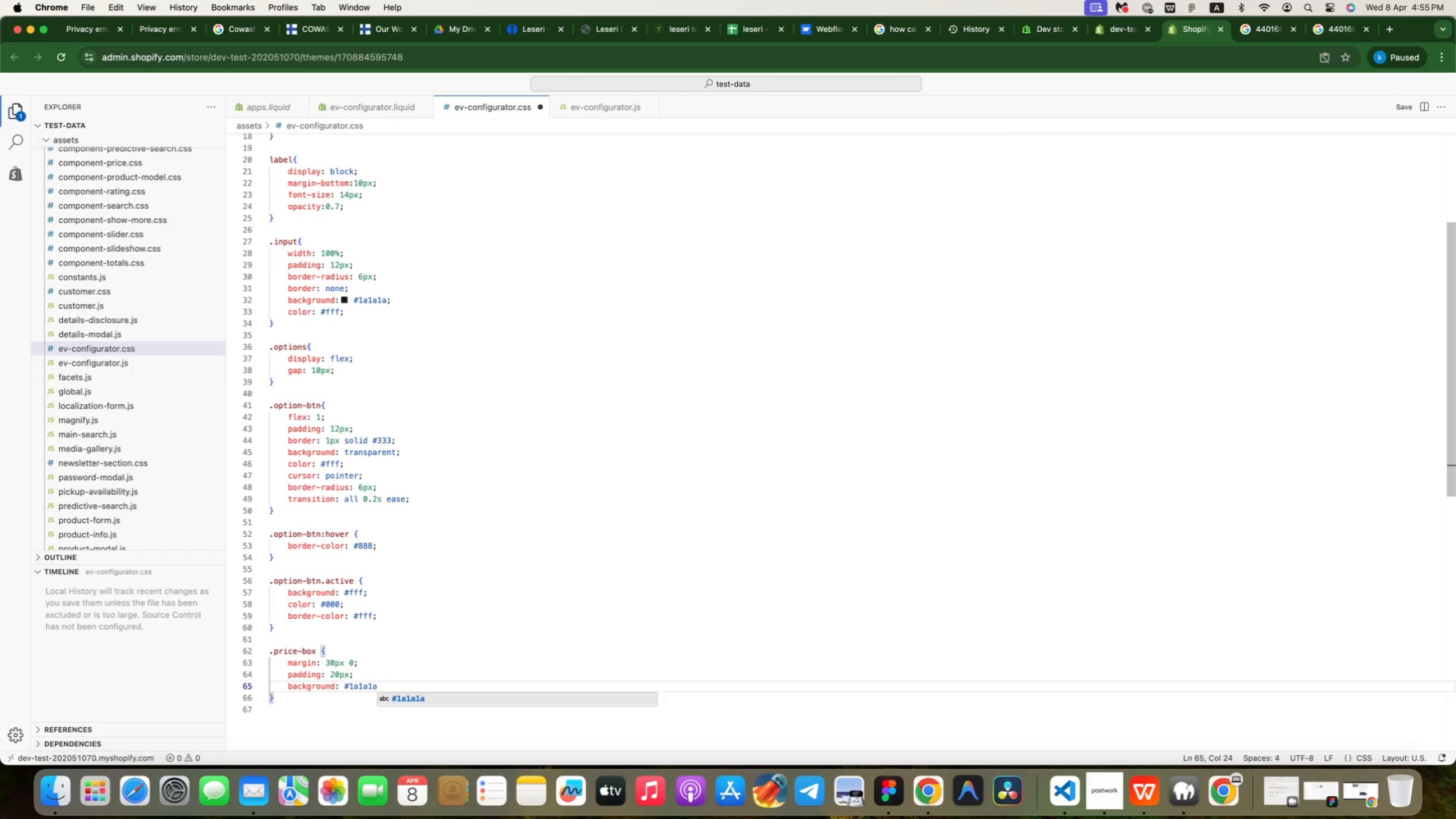 
key(Enter)
 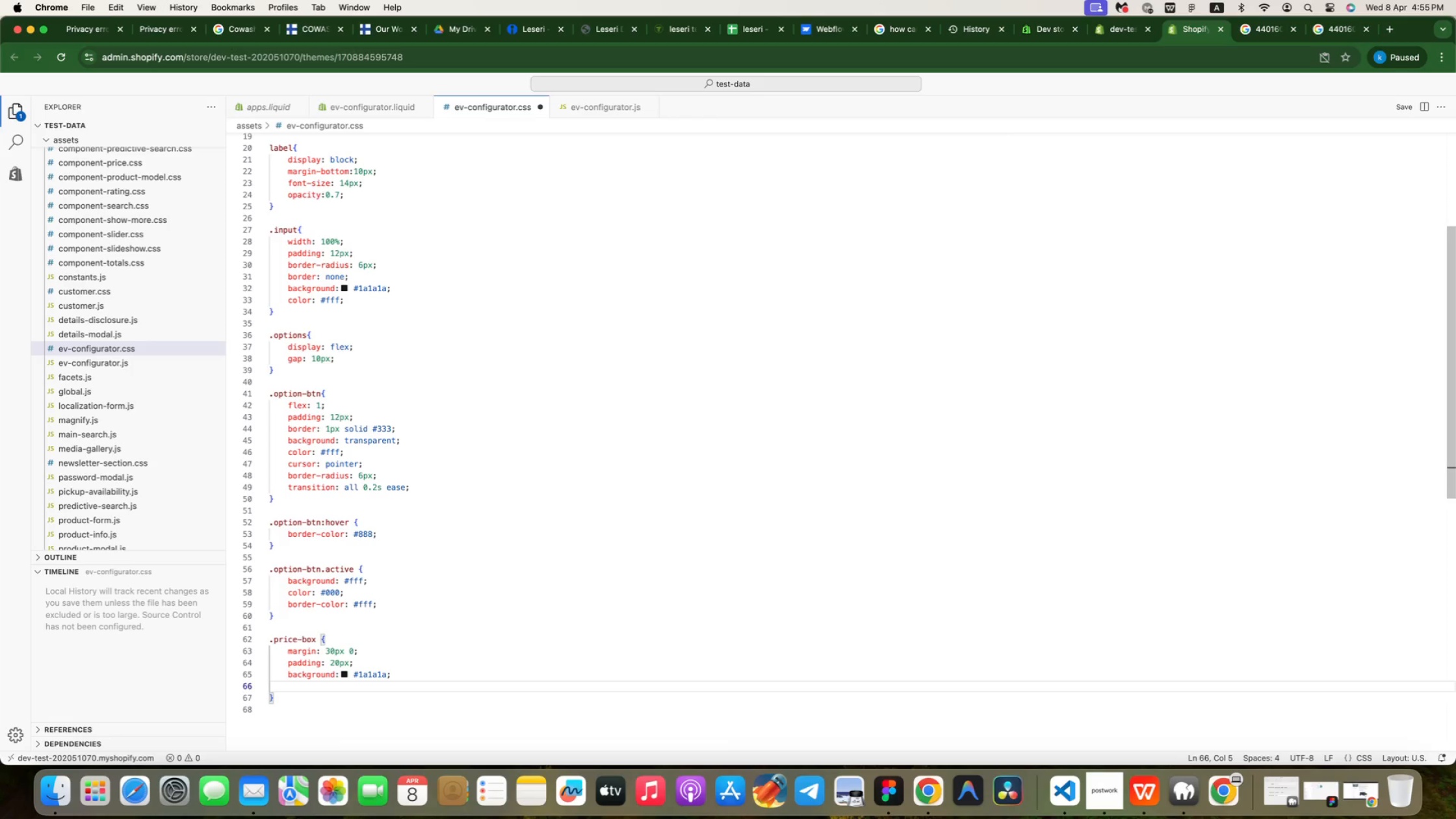 
type(bord)
 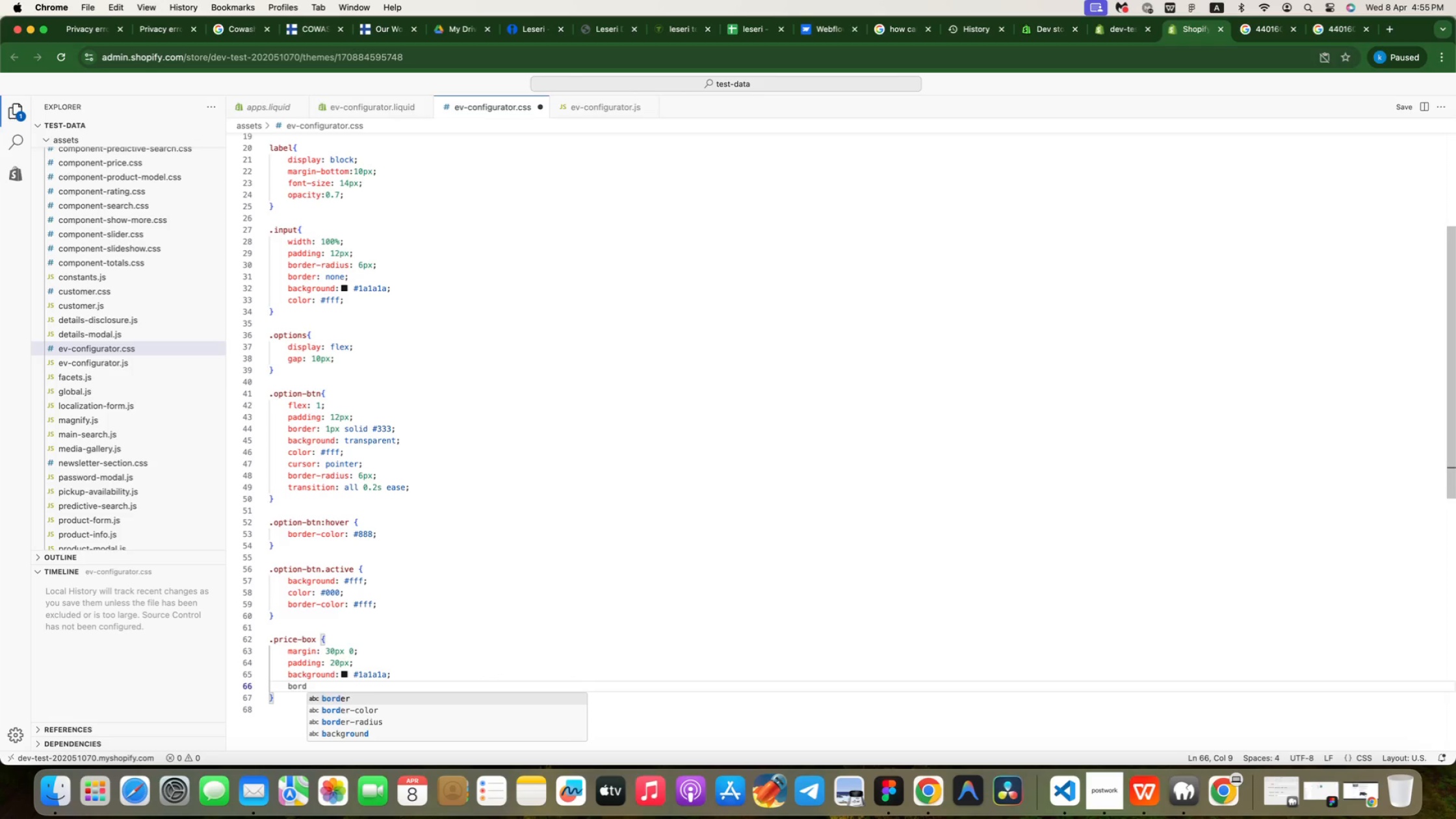 
key(ArrowDown)
 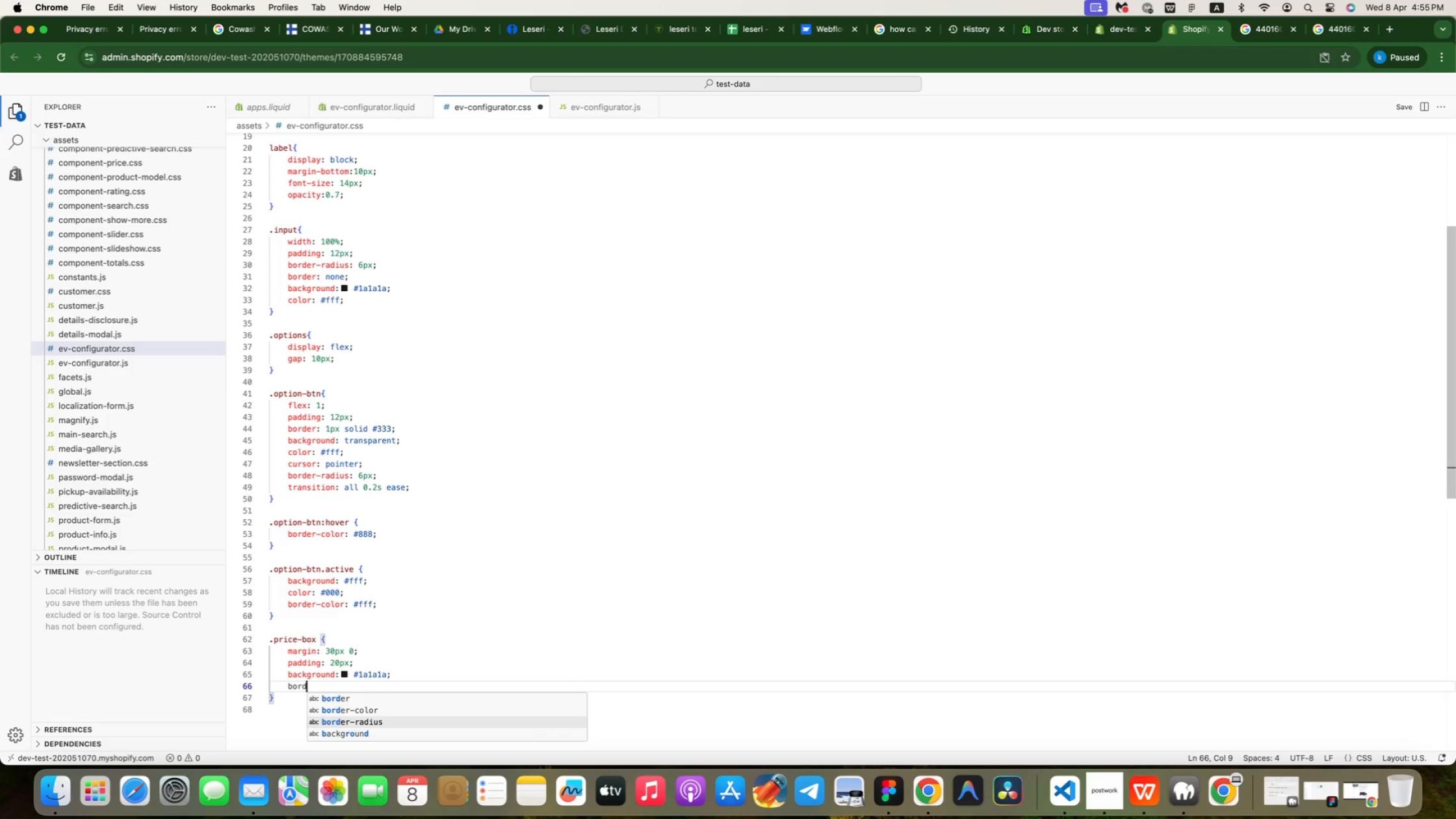 
key(ArrowDown)
 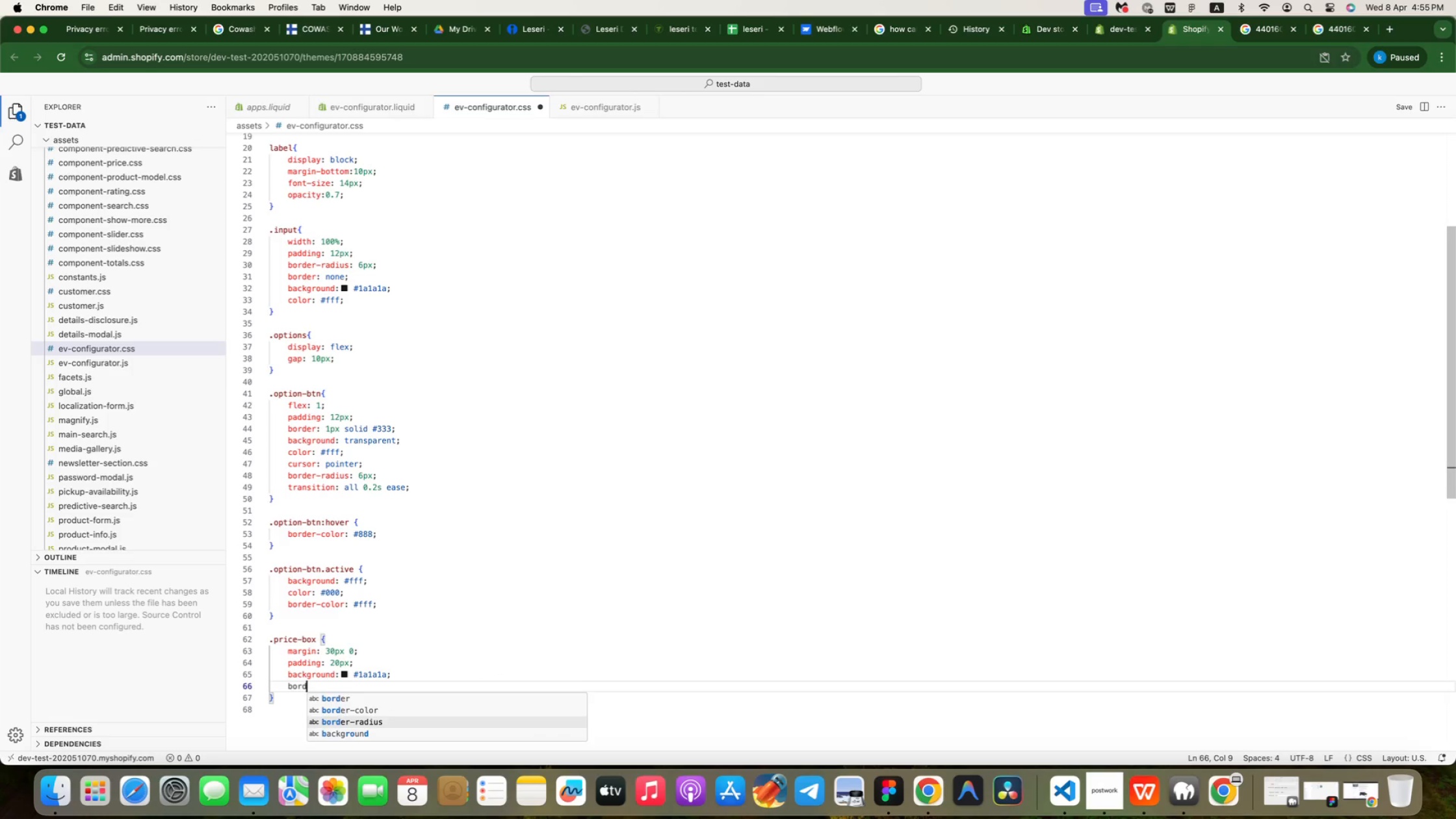 
key(Enter)
 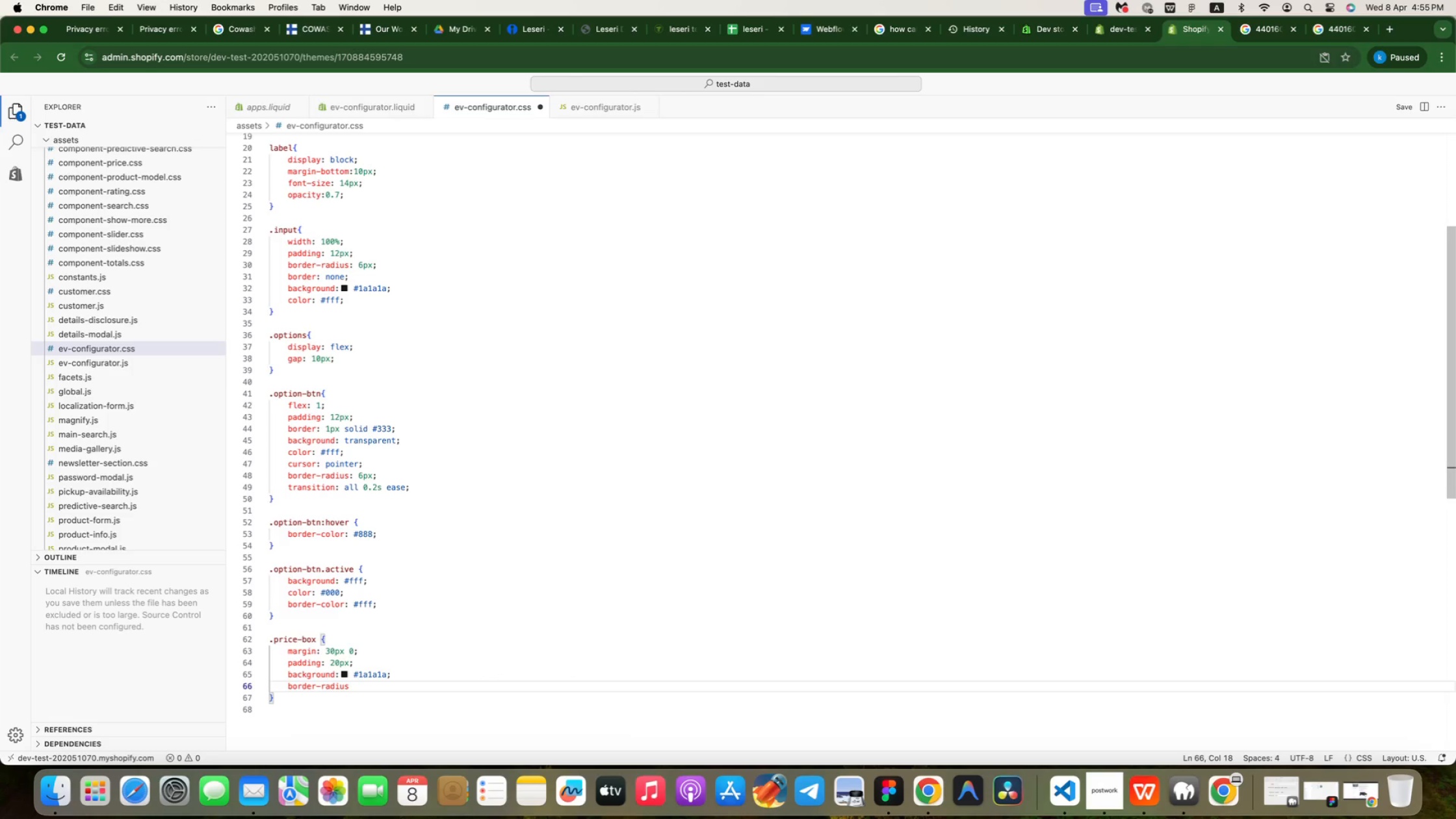 
type(: 10px;)
 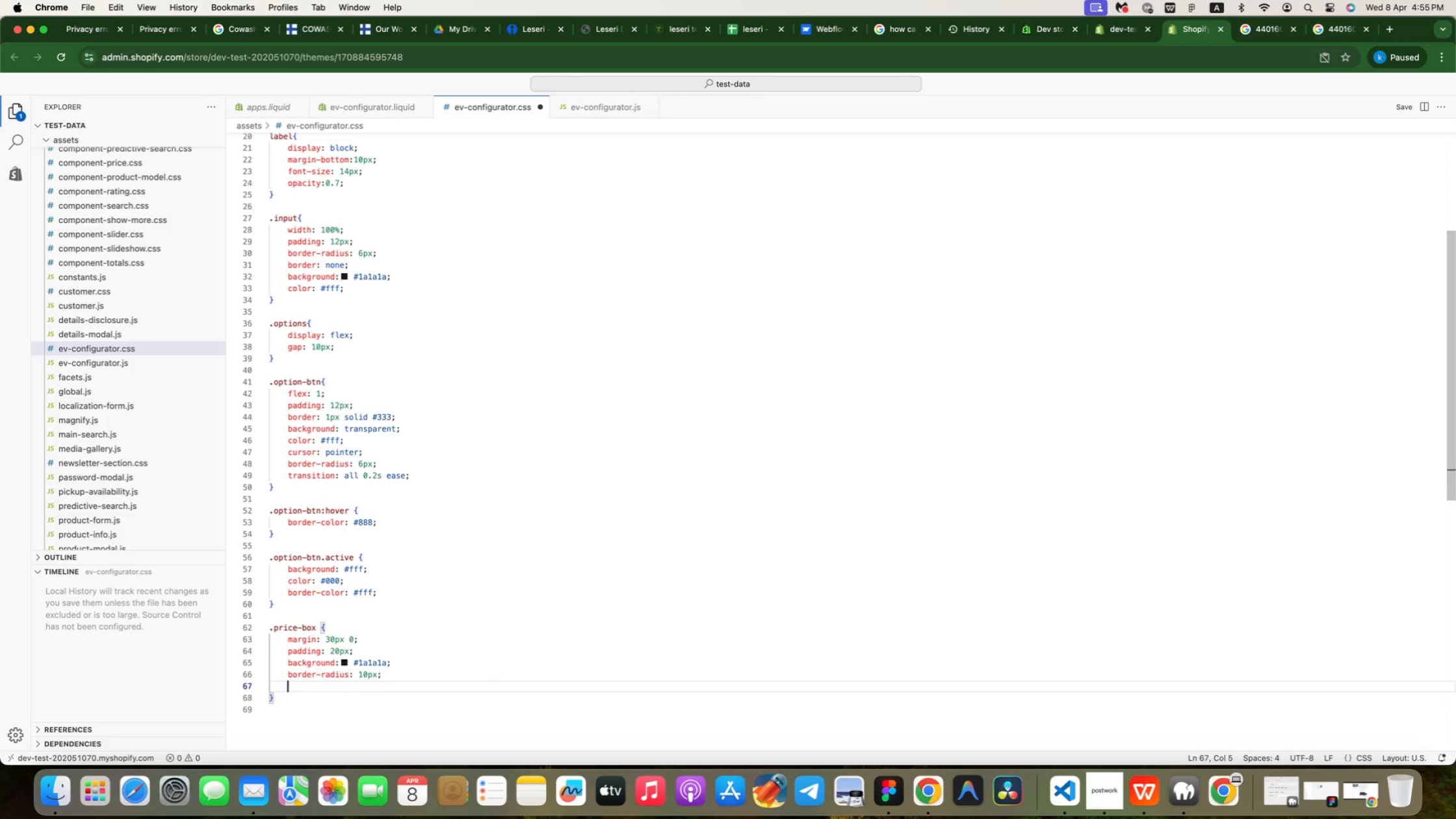 
key(Enter)
 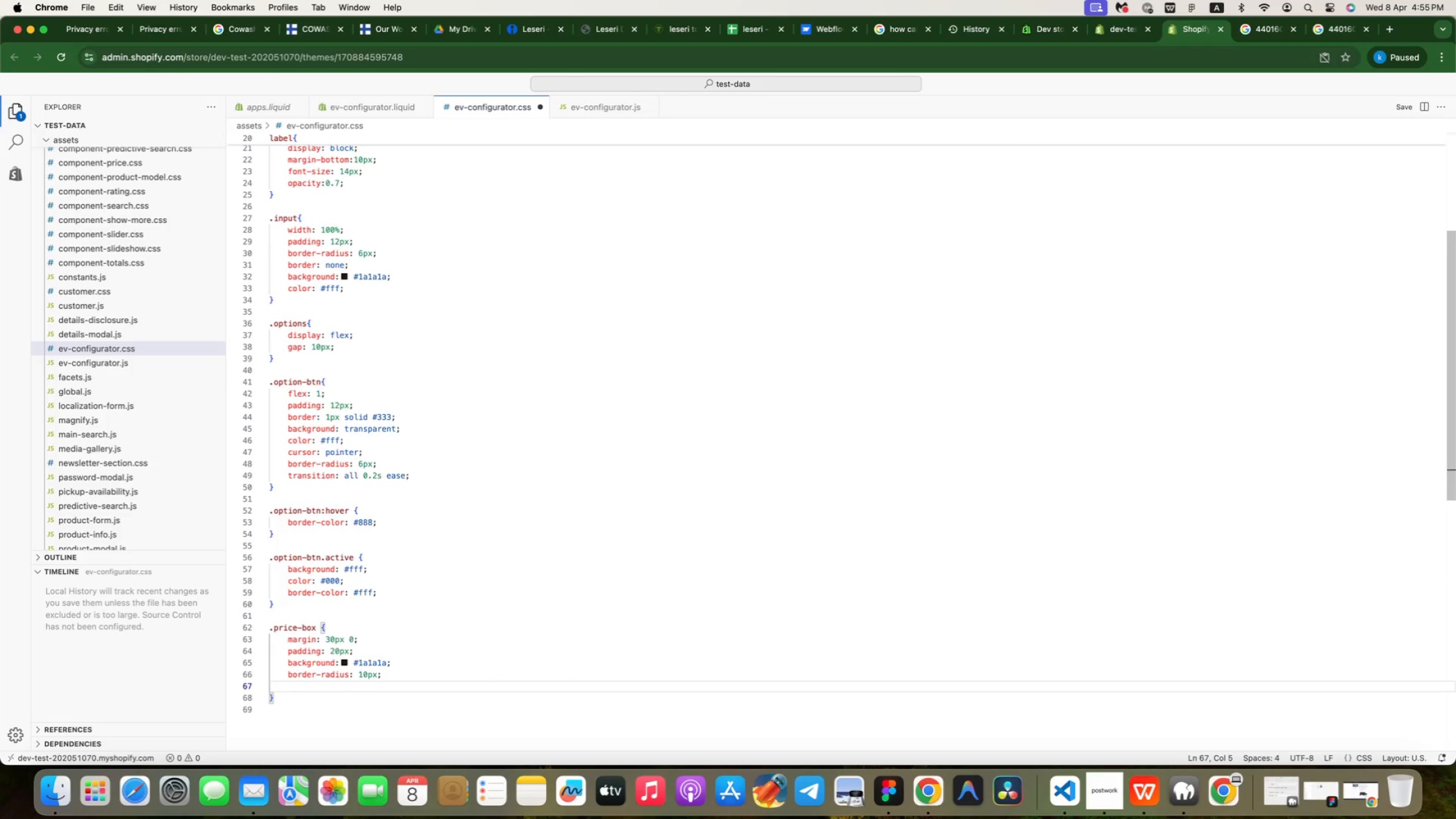 
type(text-align: center;)
 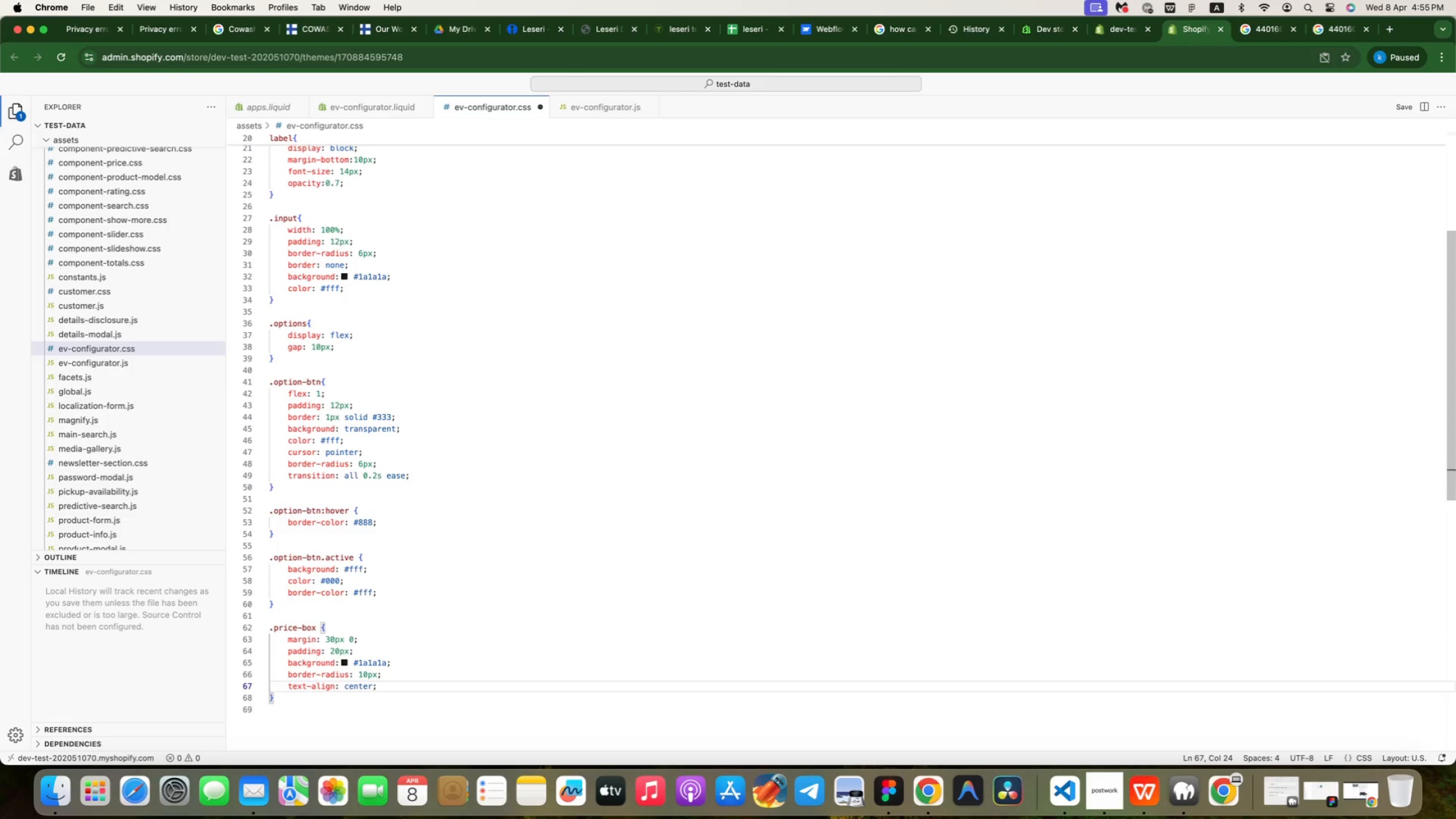 
key(ArrowDown)
 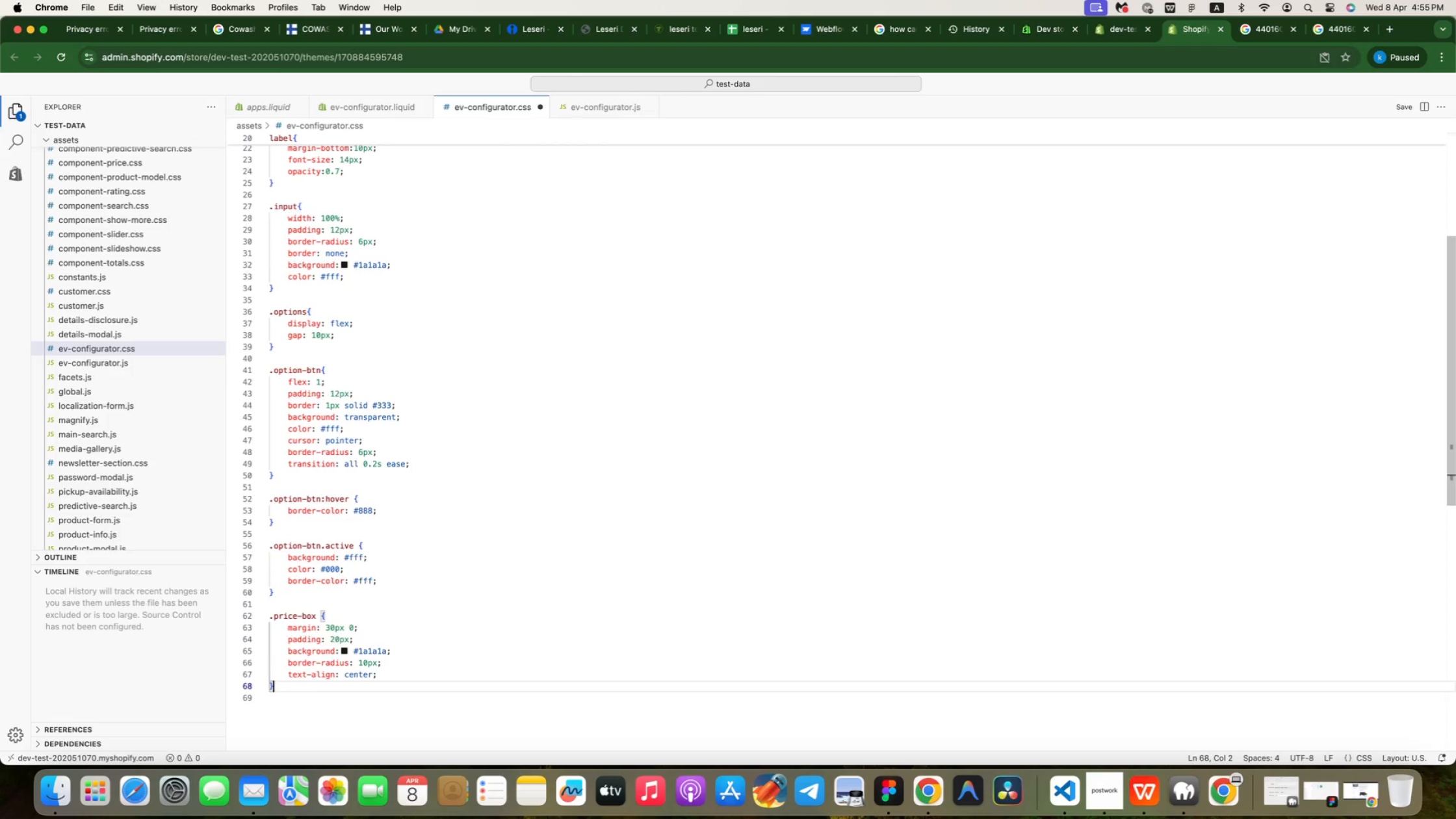 
key(Enter)
 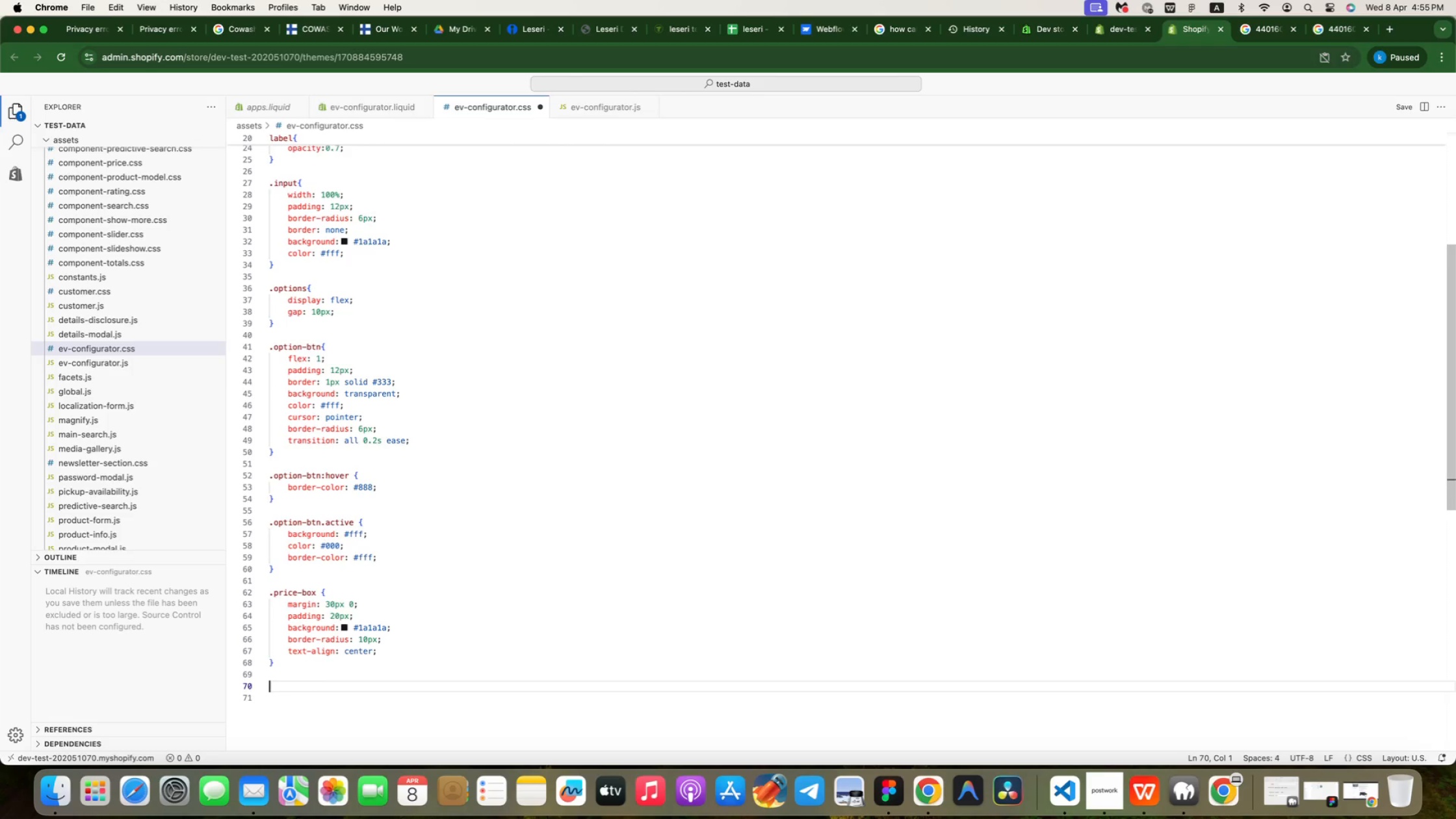 
key(Enter)
 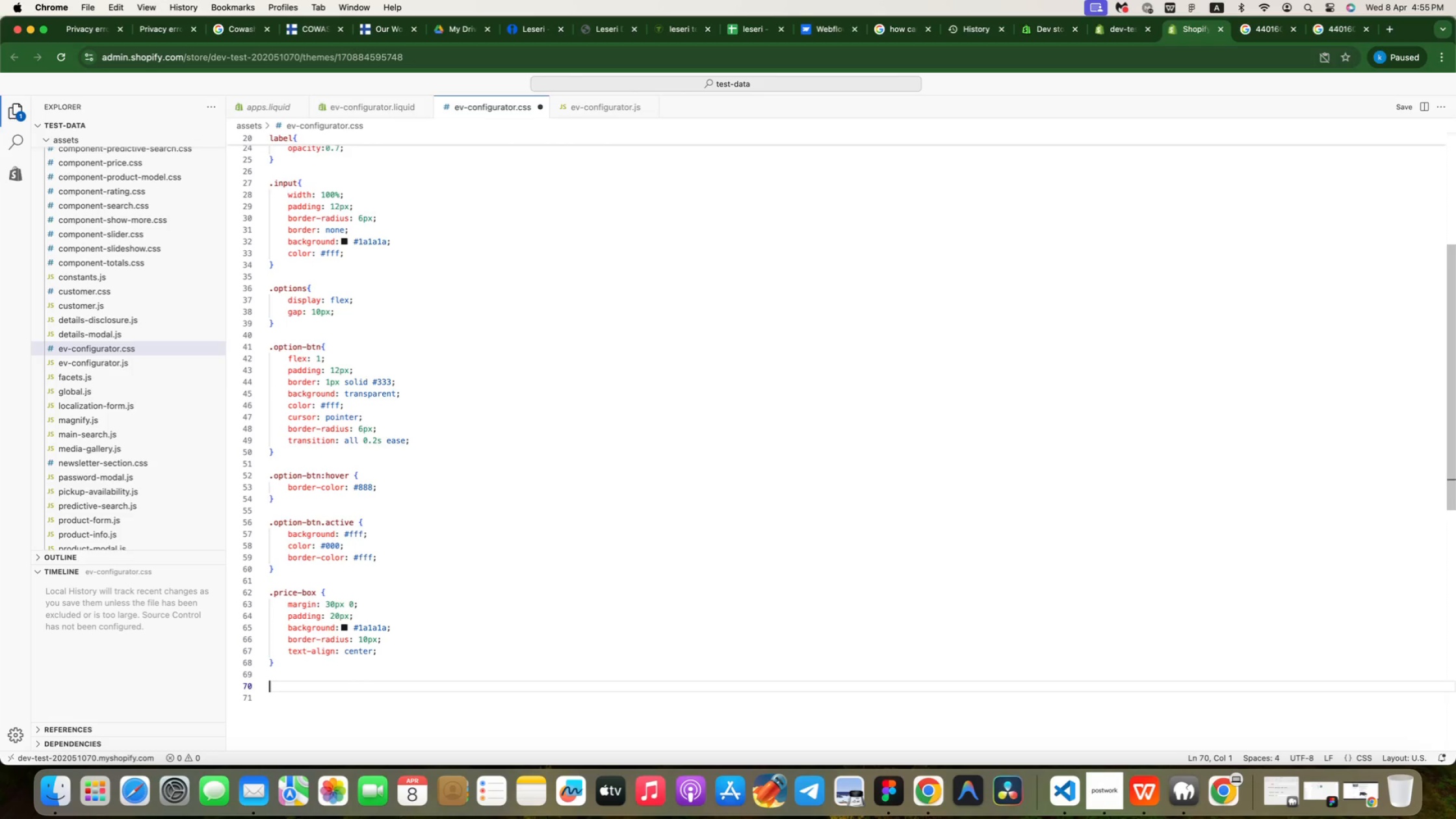 
type(pr)
 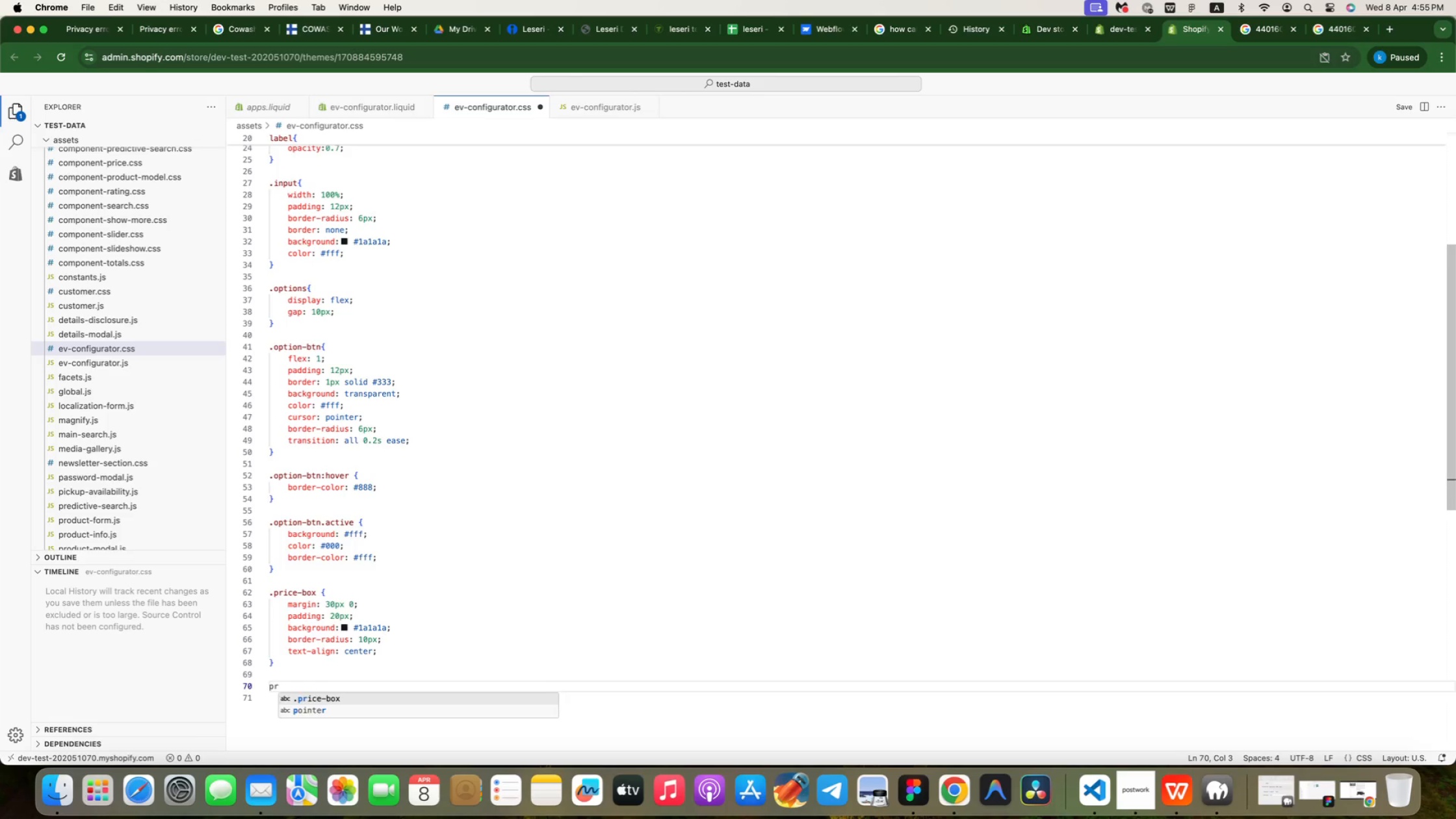 
key(Enter)
 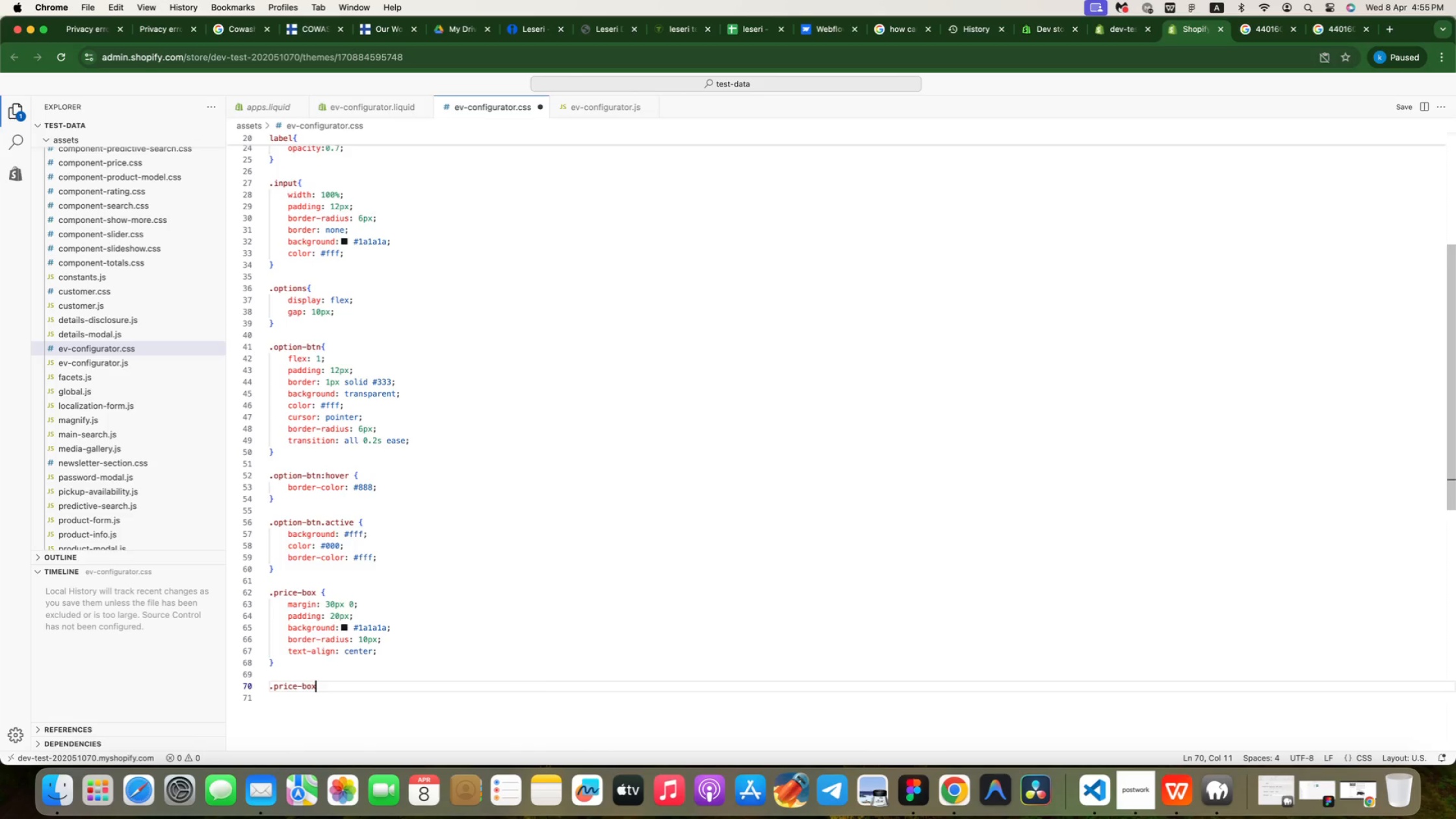 
type( span{)
 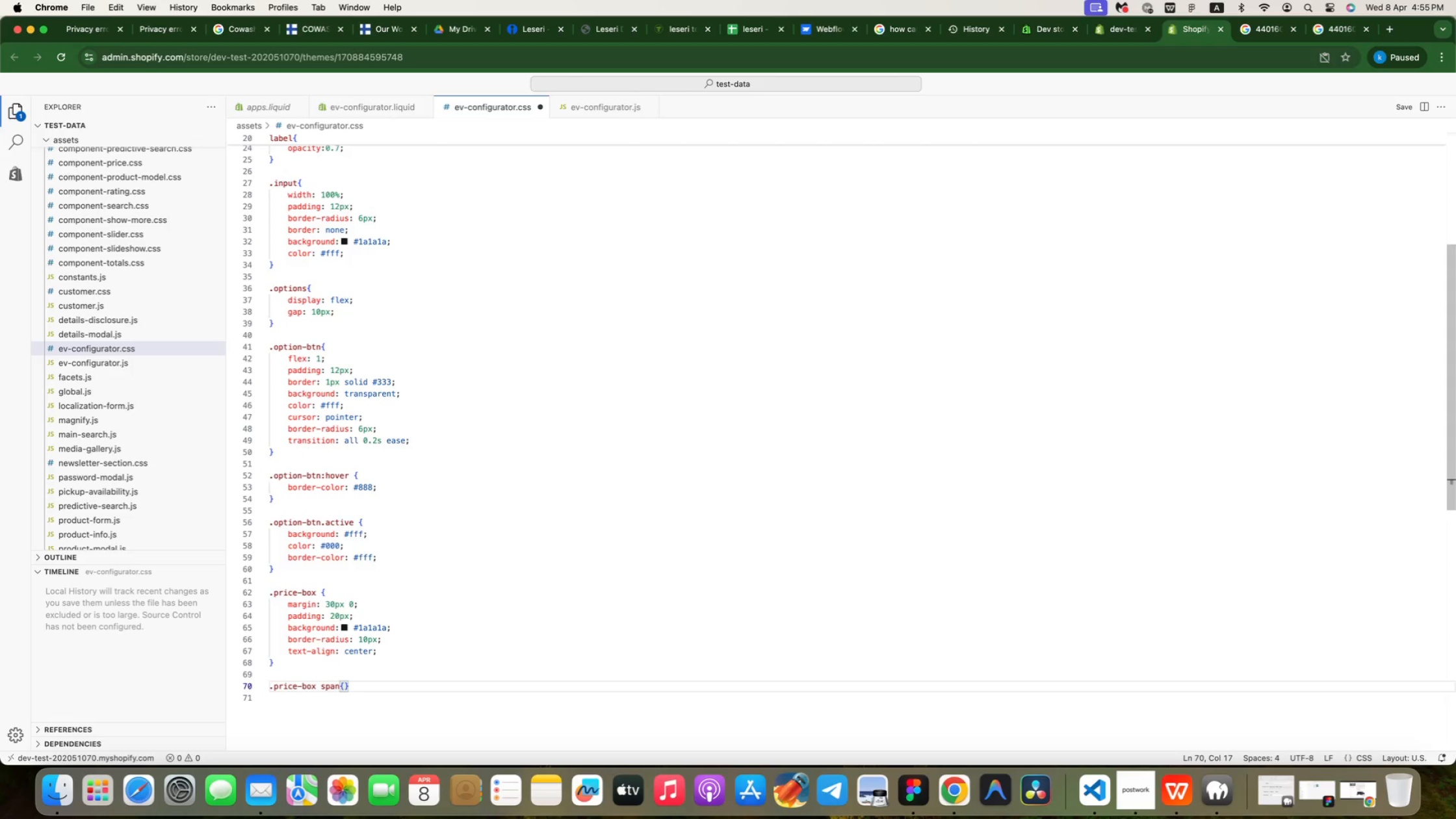 
key(Enter)
 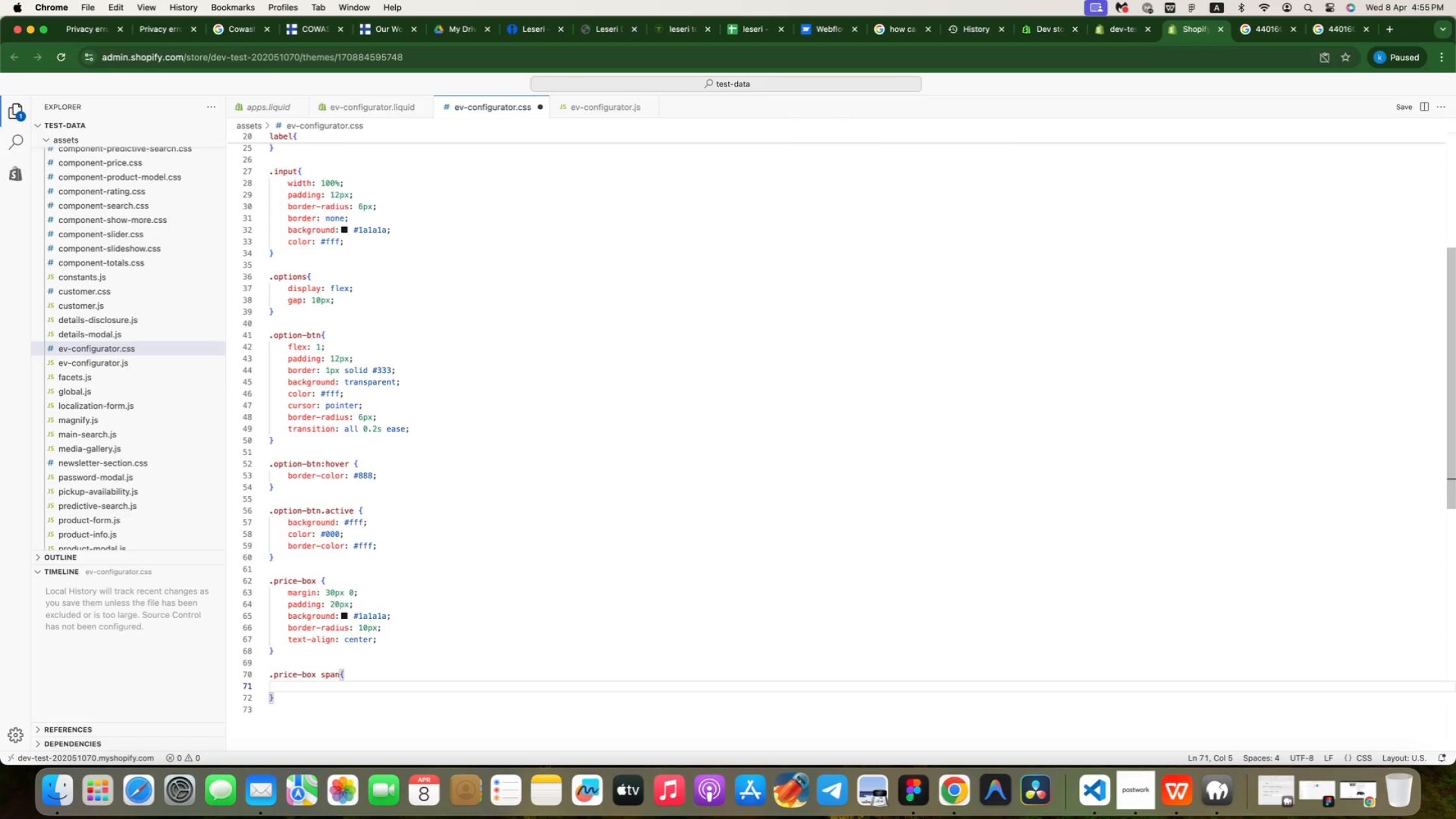 
type(fon)
 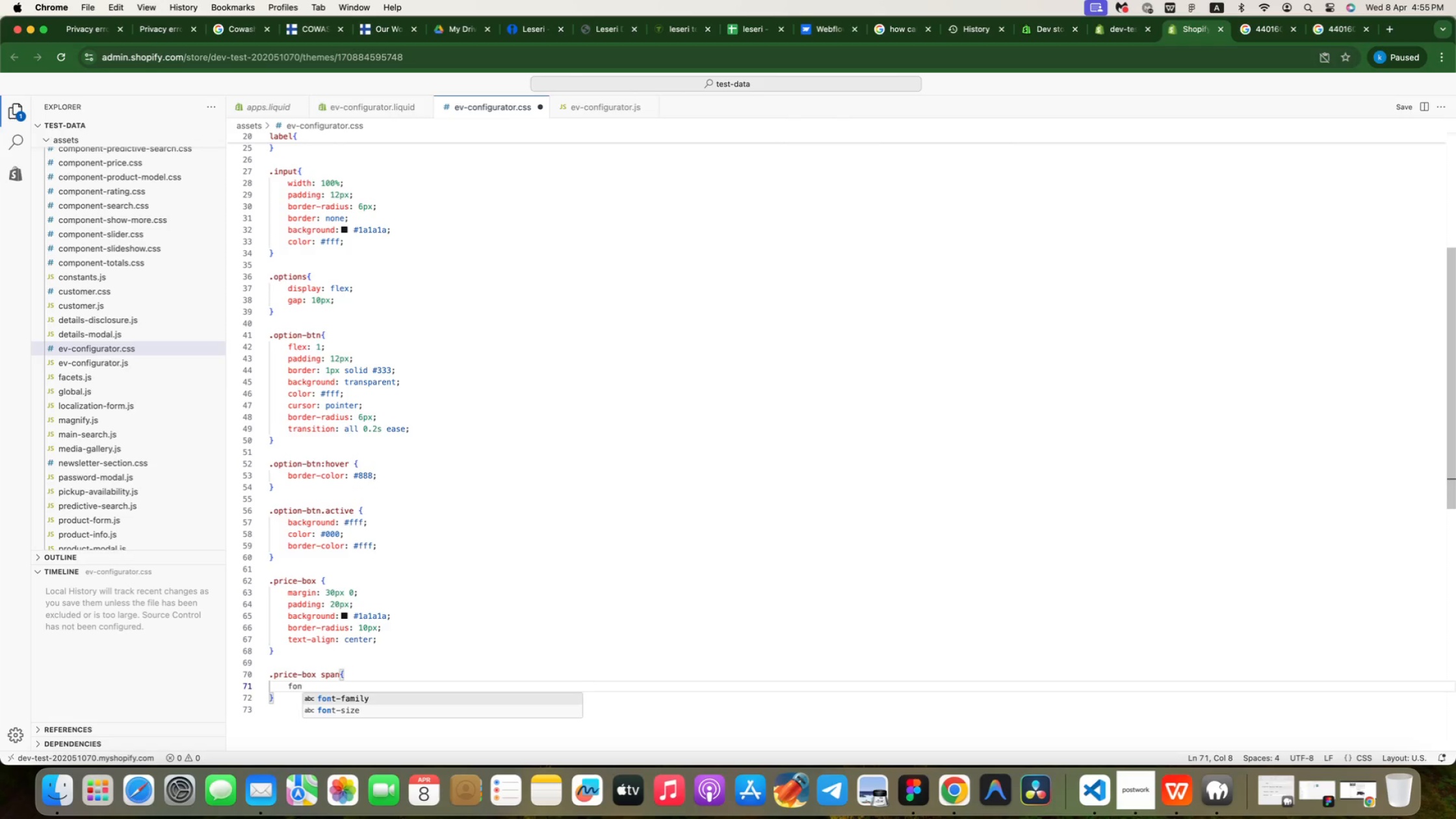 
key(ArrowDown)
 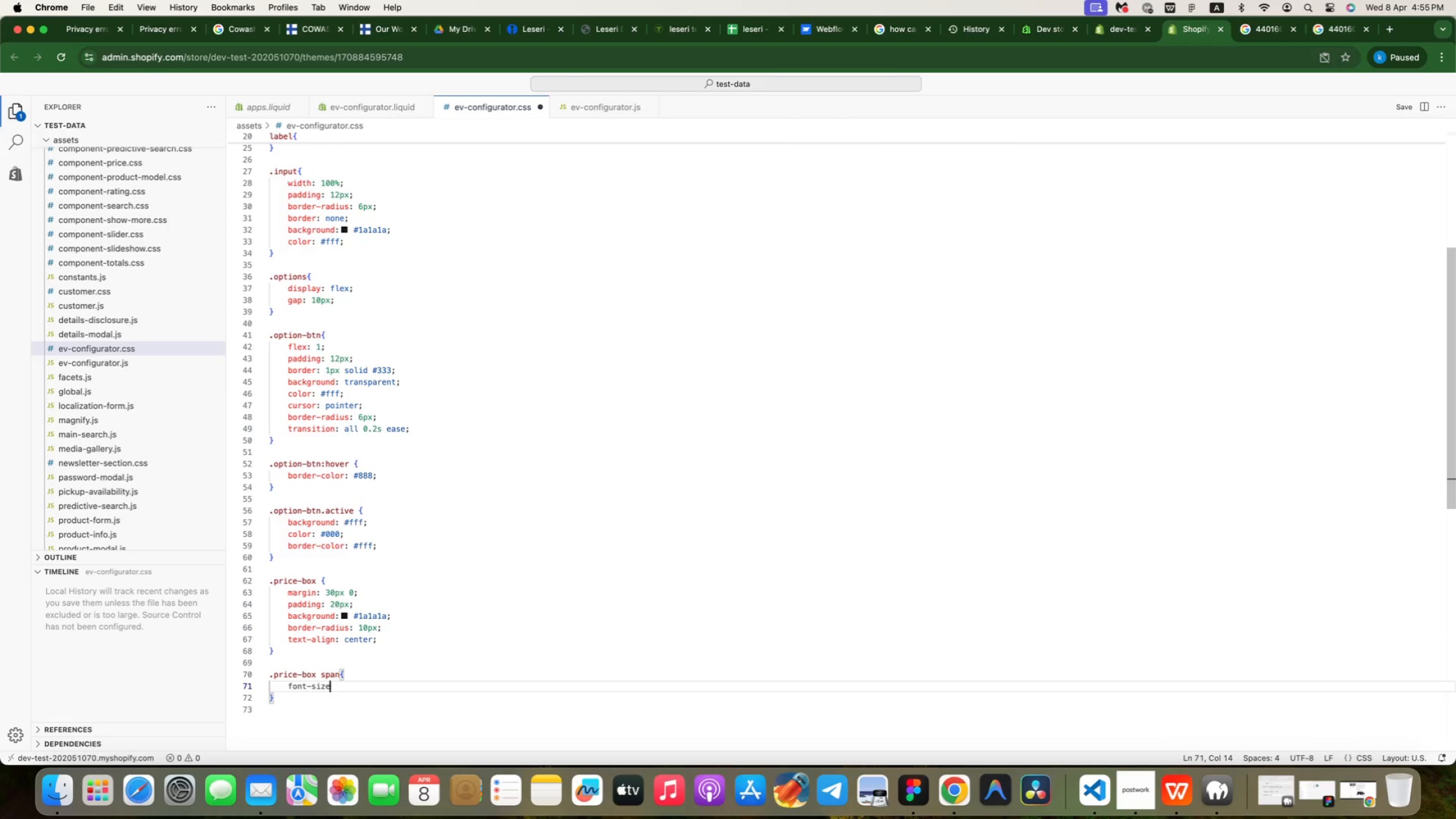 
key(Enter)
 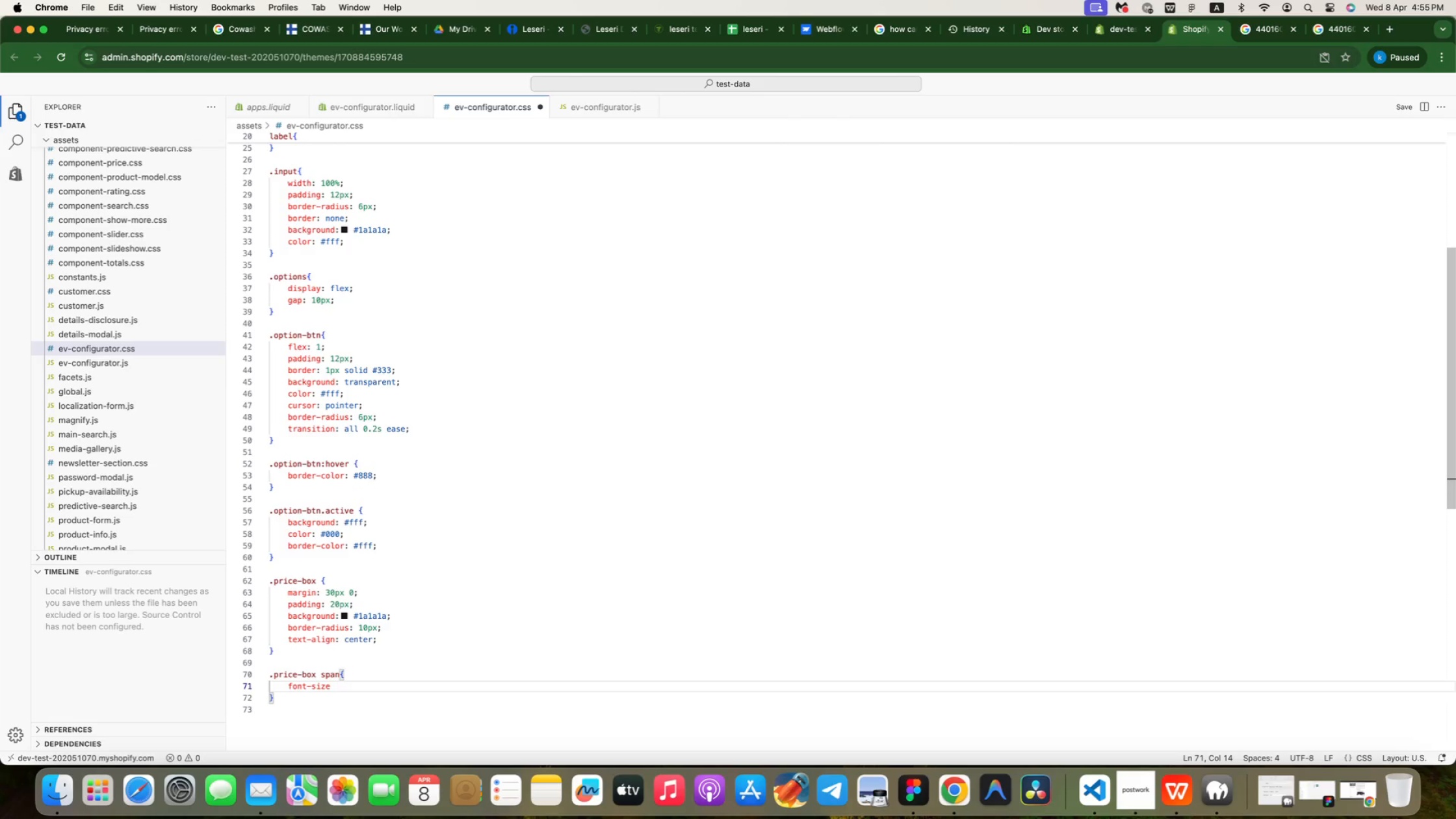 
type( 12)
key(Backspace)
key(Backspace)
key(Backspace)
key(Backspace)
type(e: 12px;)
 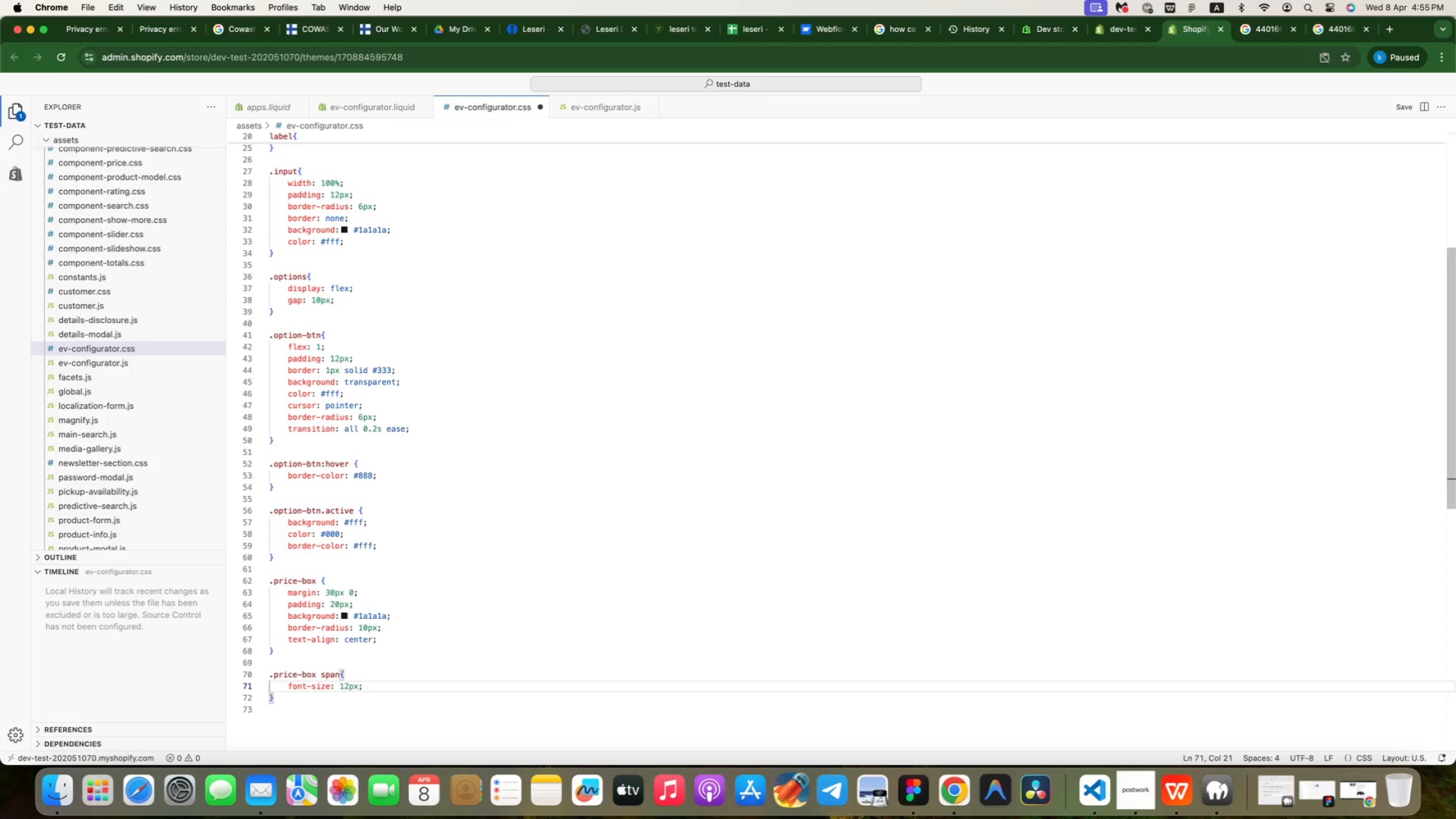 
key(Enter)
 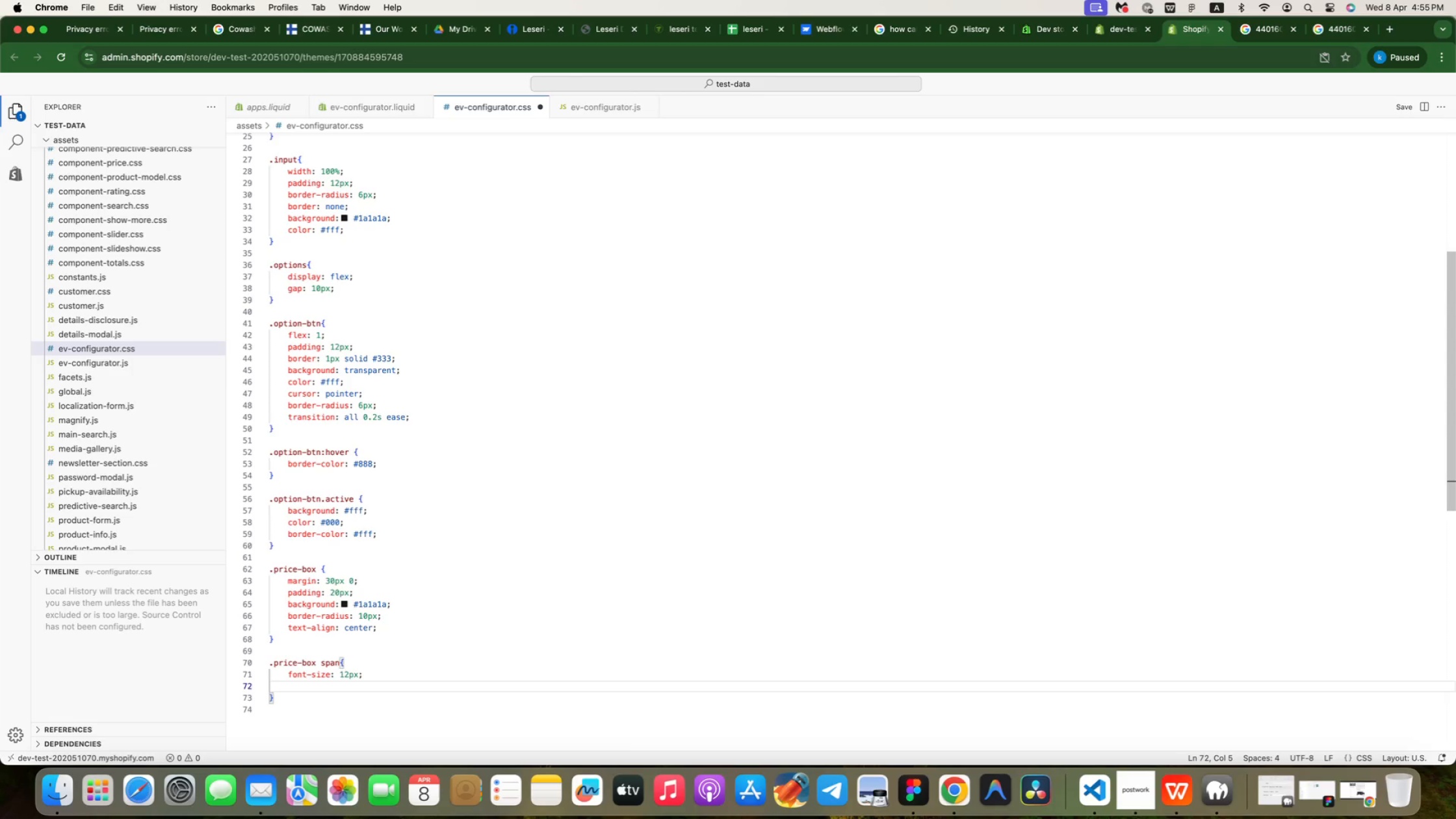 
type(op)
 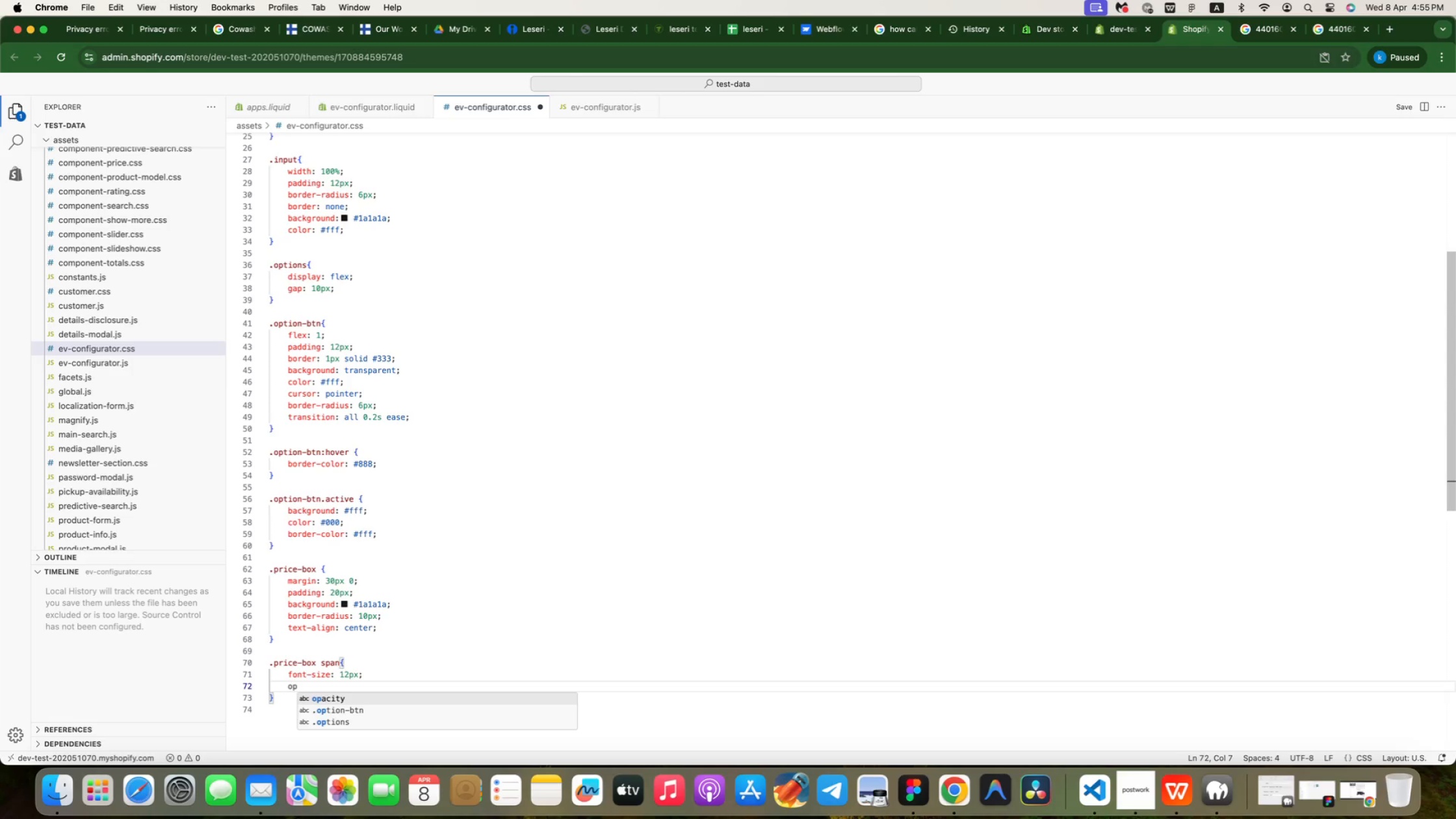 
key(Enter)
 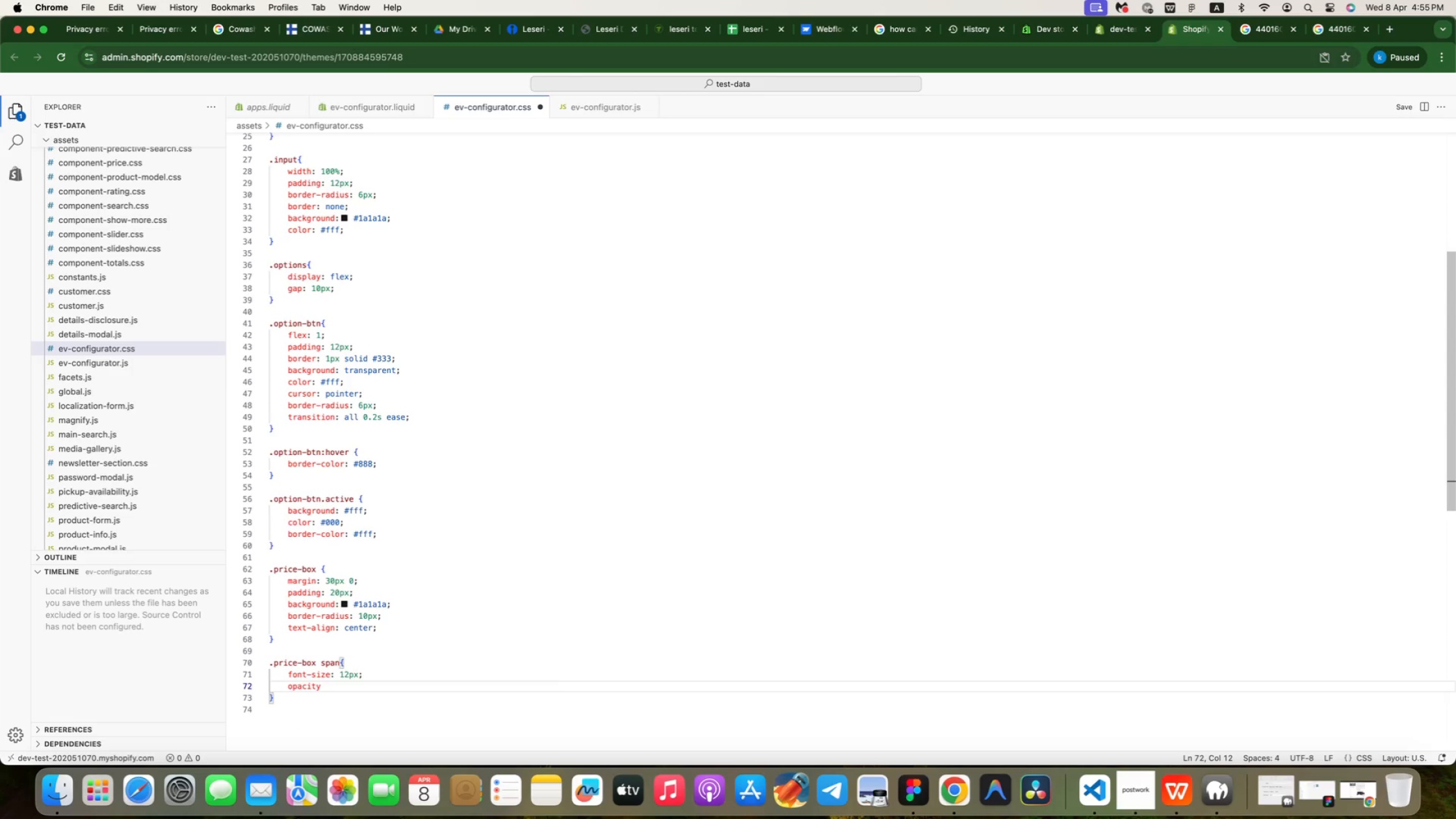 
key(Shift+ShiftRight)
 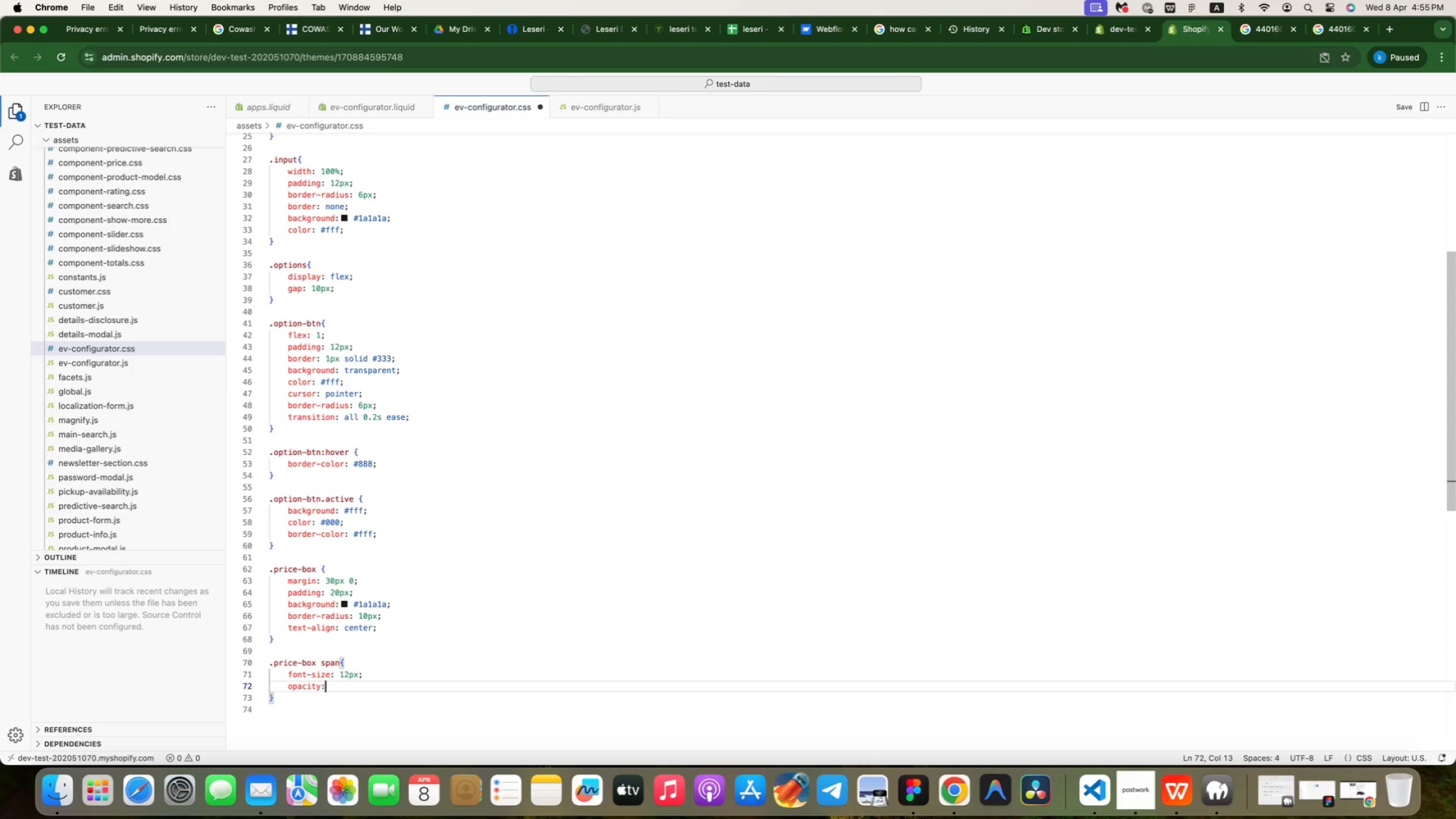 
key(Shift+Semicolon)
 